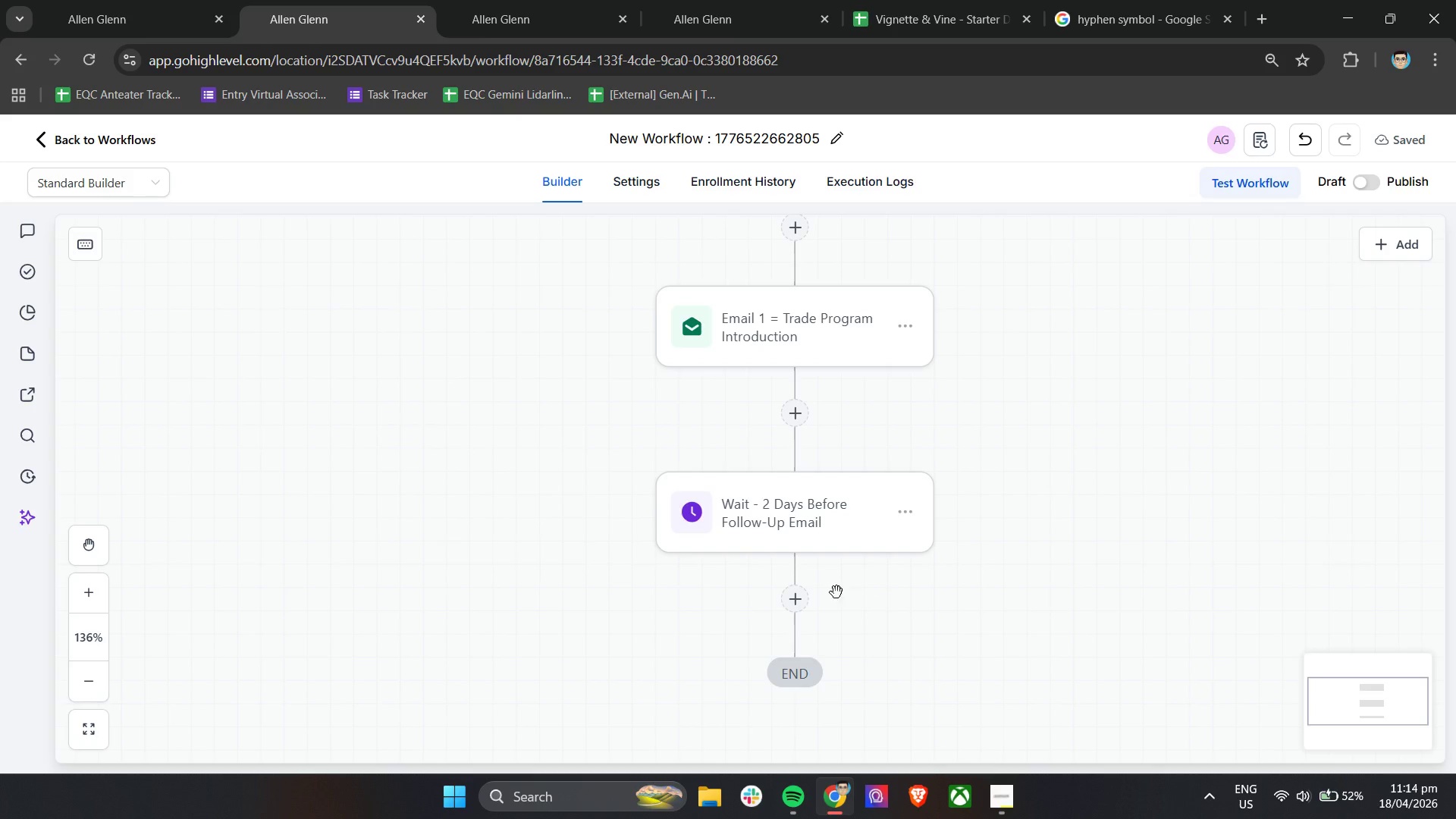 
left_click([795, 599])
 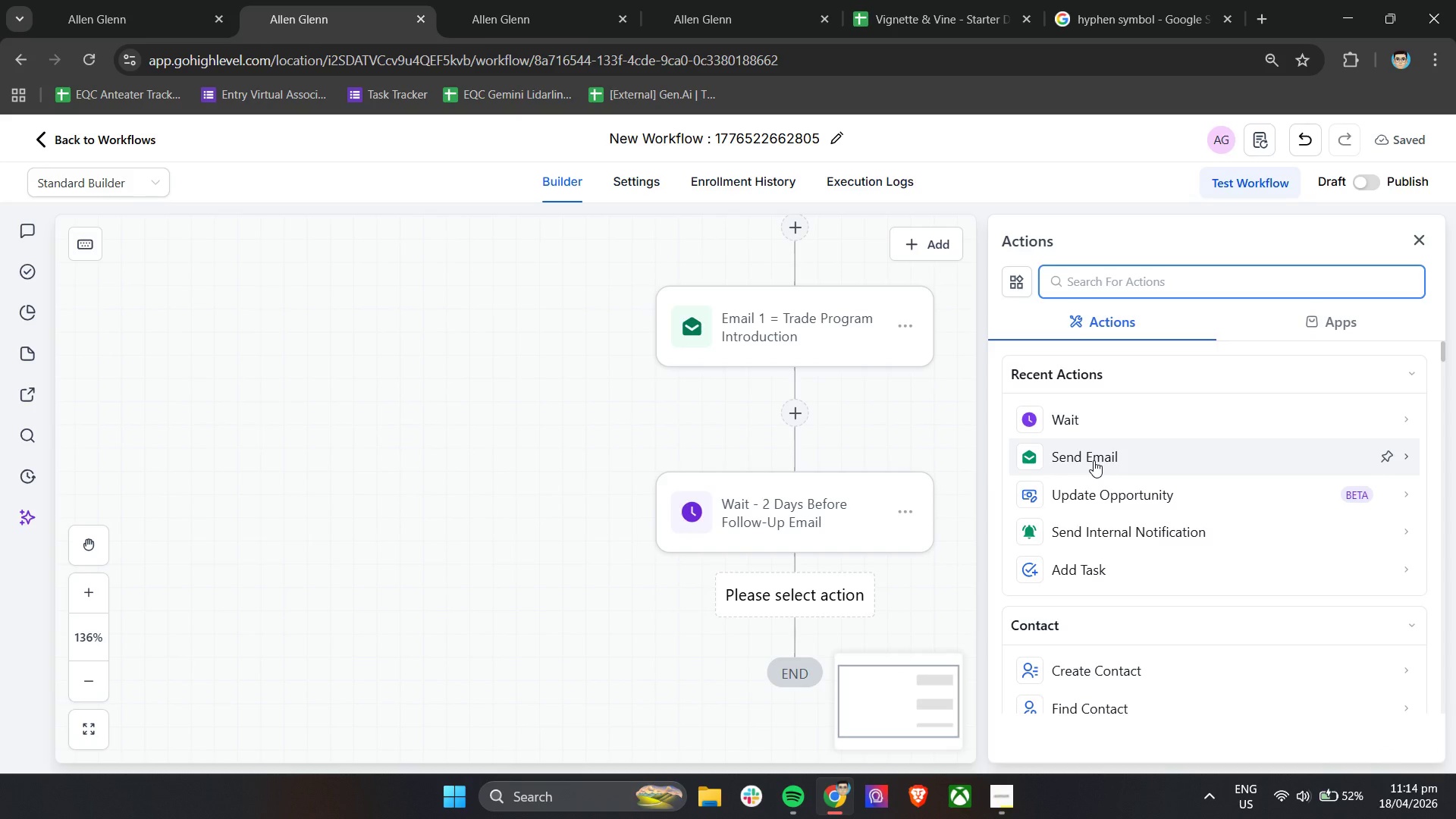 
scroll: coordinate [869, 594], scroll_direction: down, amount: 3.0
 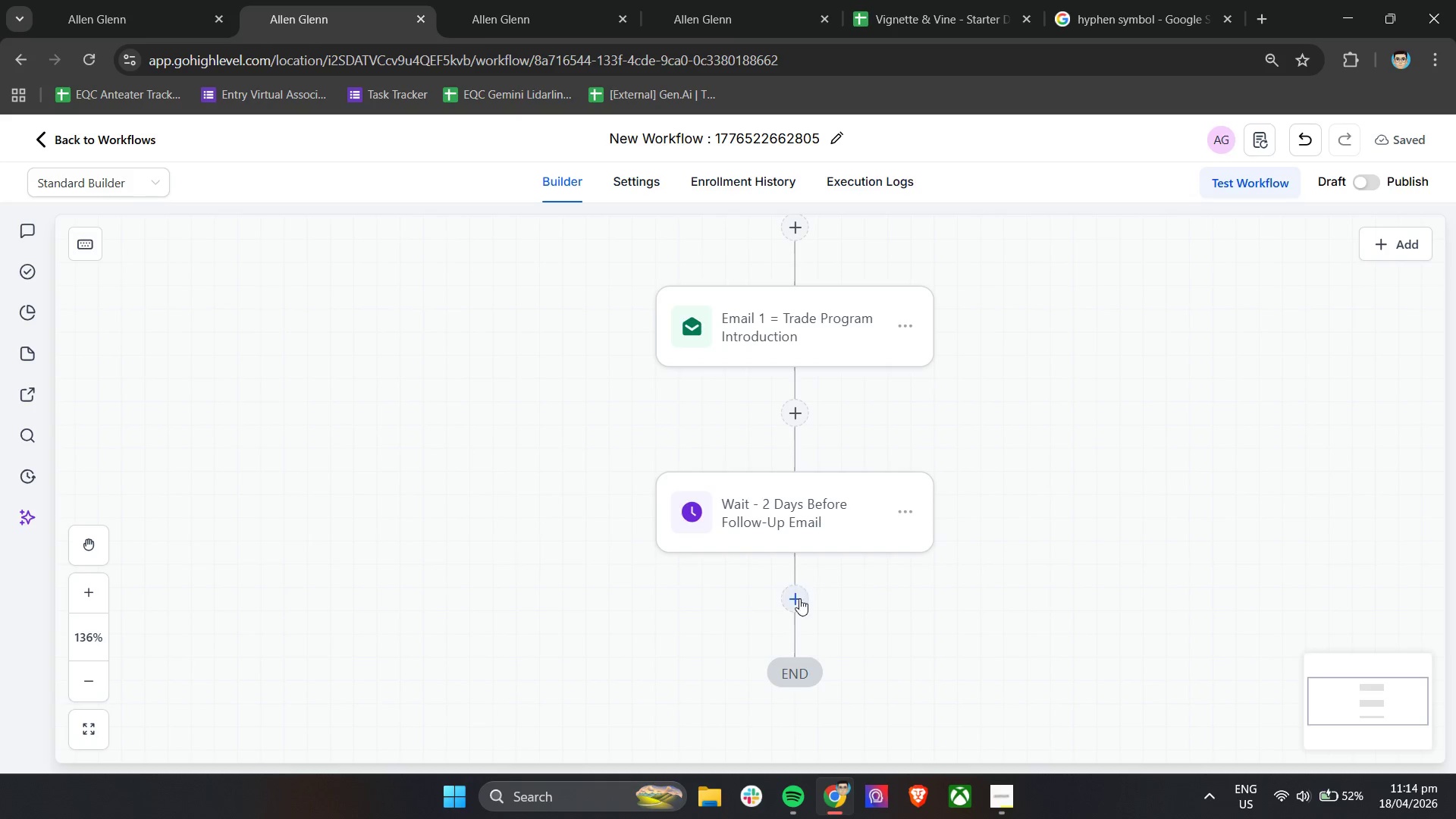 
left_click([1094, 460])
 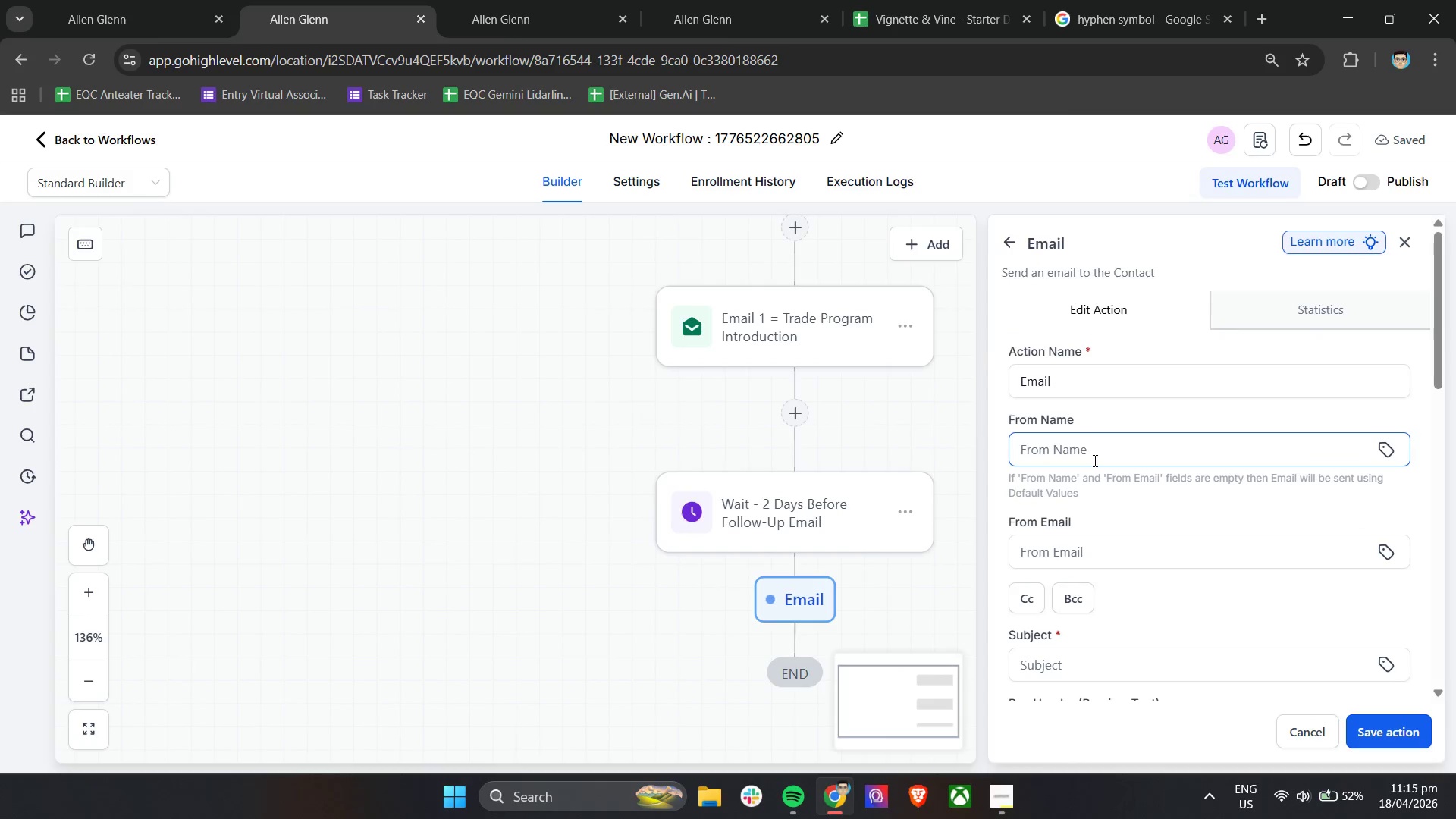 
wait(12.75)
 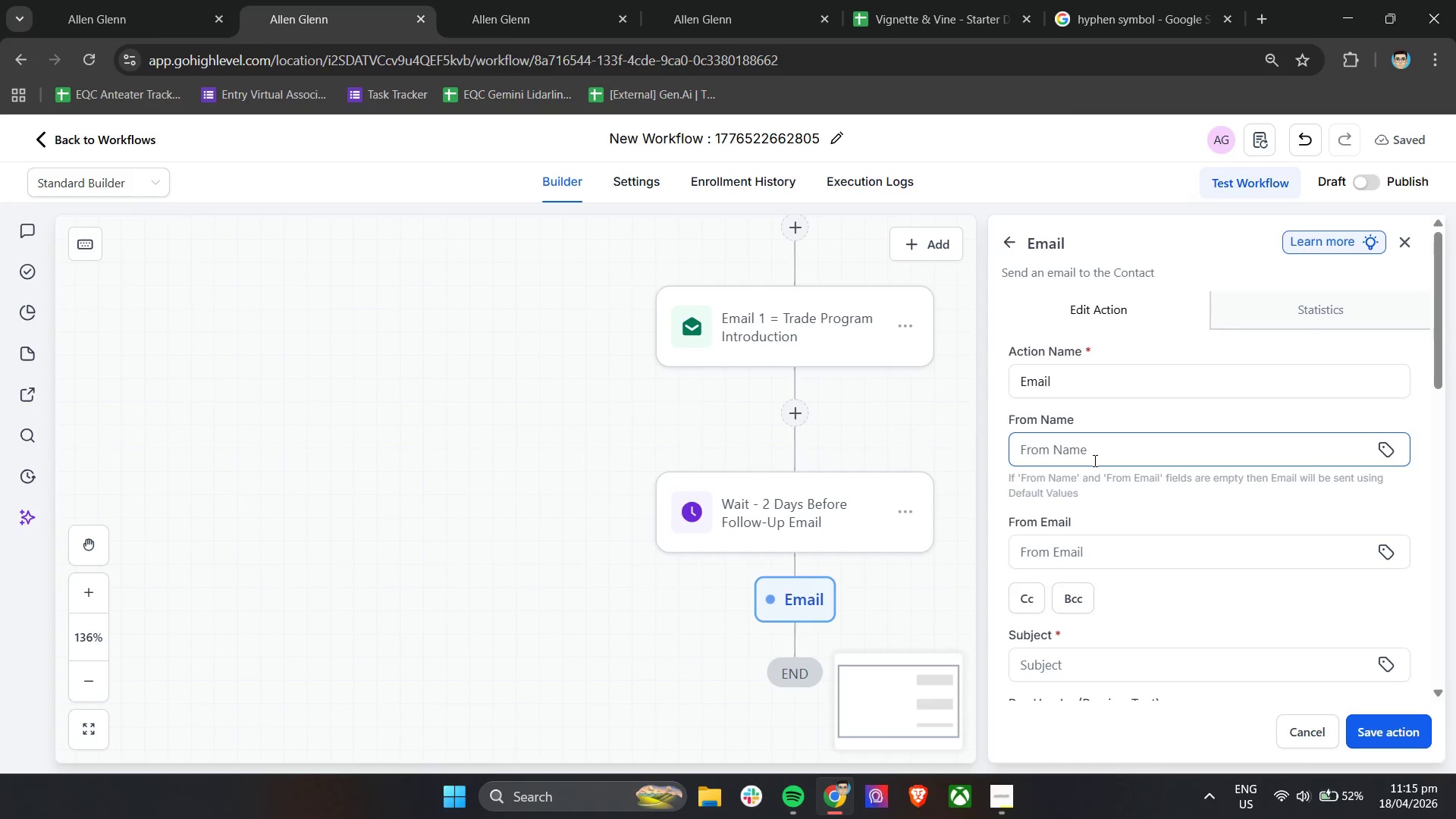 
key(Space)
 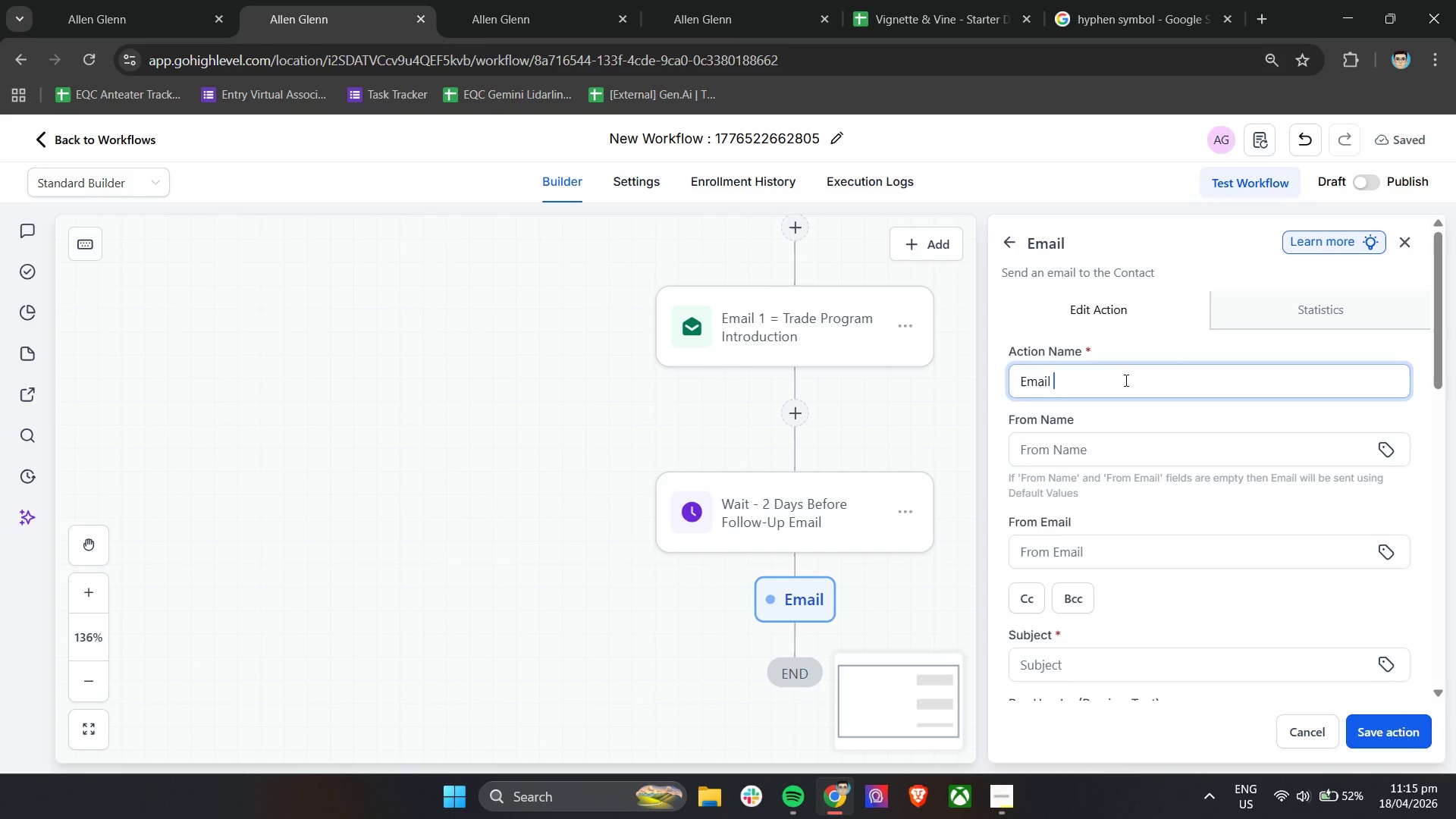 
key(2)
 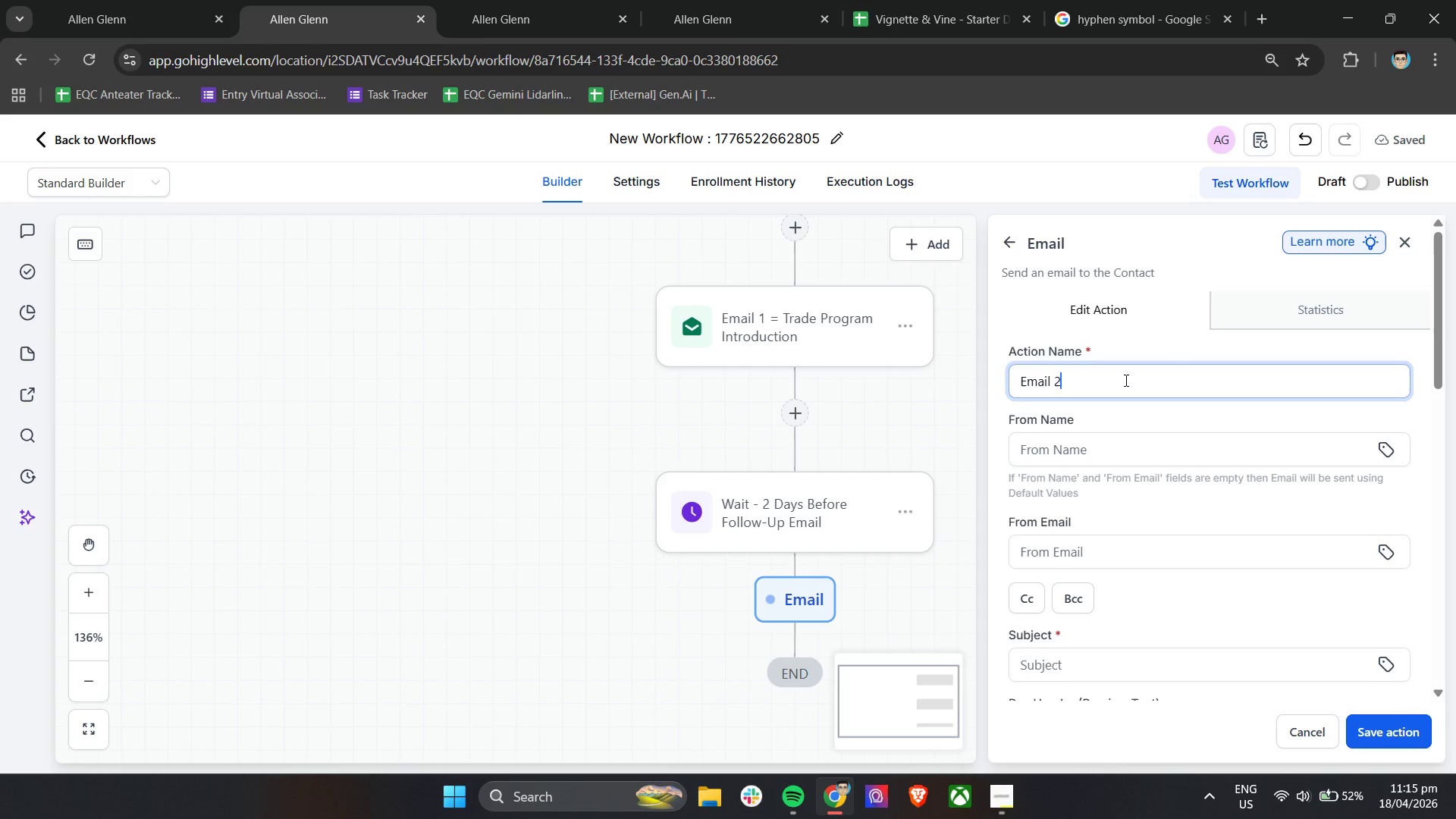 
key(Space)
 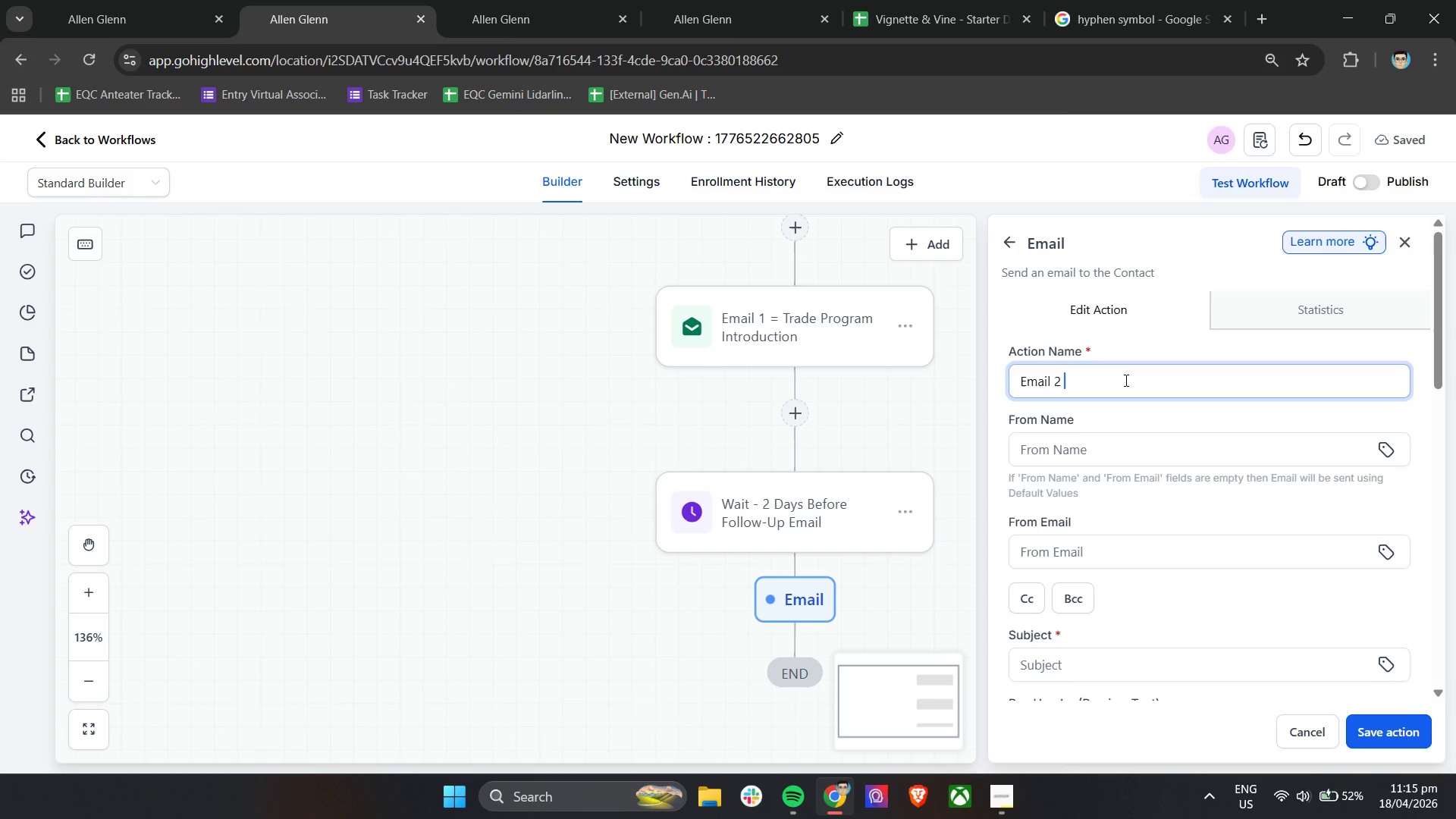 
wait(6.33)
 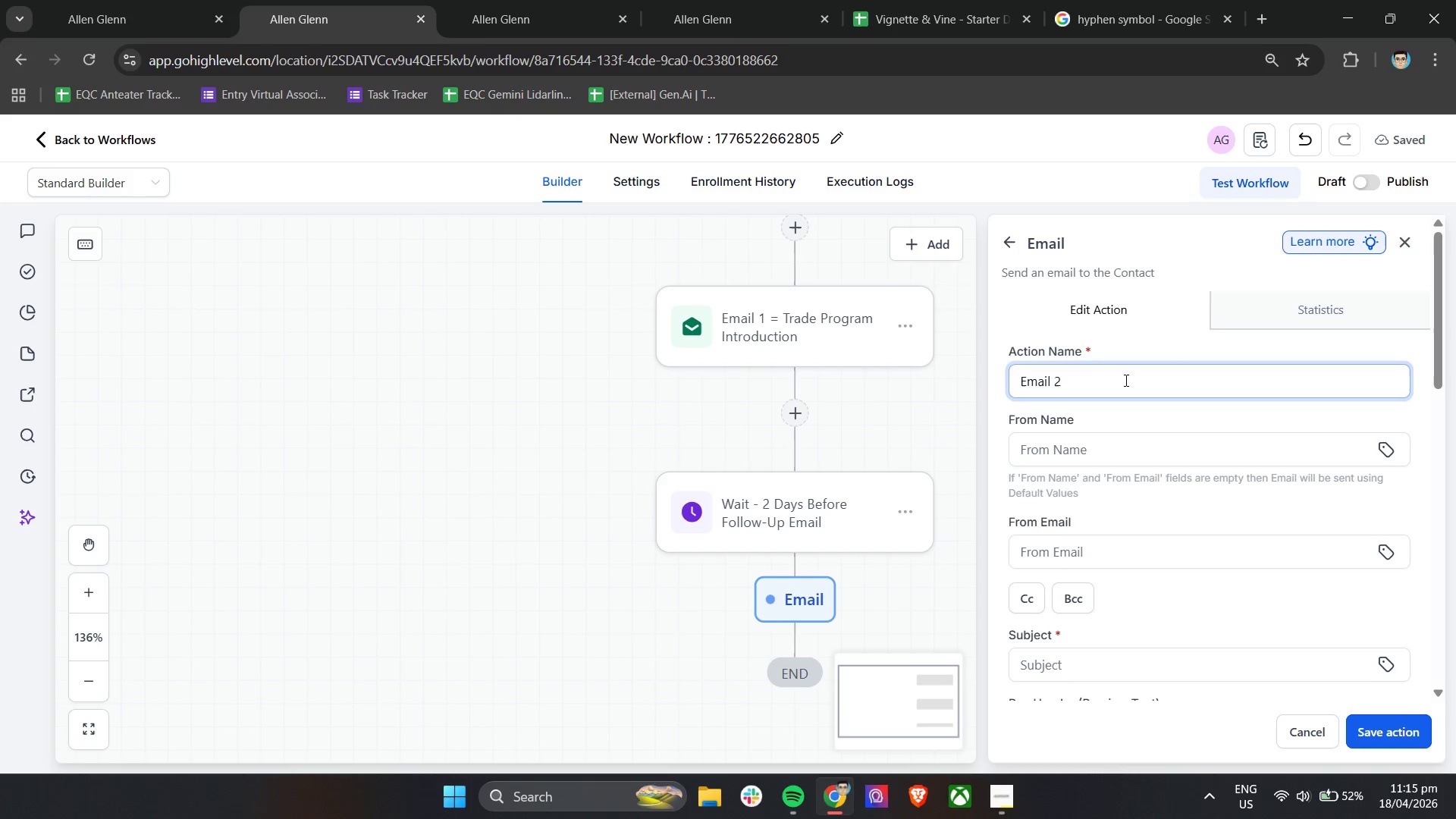 
type(- Collection & Trade Benifits)
 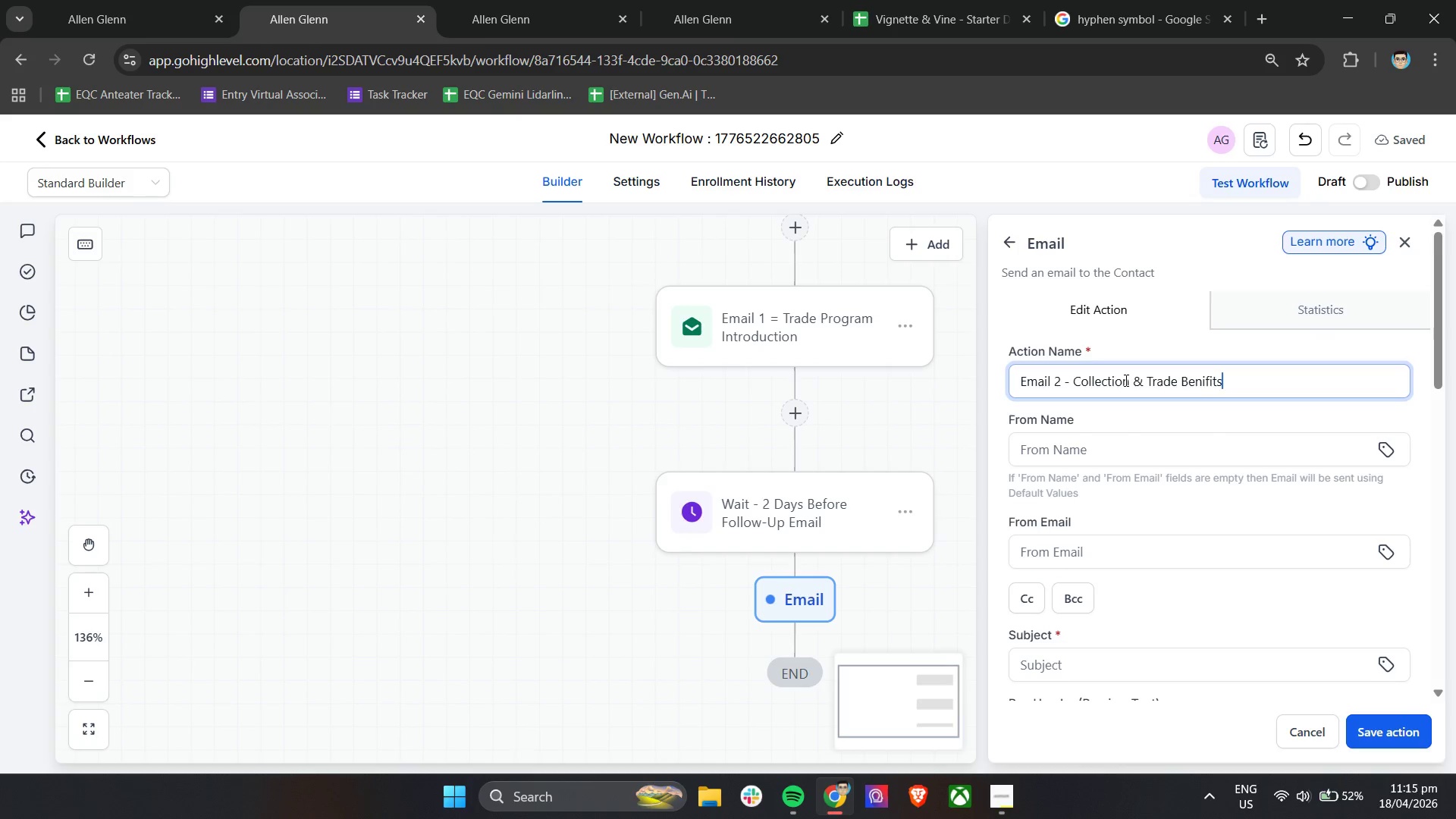 
scroll: coordinate [1125, 380], scroll_direction: down, amount: 2.0
 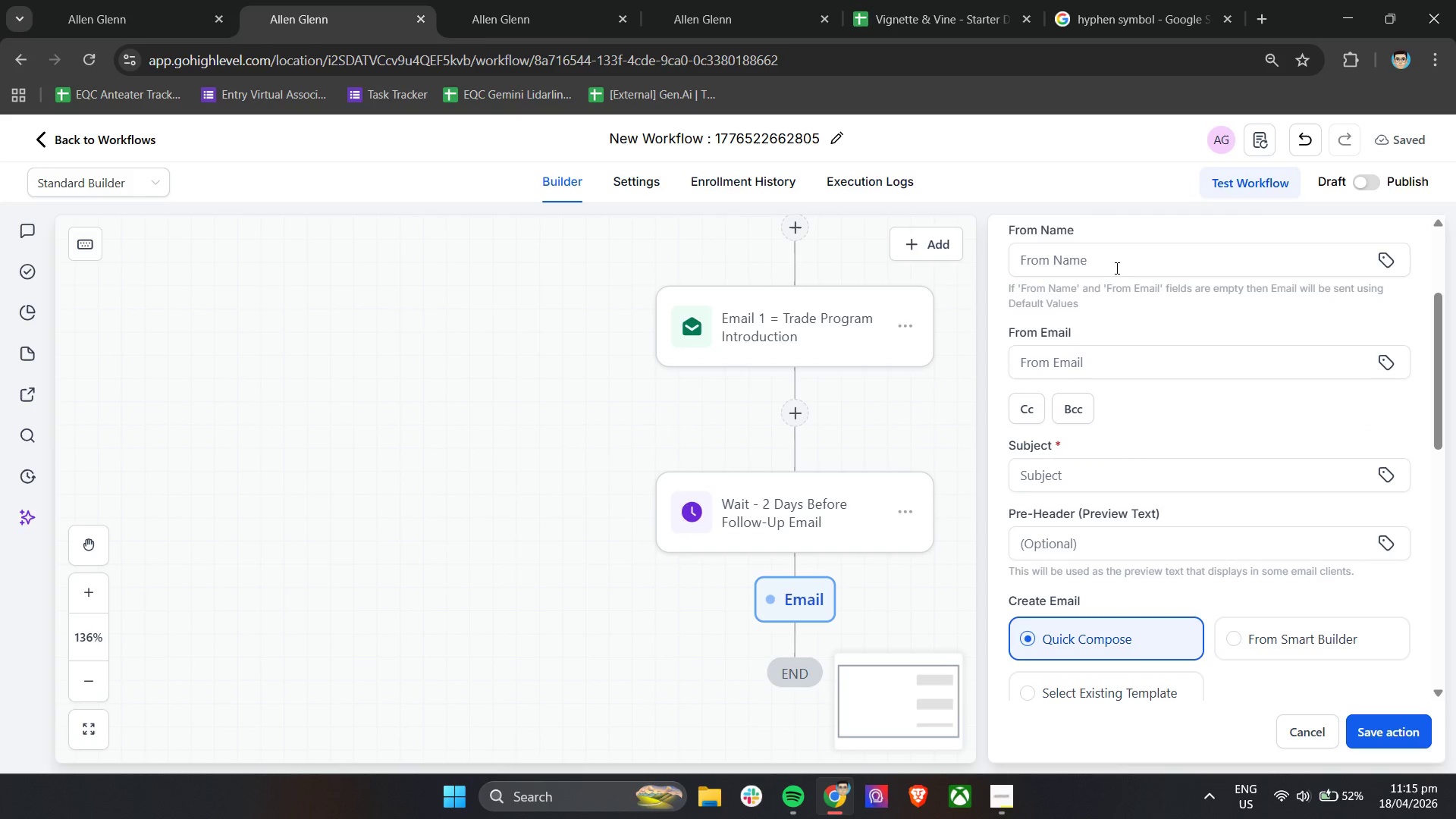 
left_click([1115, 267])
 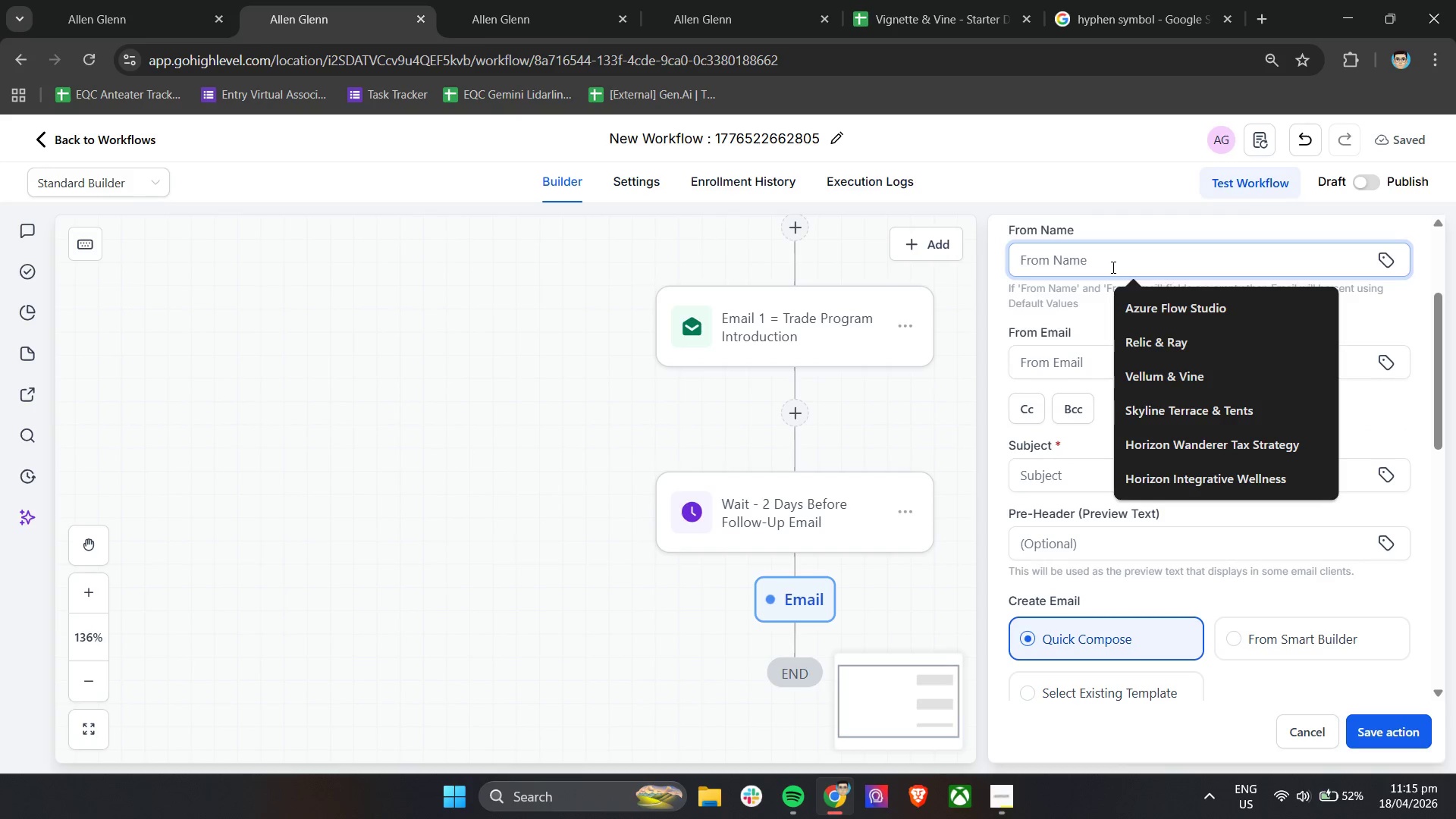 
key(V)
 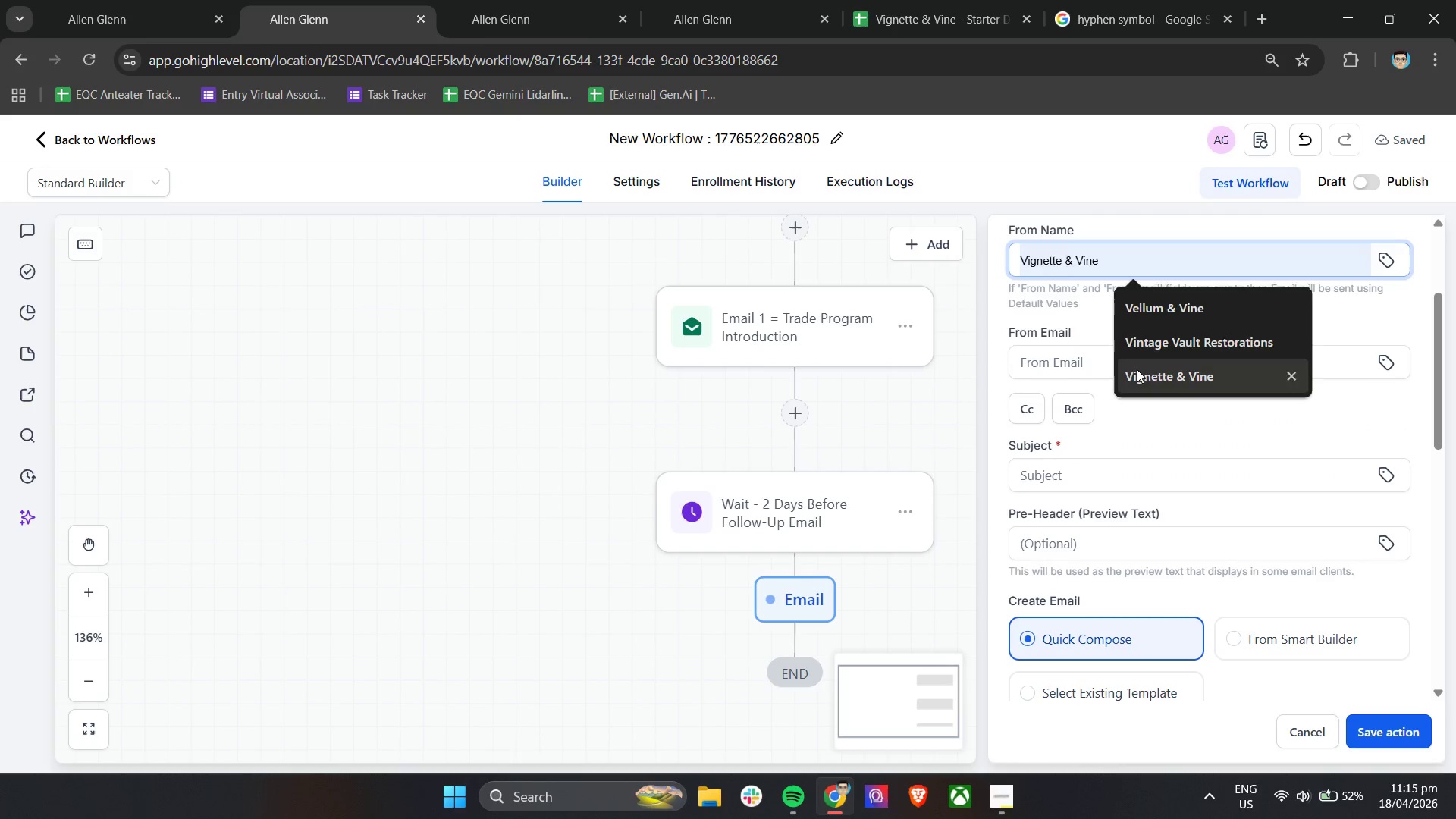 
double_click([1113, 359])
 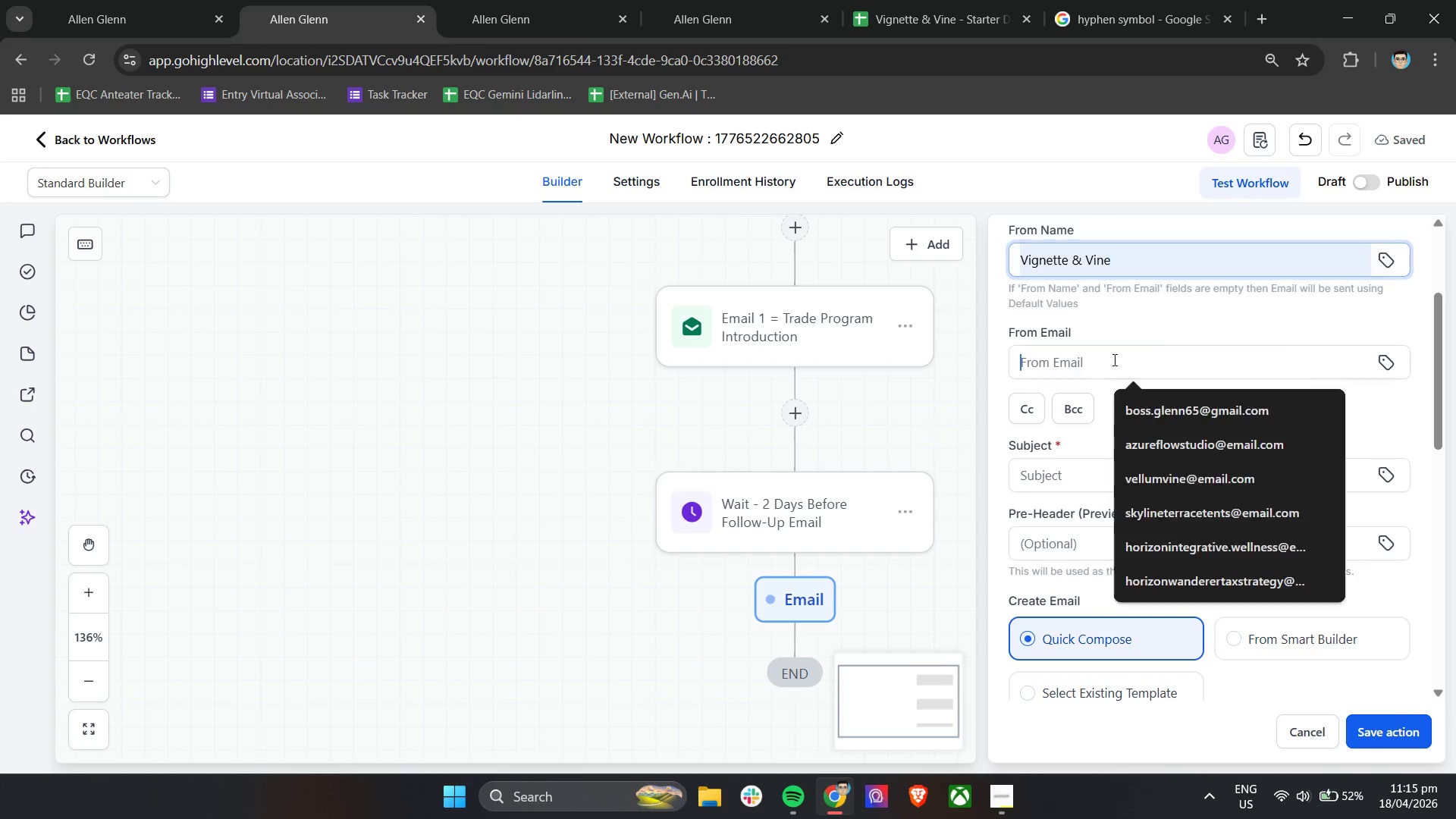 
key(V)
 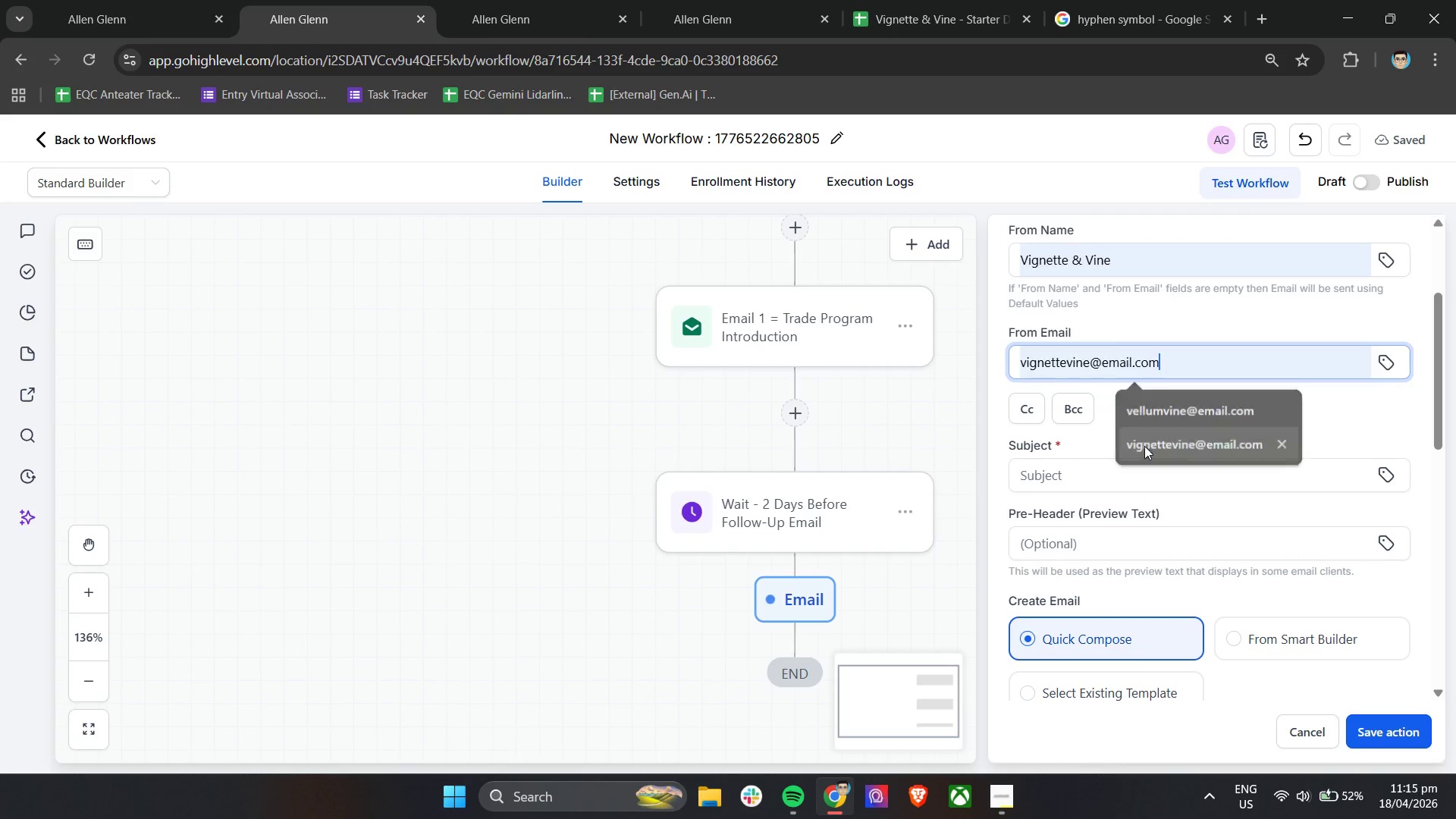 
double_click([1138, 425])
 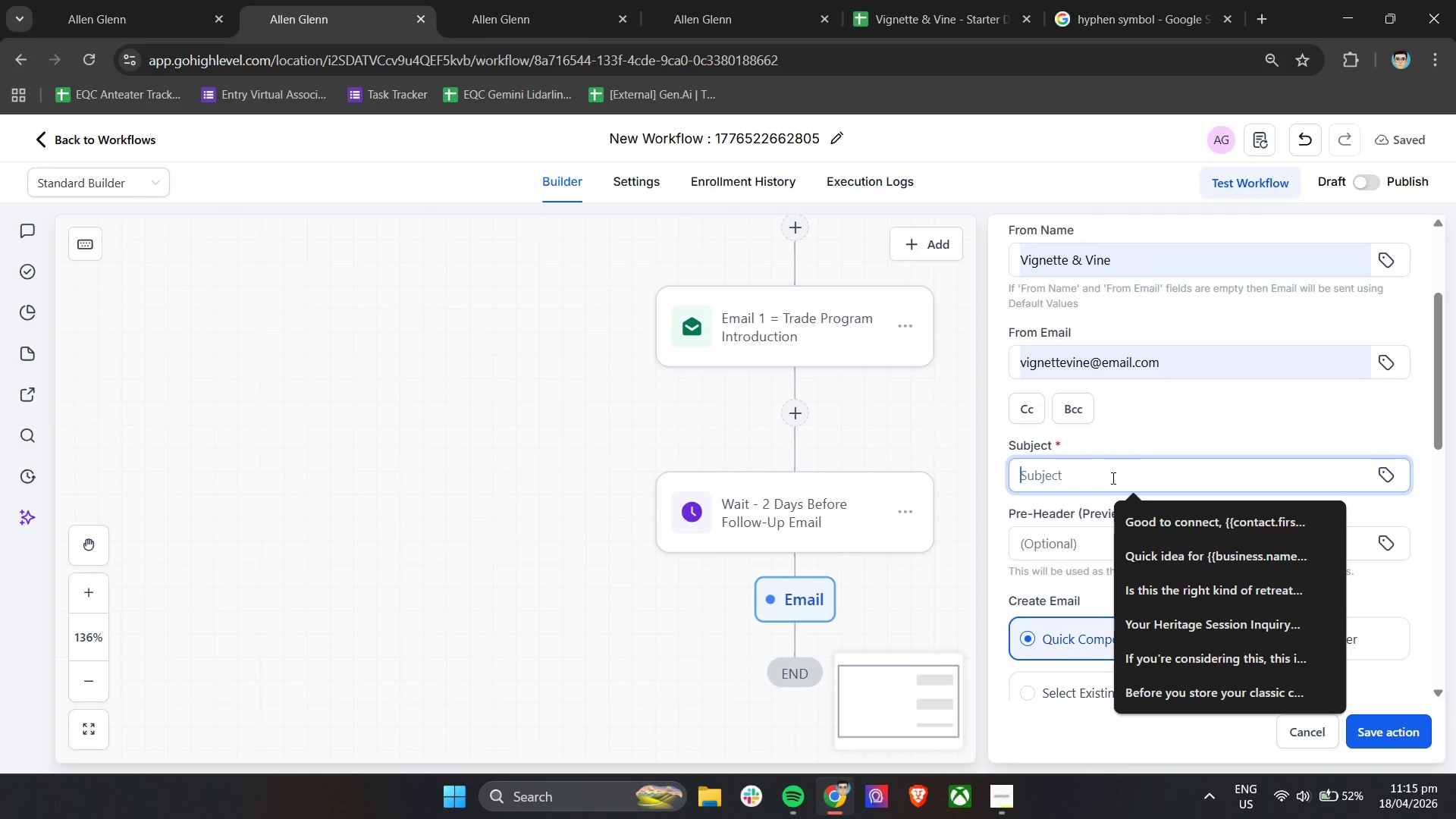 
wait(5.19)
 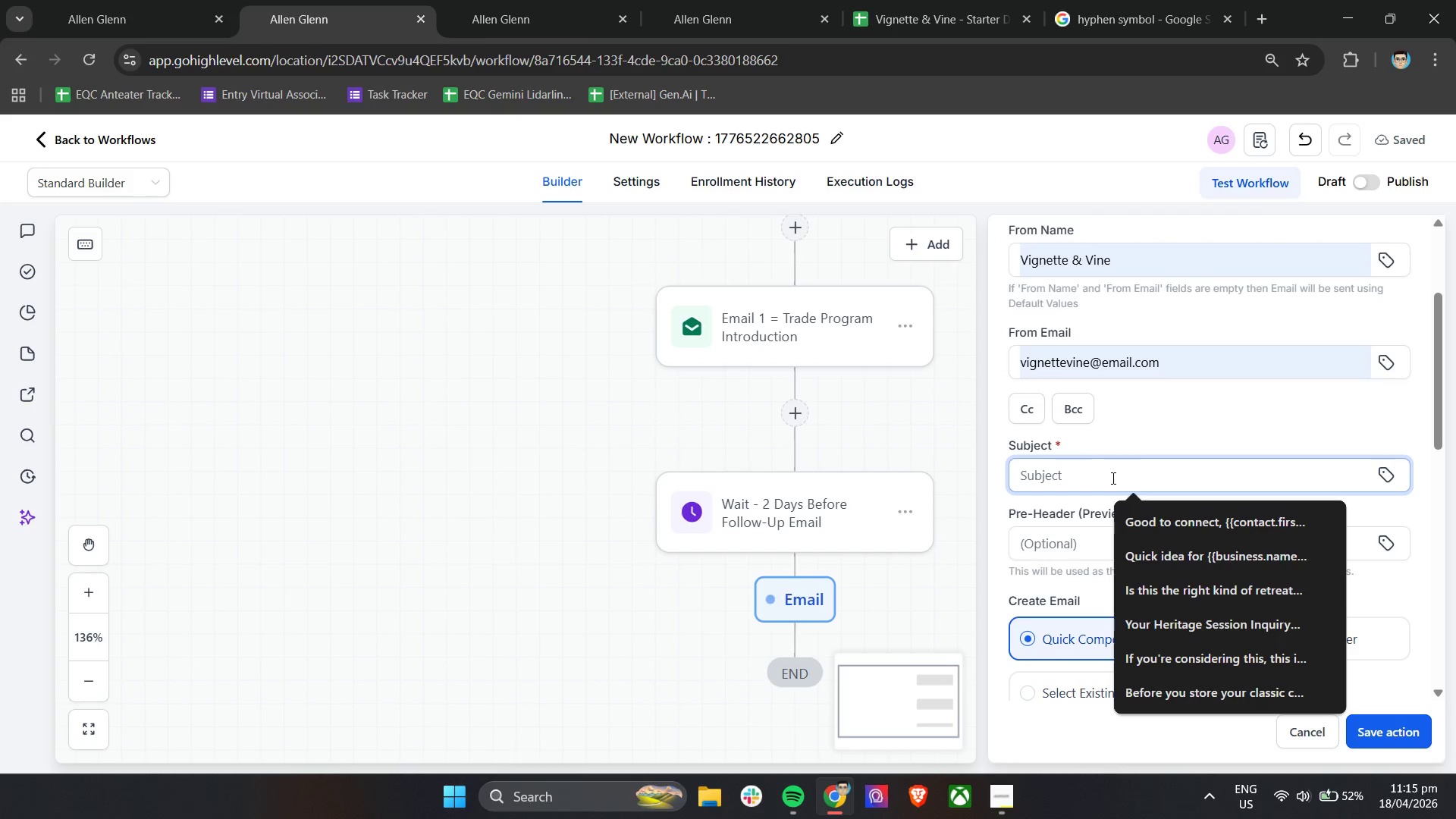 
left_click([1387, 479])
 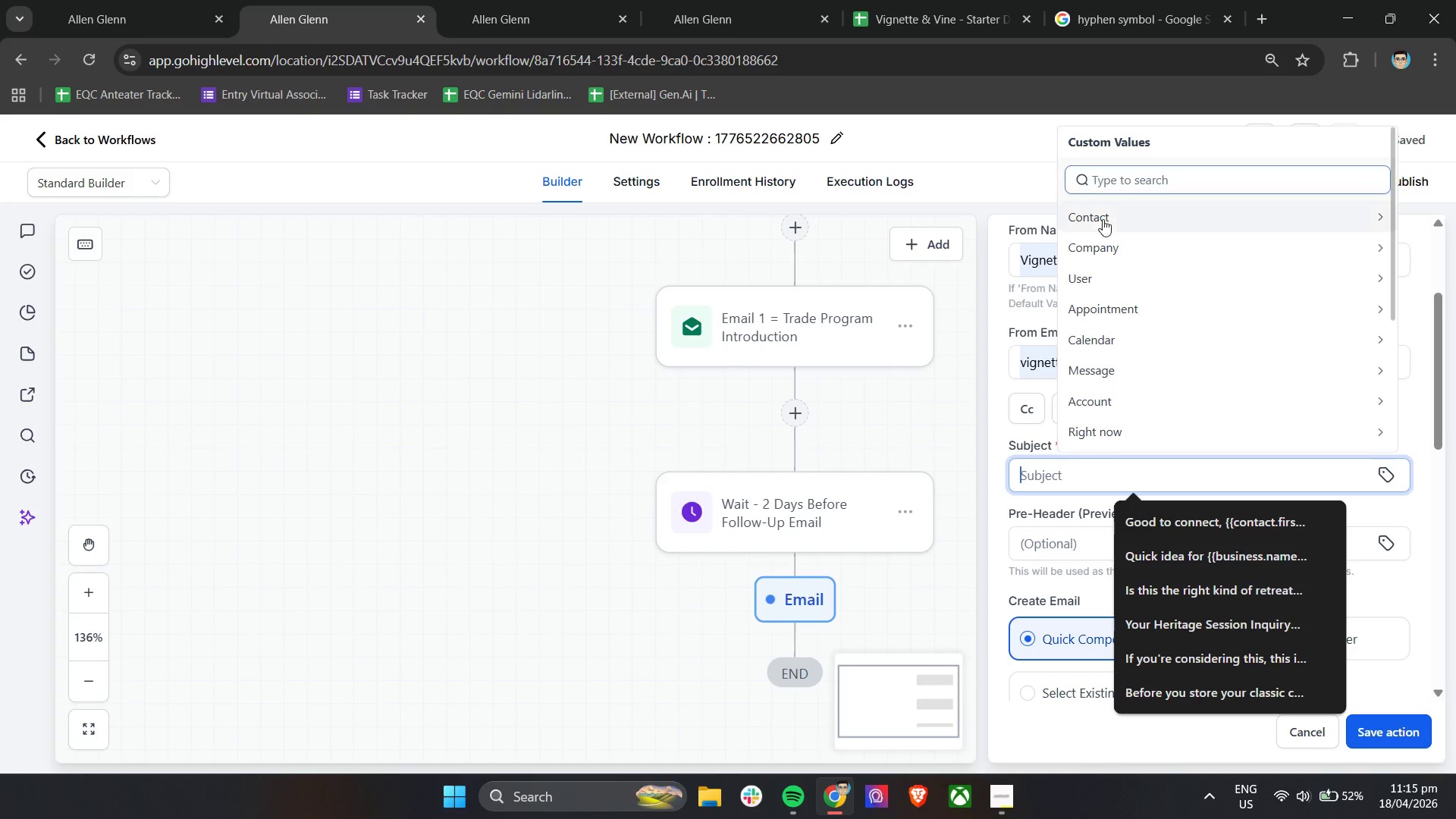 
left_click([1103, 224])
 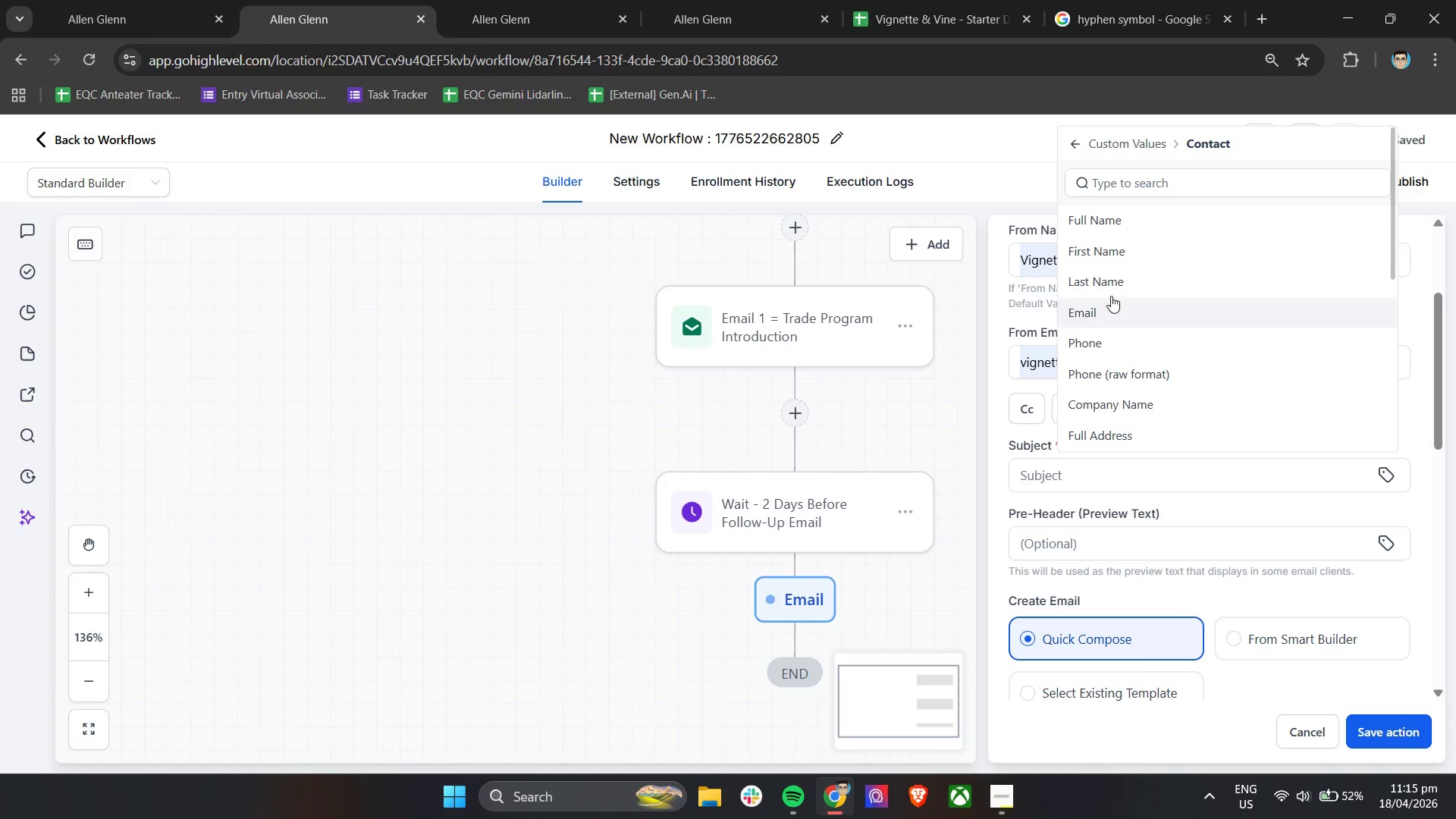 
left_click([1111, 248])
 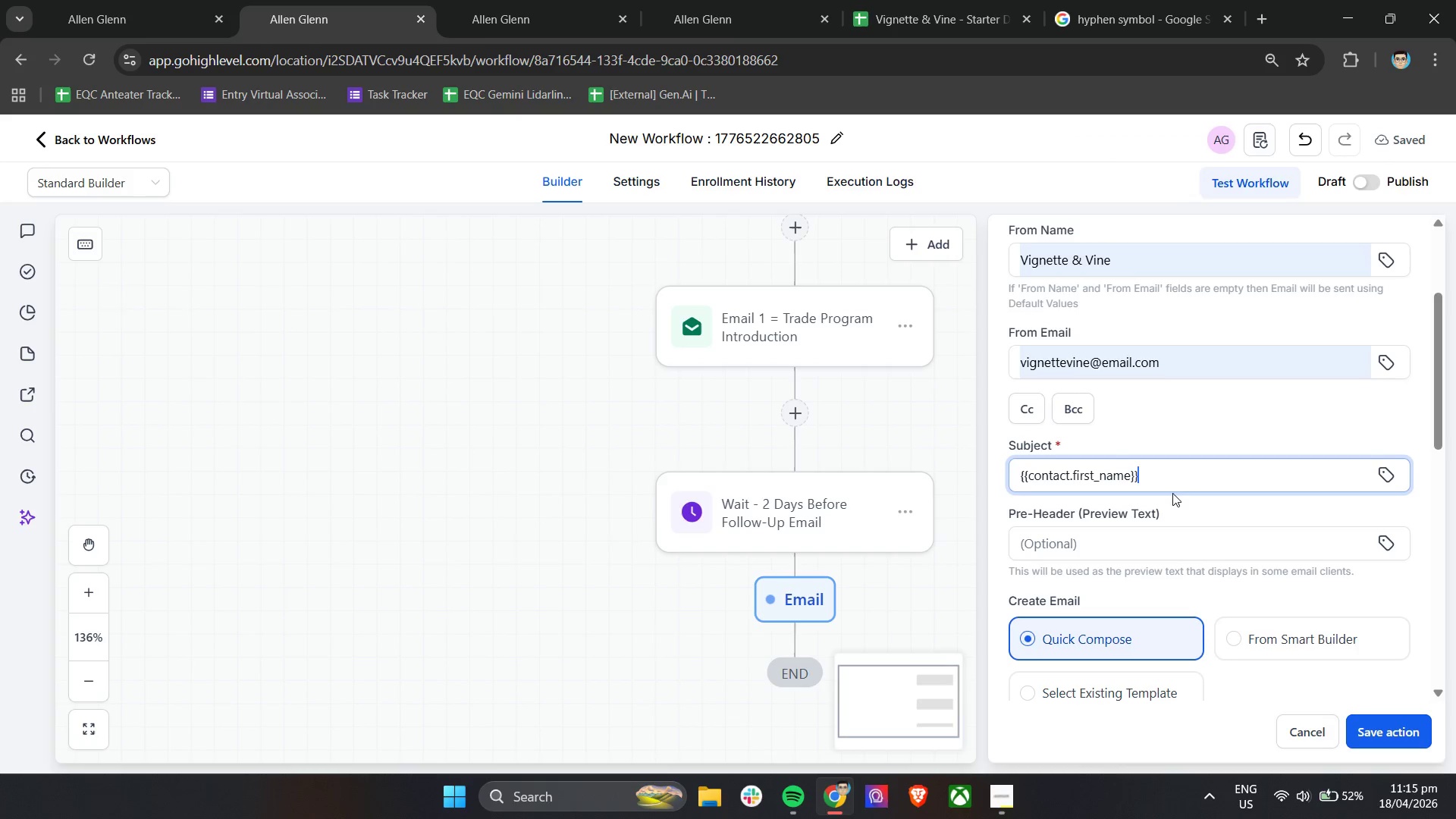 
left_click([1174, 482])
 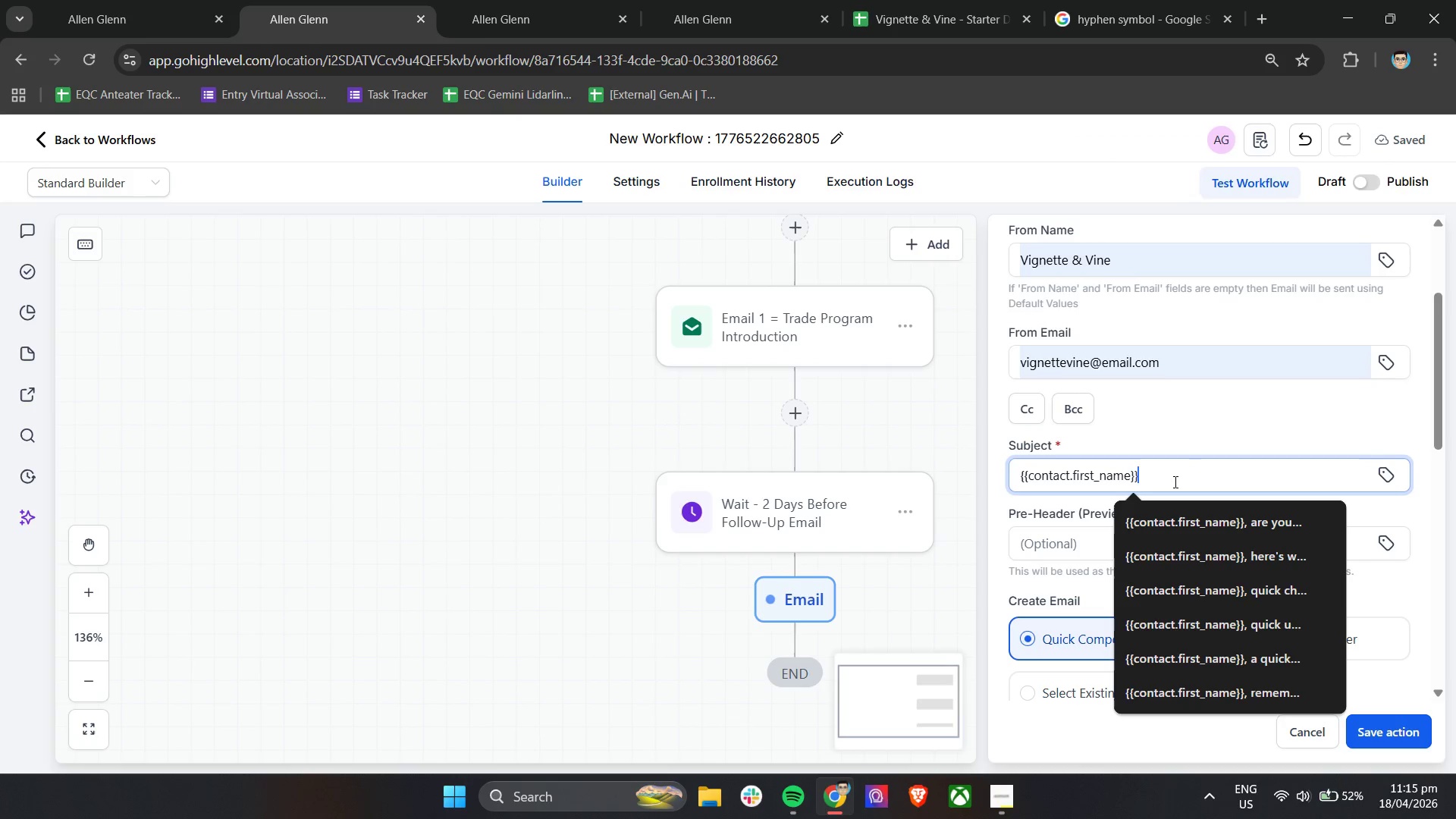 
type(, thought you mih)
key(Backspace)
type(ght appreciate this)
 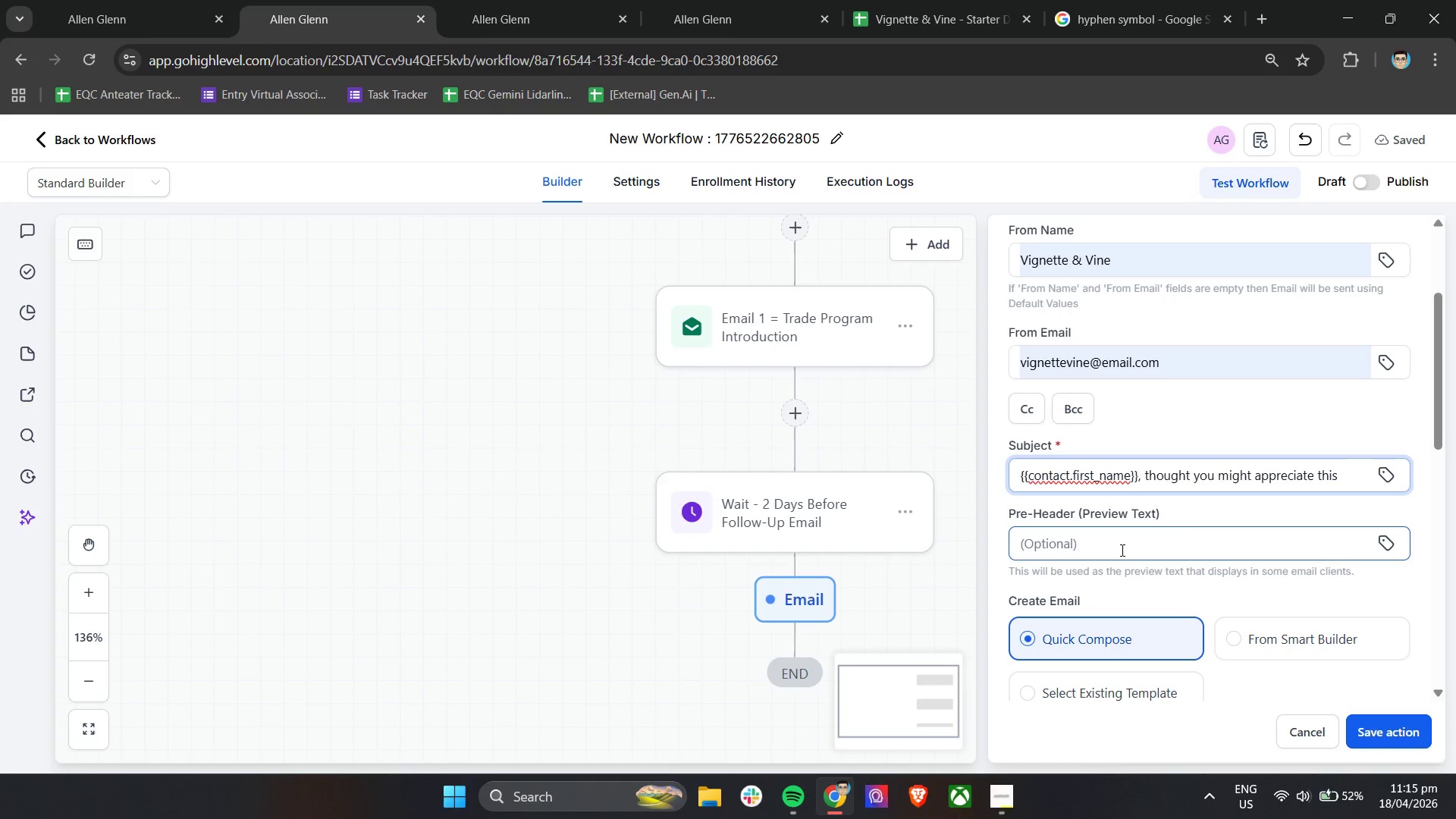 
wait(5.06)
 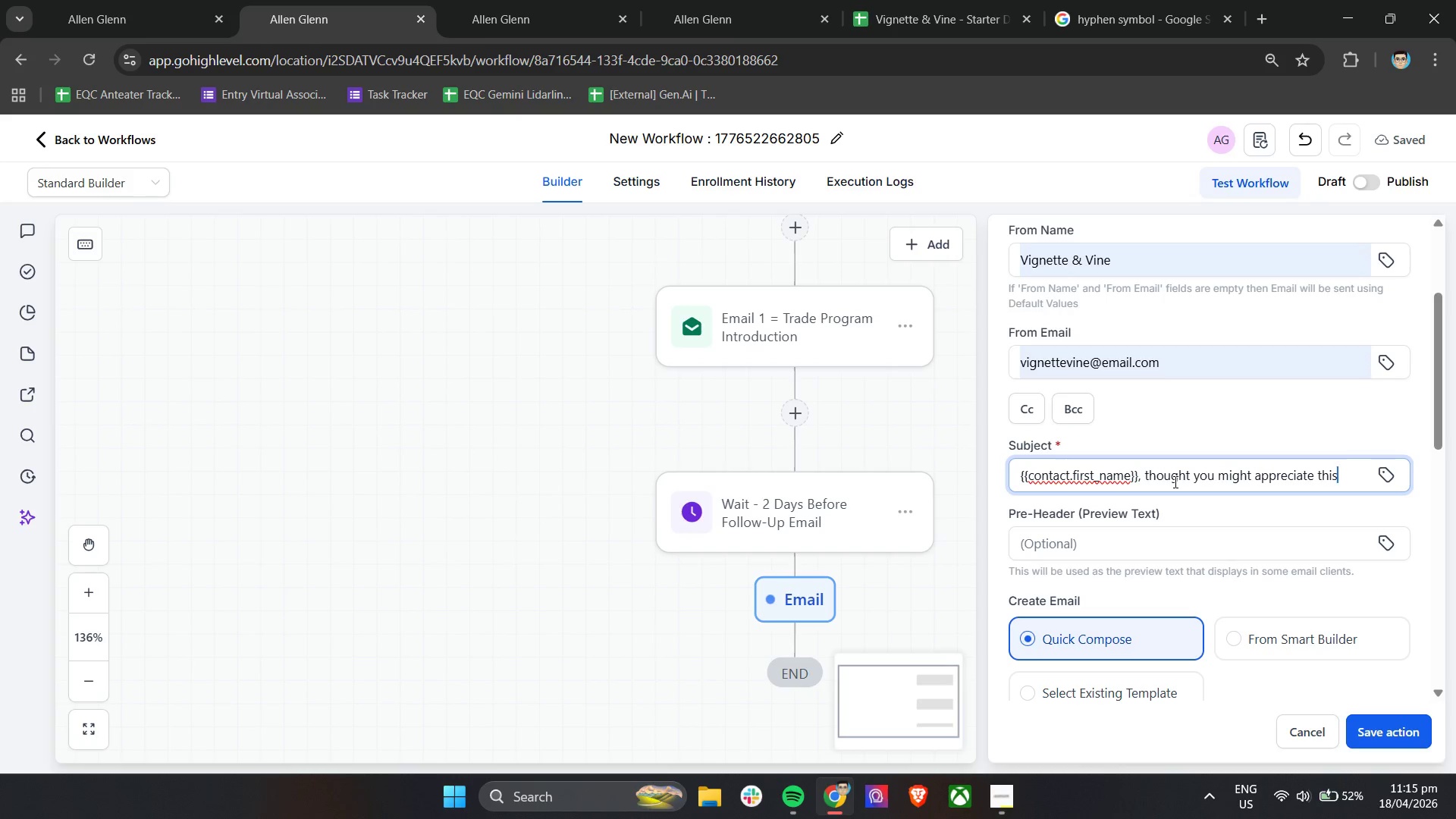 
scroll: coordinate [1106, 611], scroll_direction: down, amount: 5.0
 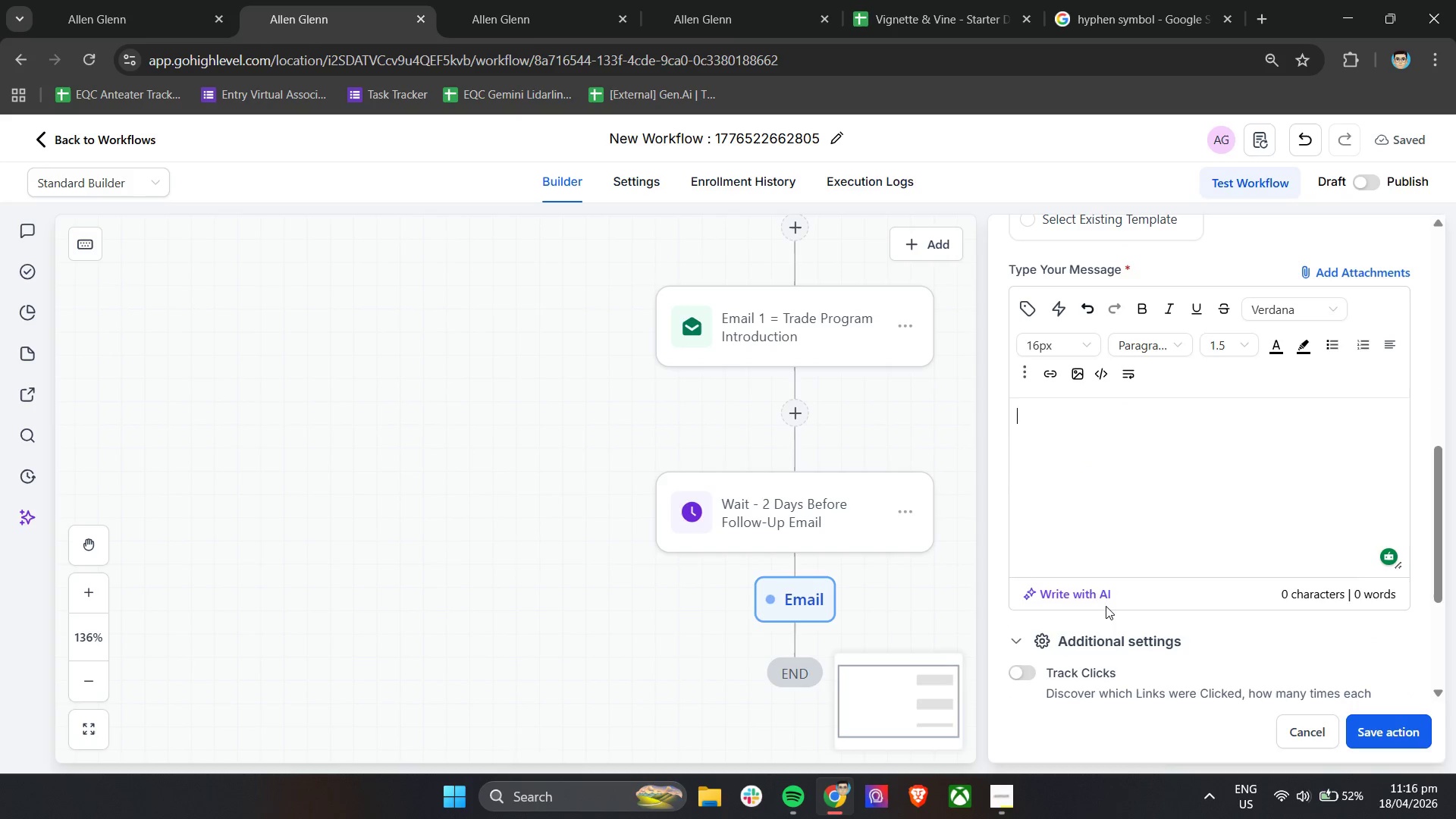 
type(Hi )
 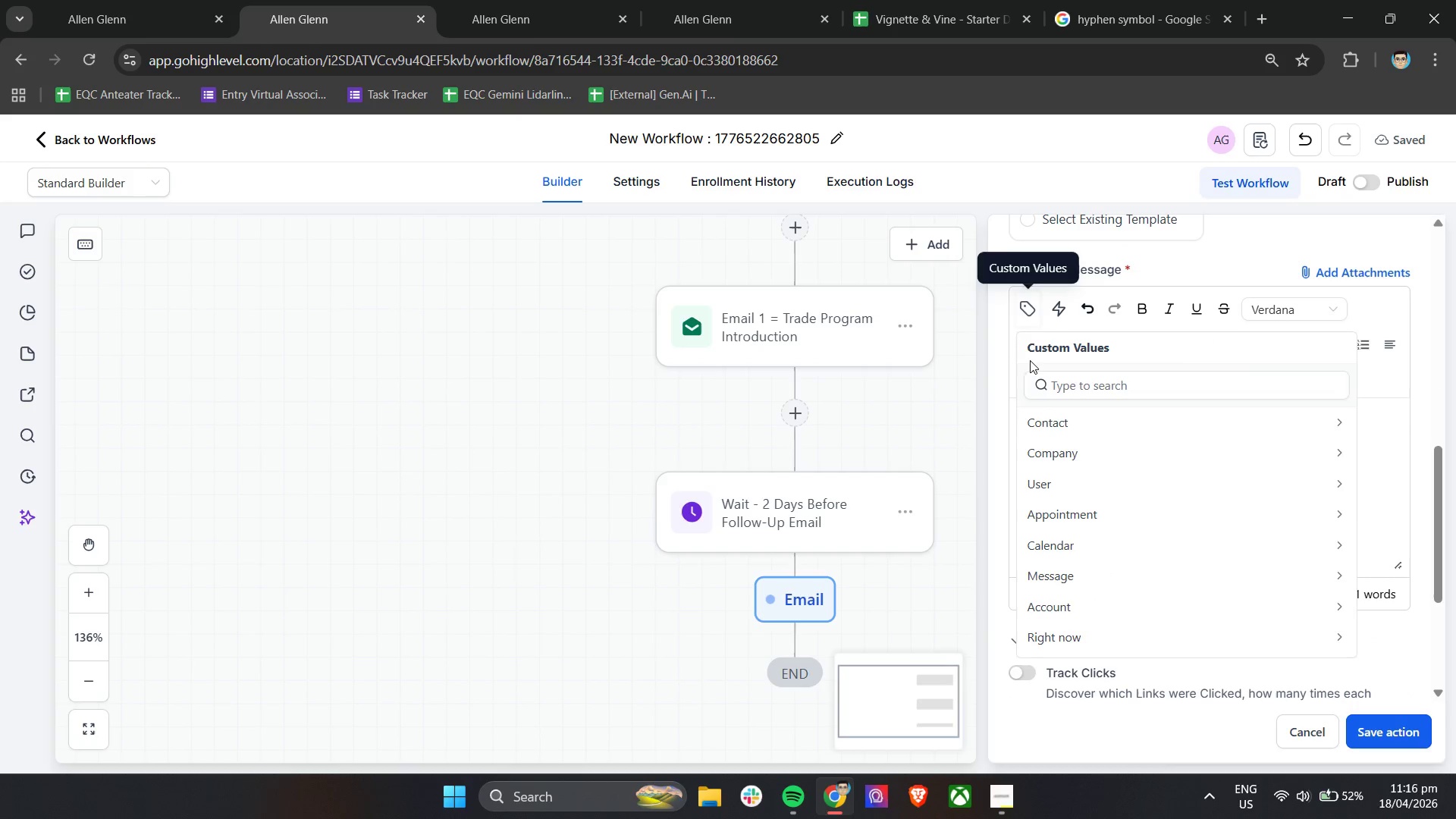 
left_click([1055, 430])
 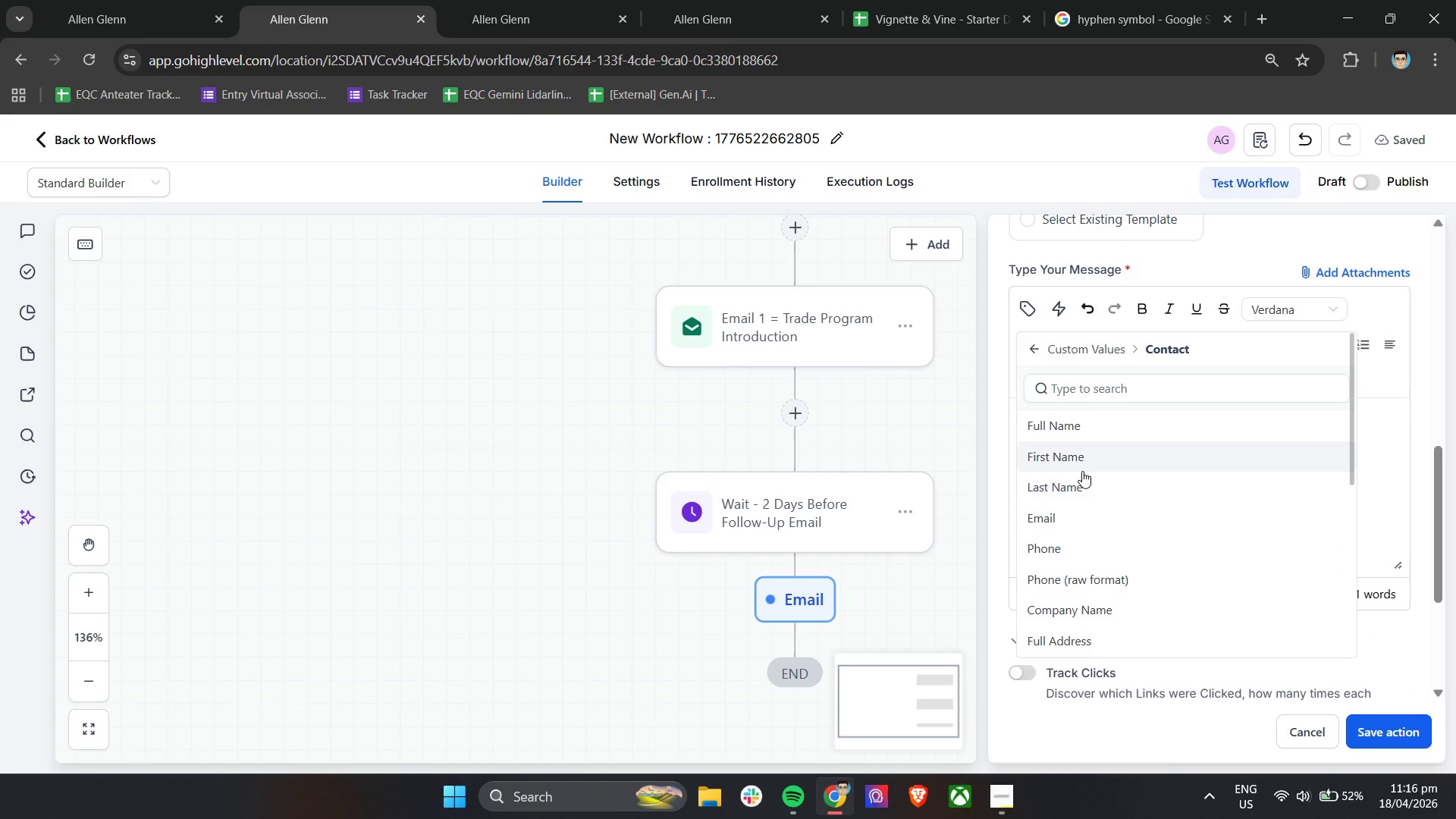 
left_click([1082, 466])
 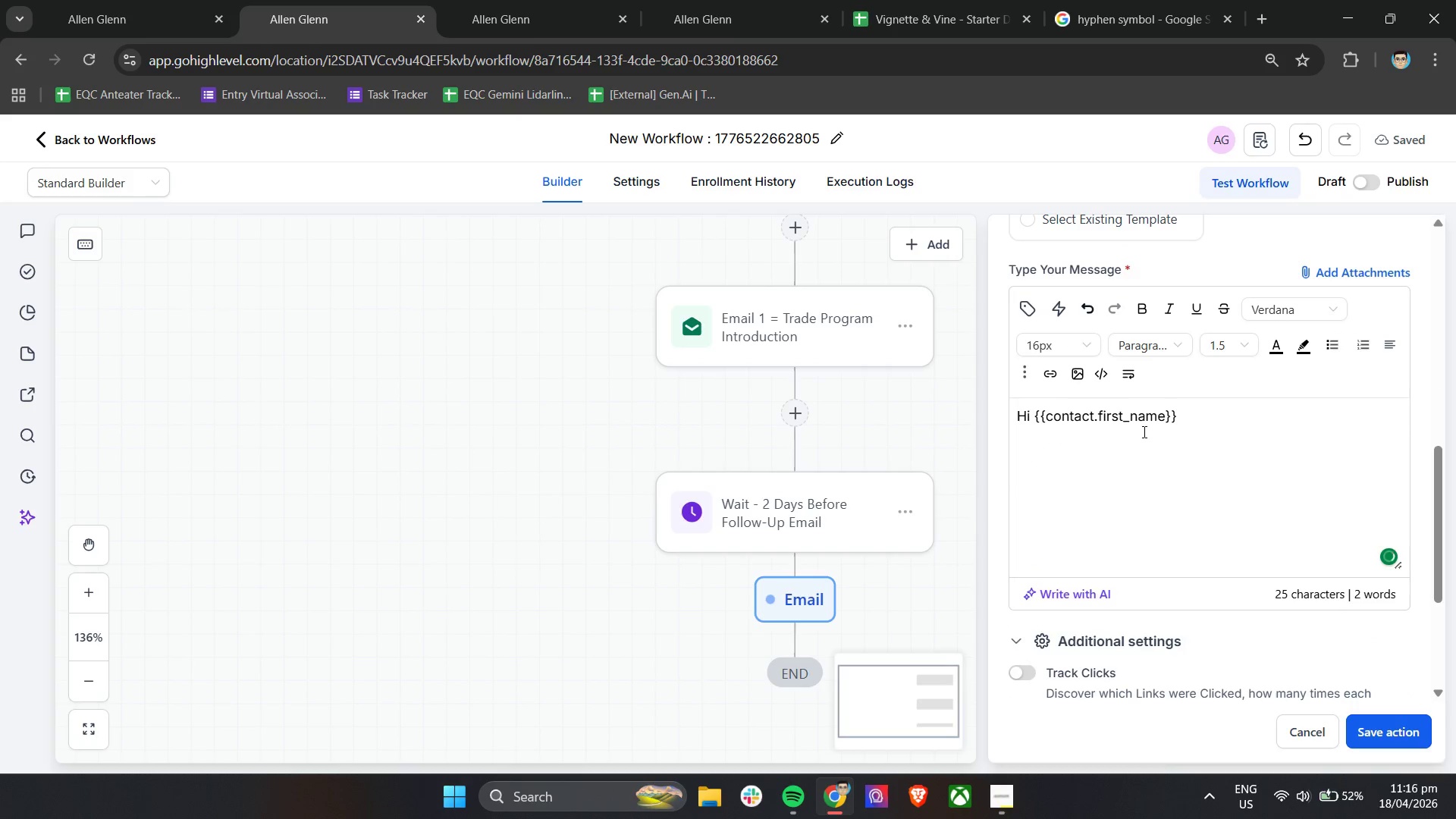 
key(Comma)
 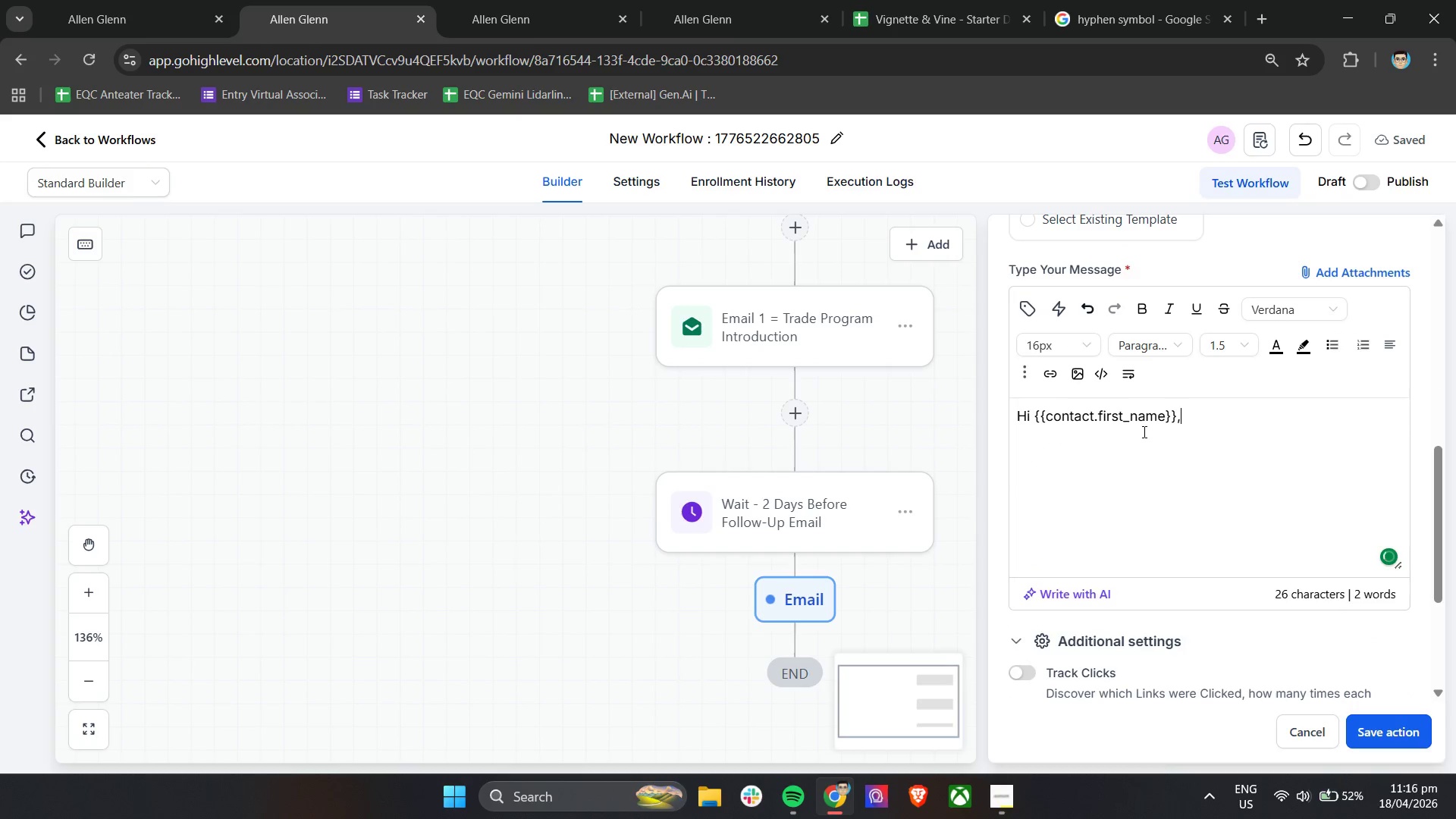 
key(Enter)
 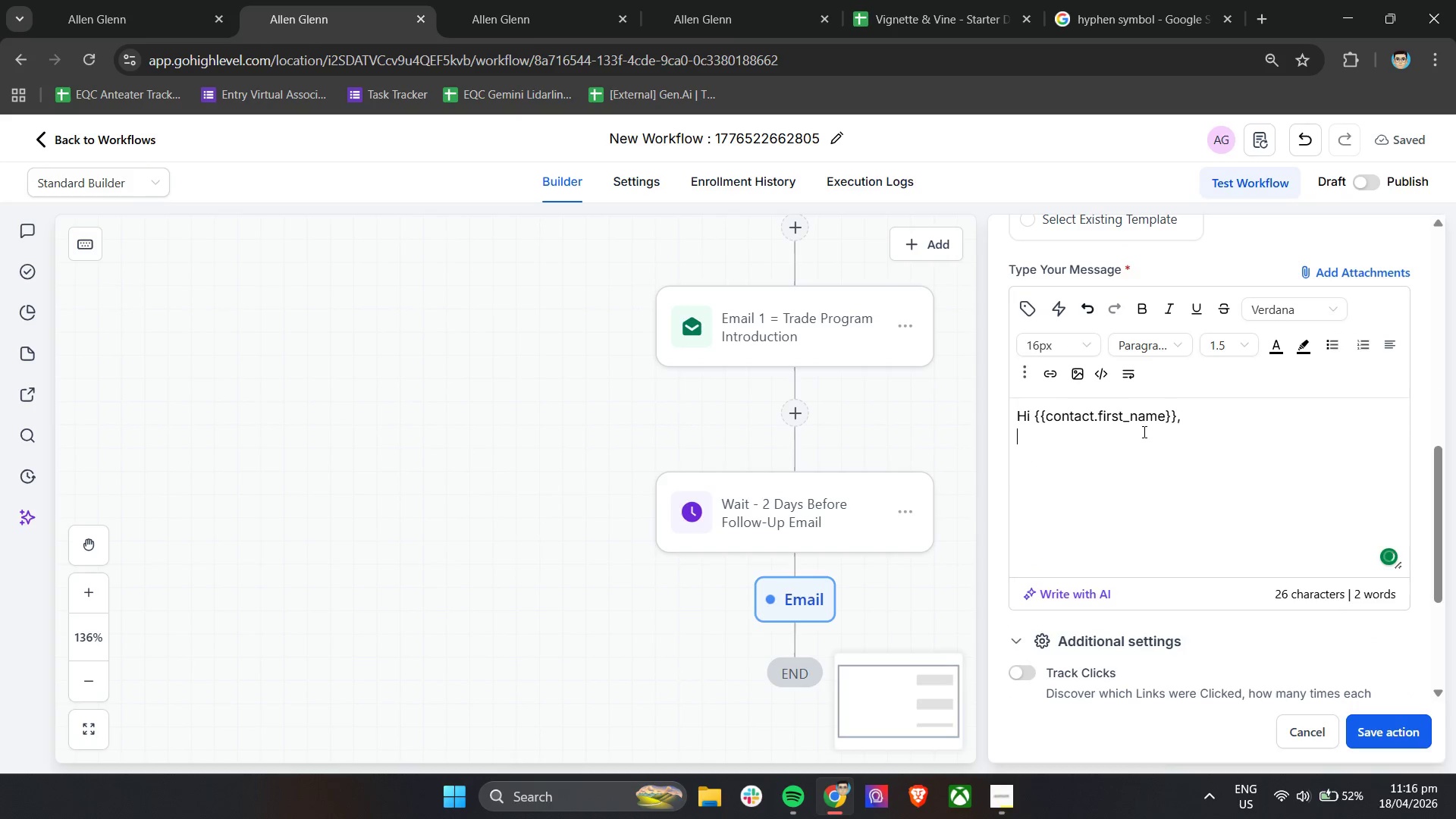 
key(Enter)
 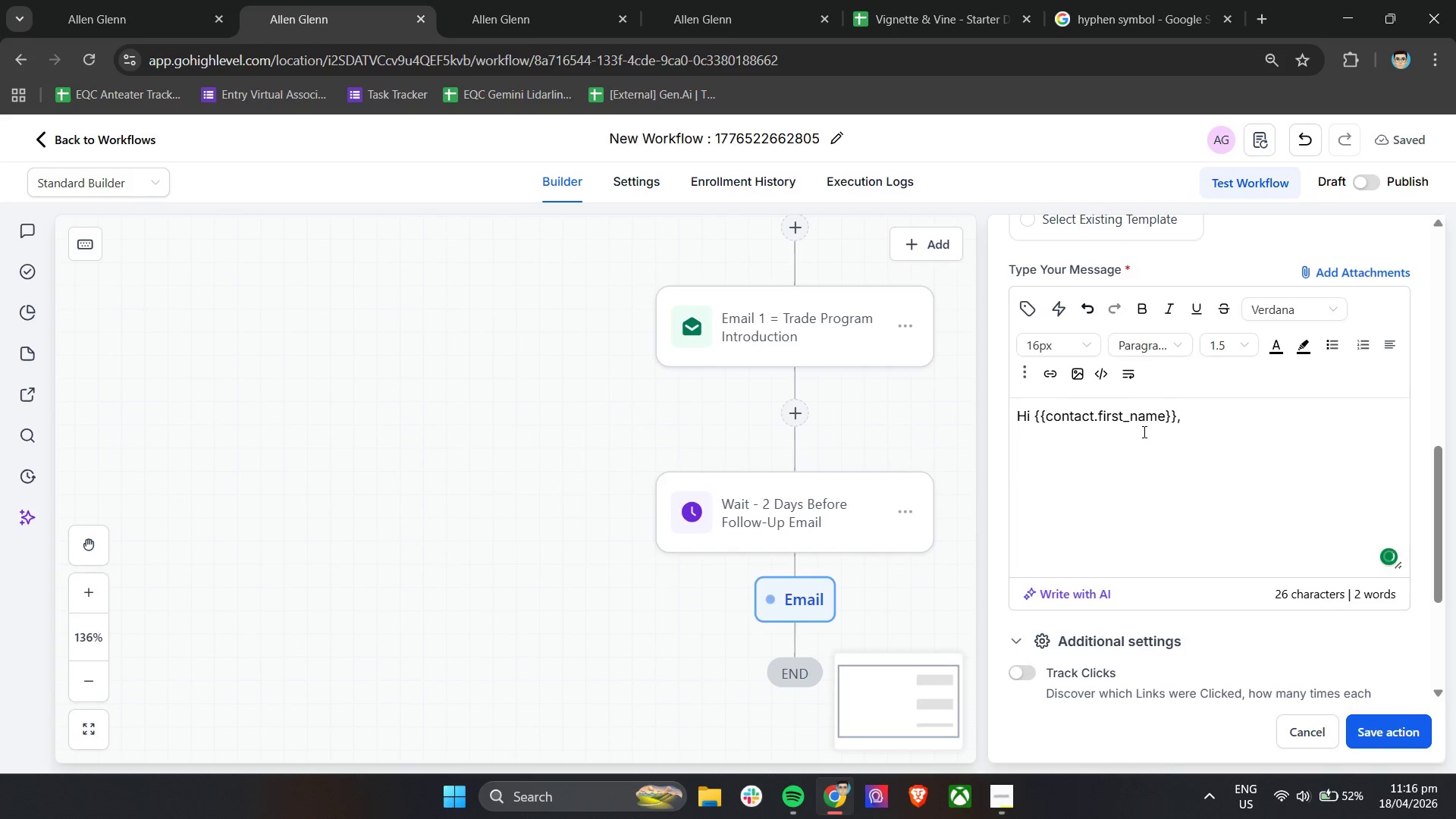 
type(I wanted to follow up briefly - w')
key(Backspace)
type(e've recent;y)
key(Backspace)
key(Backspace)
type(ly added a few new pieces)
 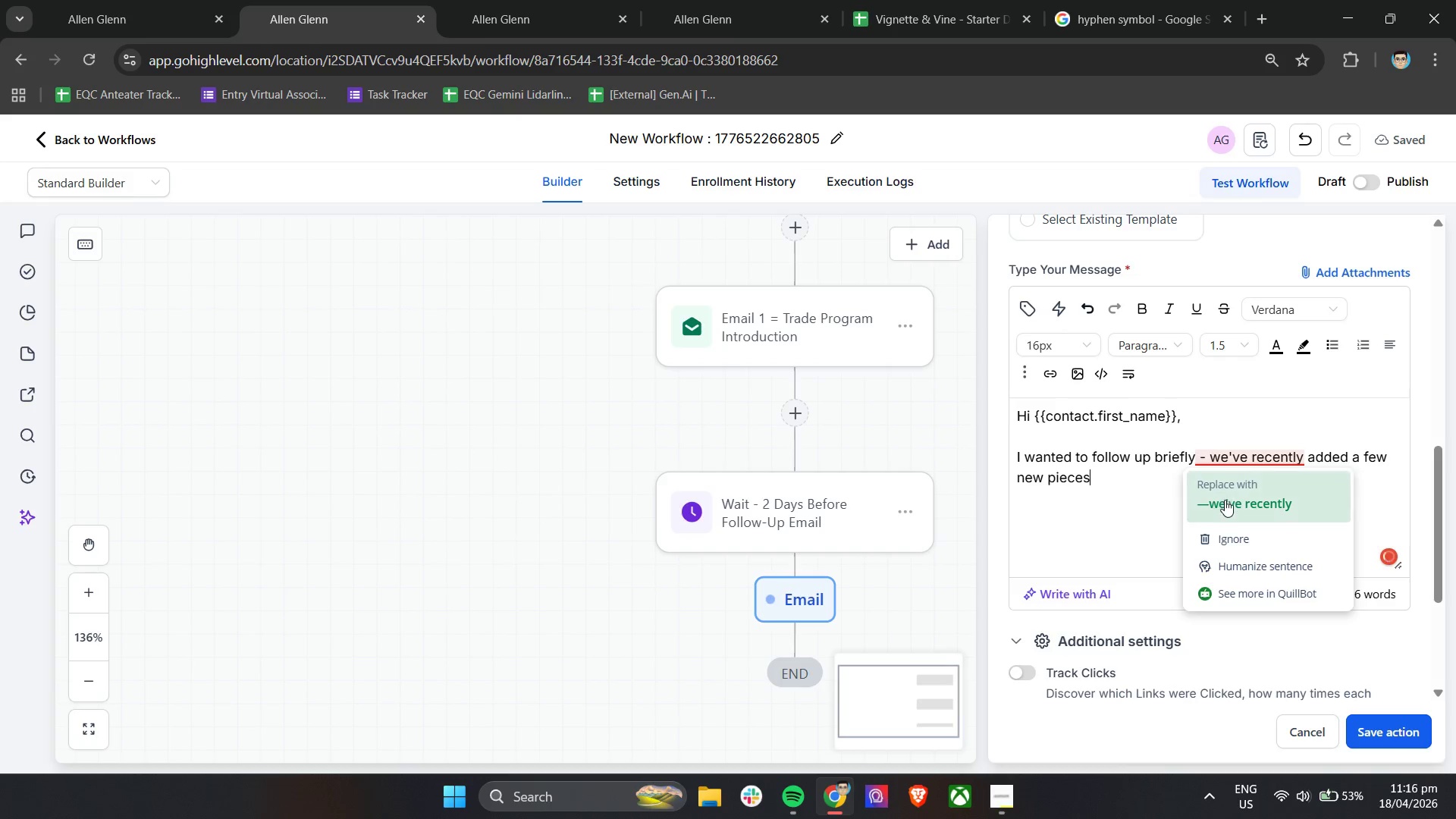 
left_click([1227, 507])
 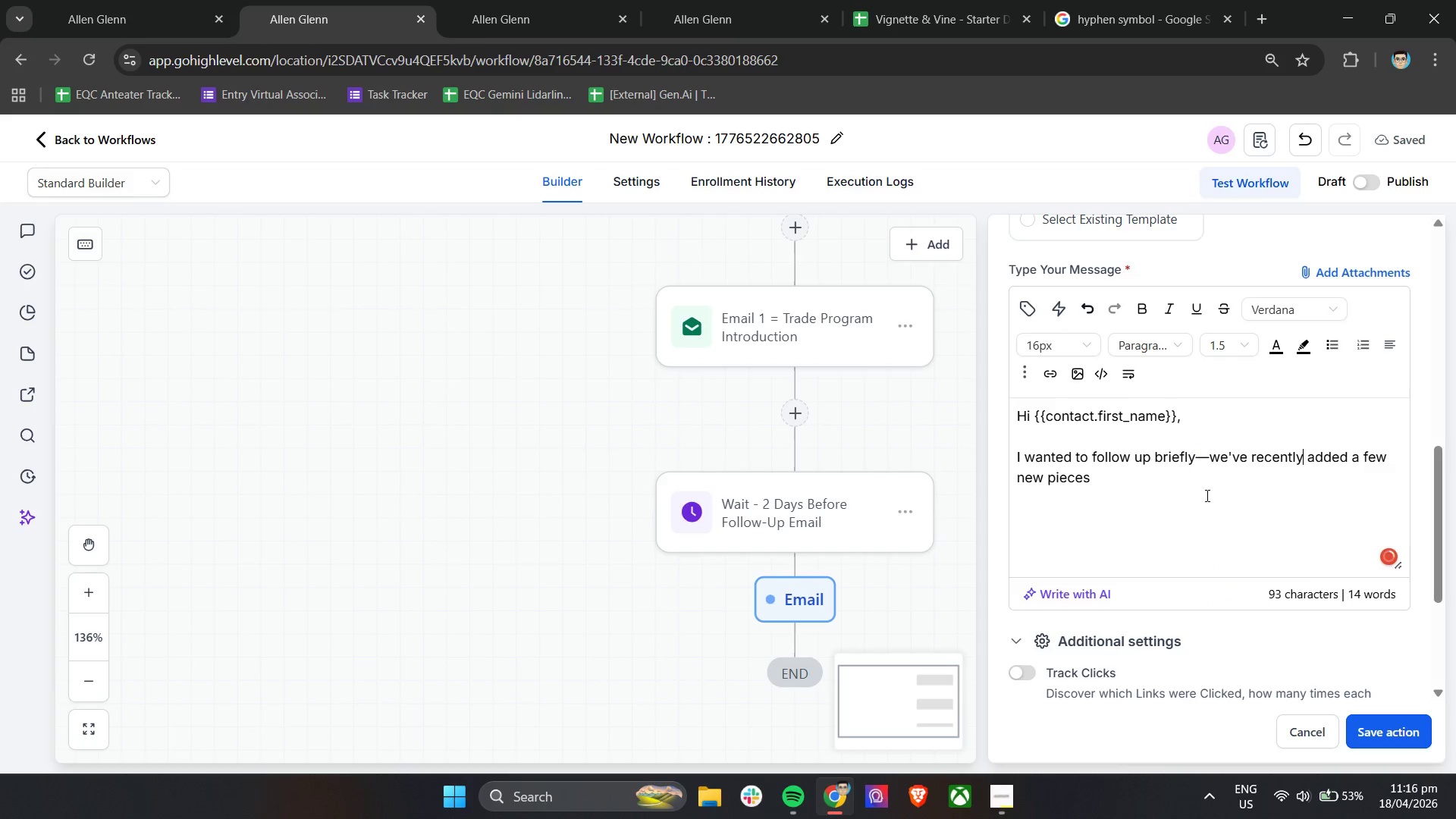 
left_click([1188, 483])
 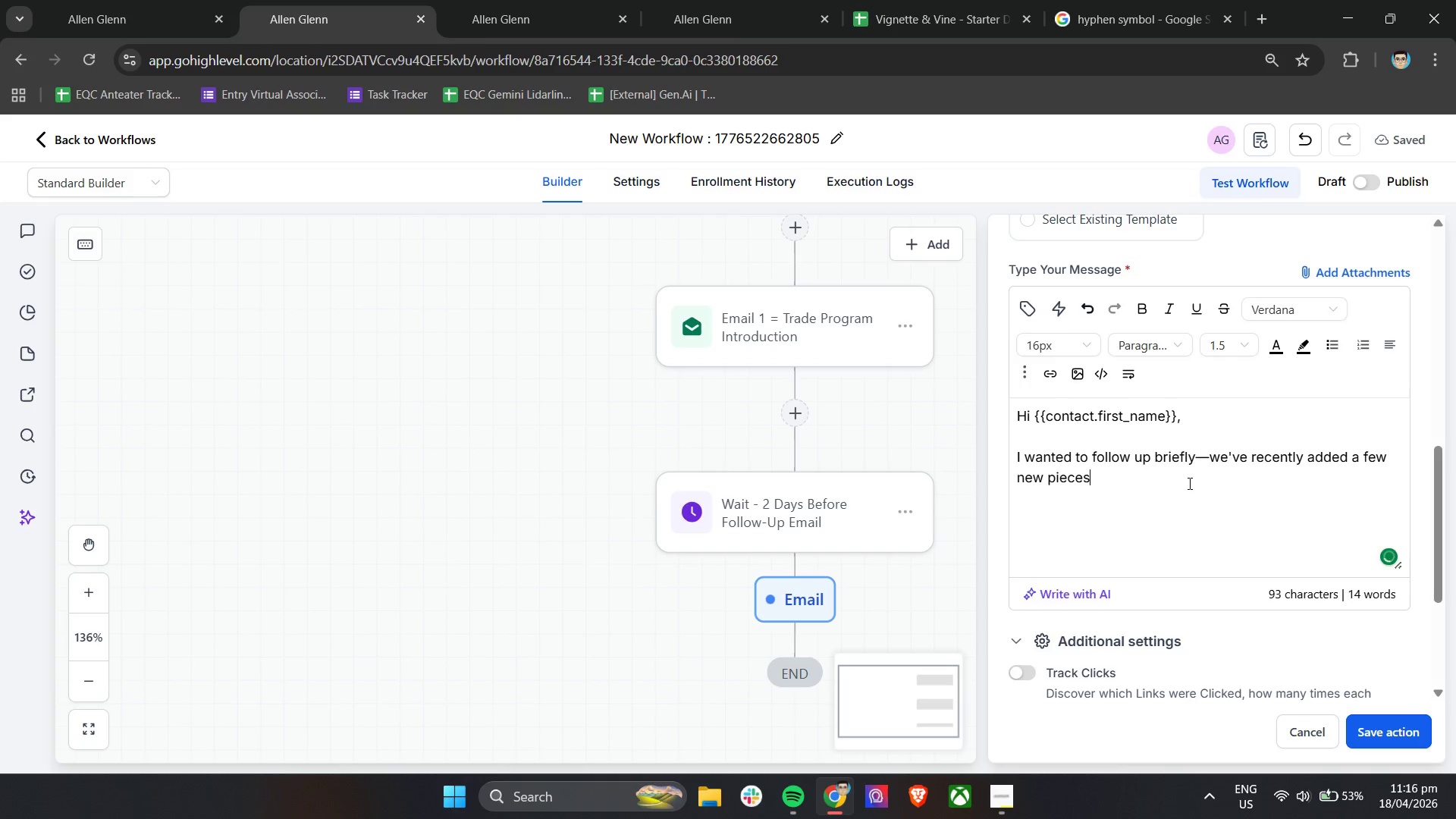 
type( that aligns nicely with)
 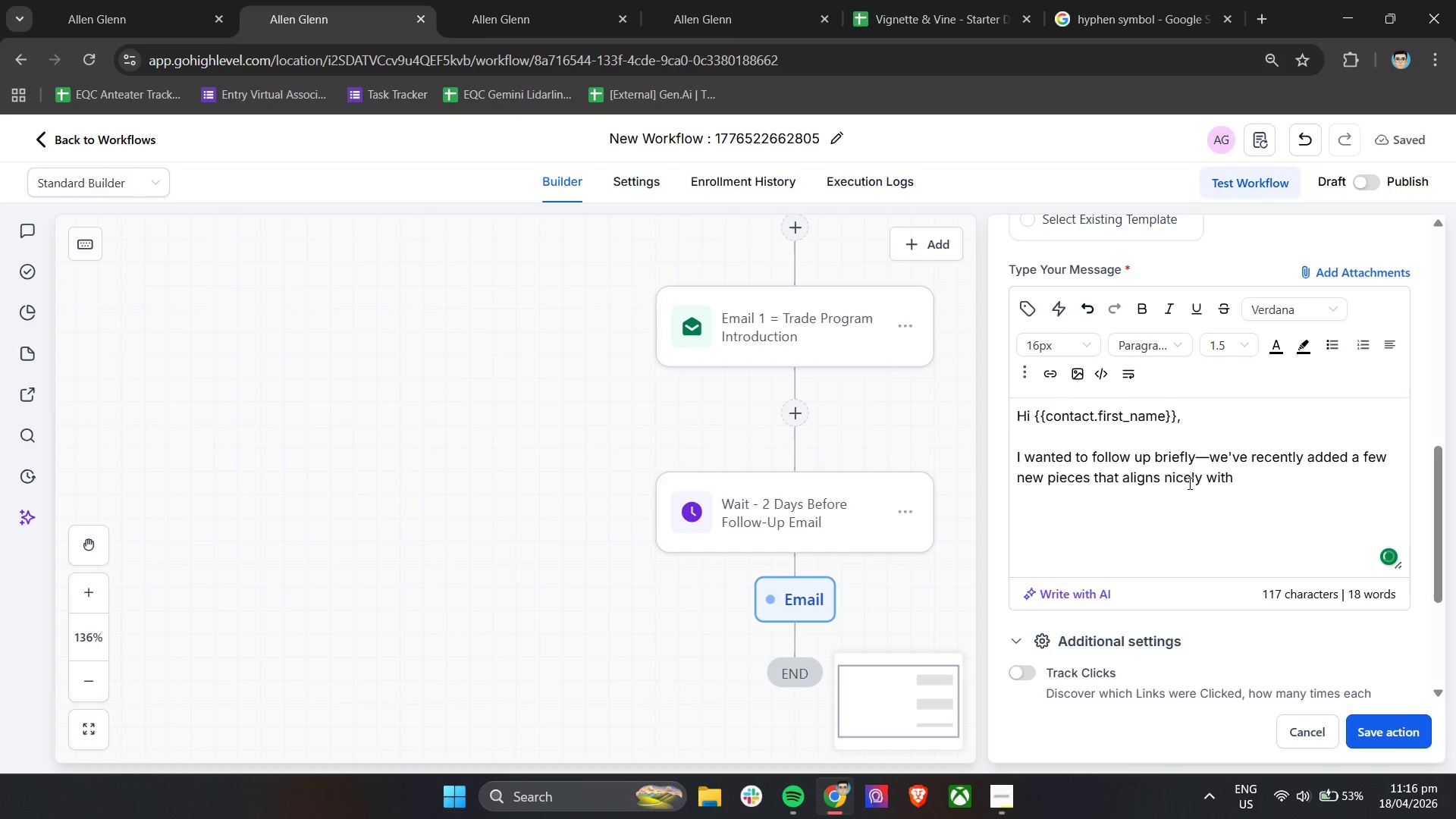 
key(Space)
 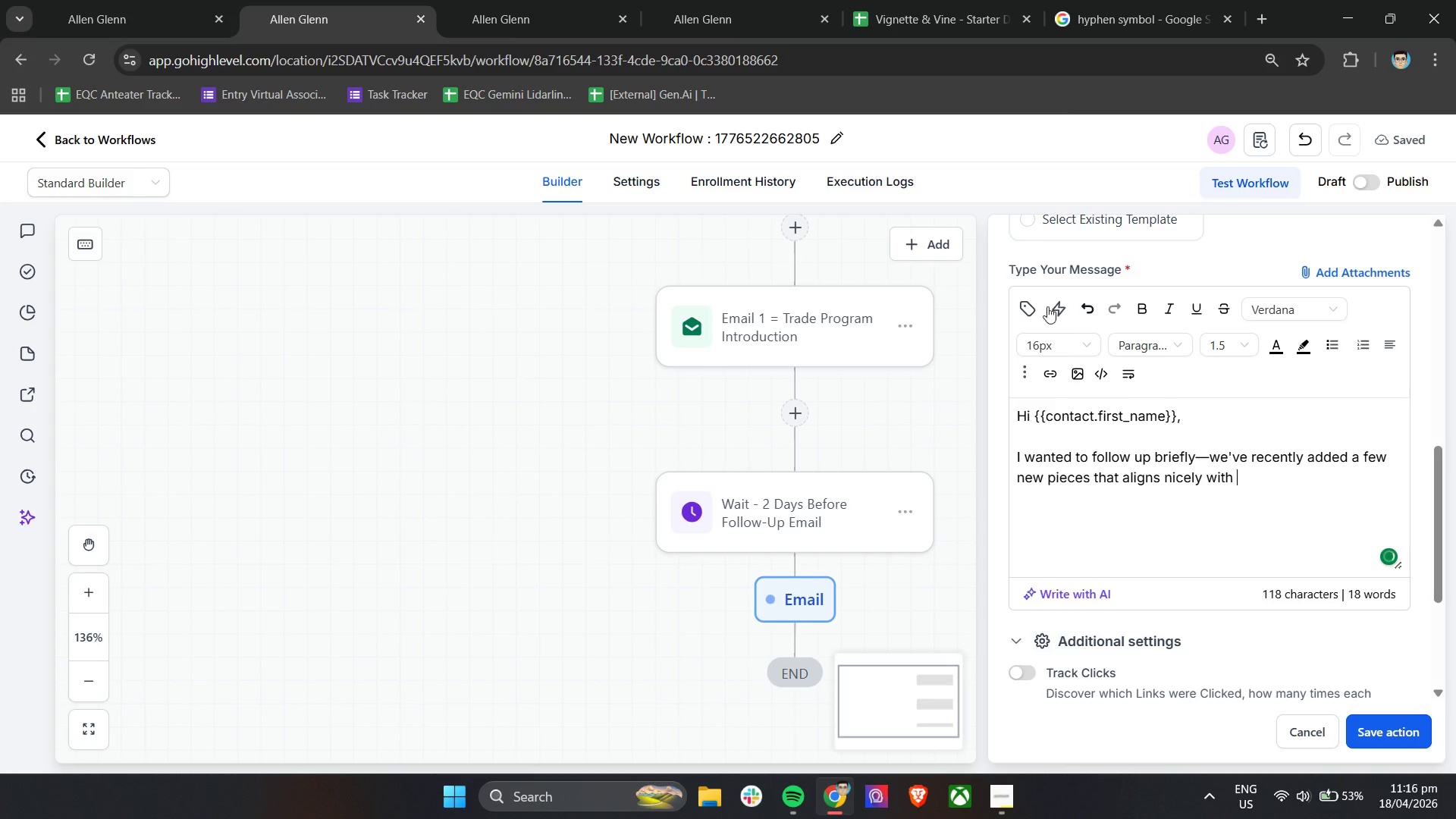 
left_click([1033, 309])
 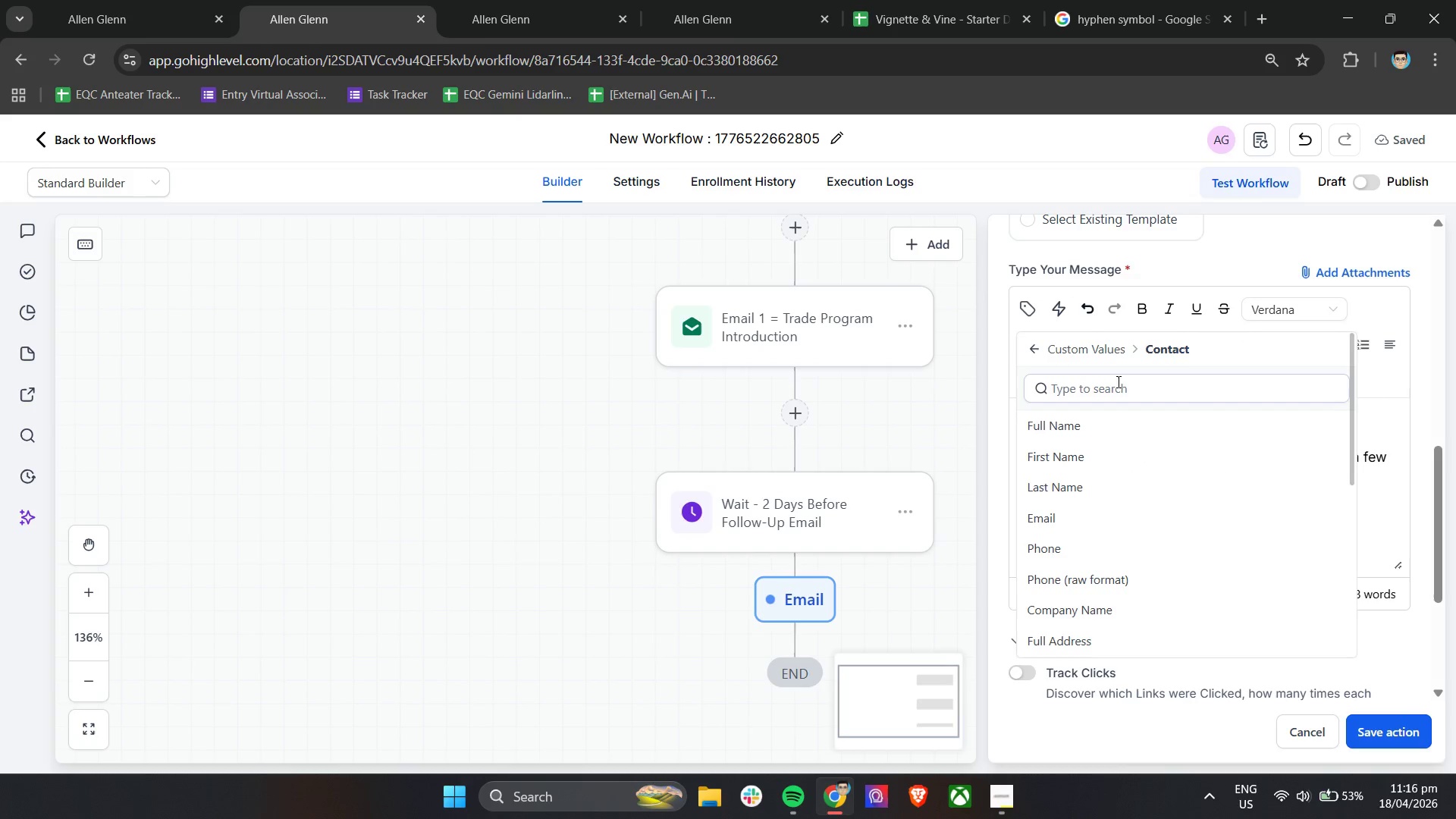 
type(des)
 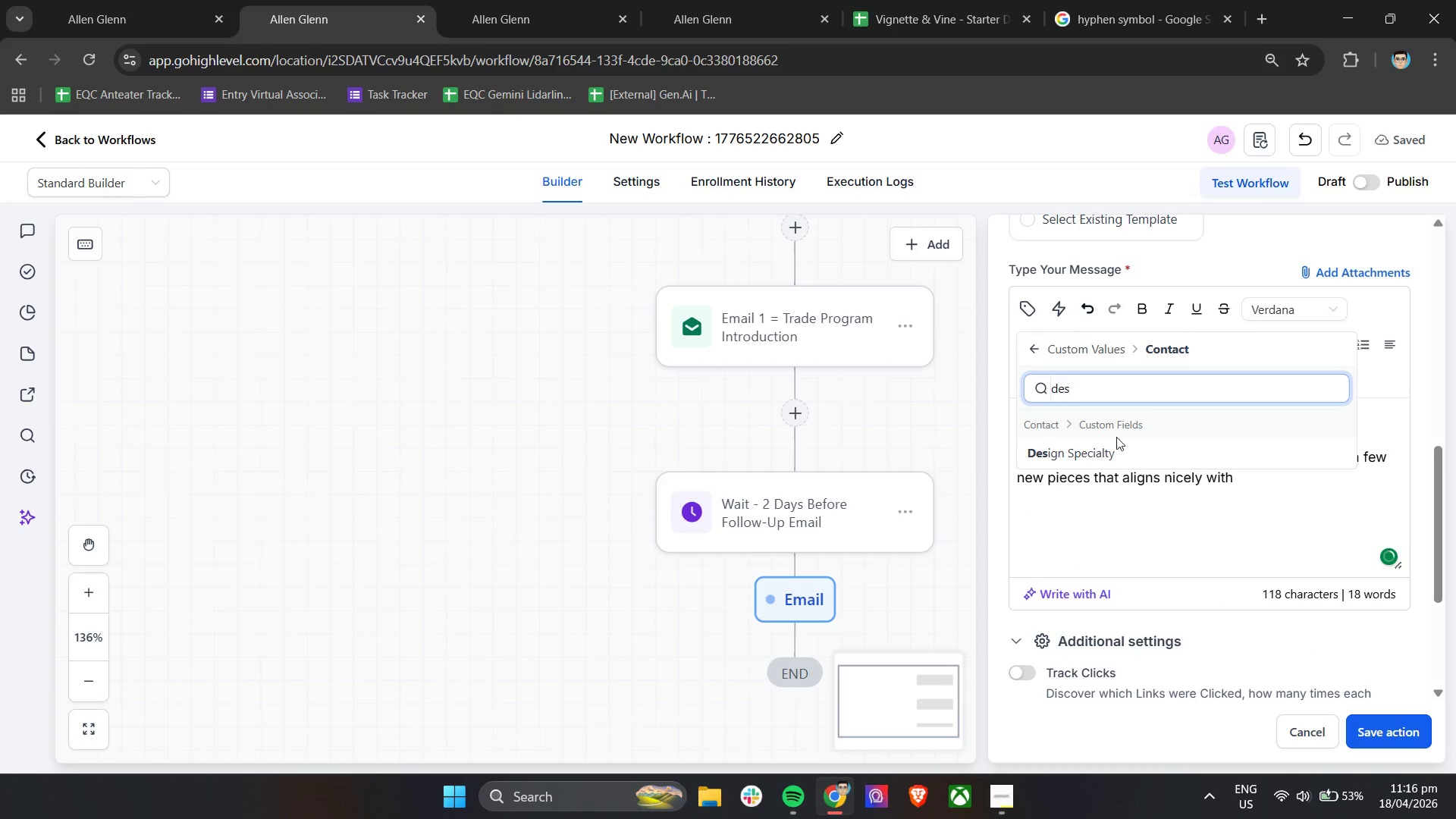 
left_click([1112, 445])
 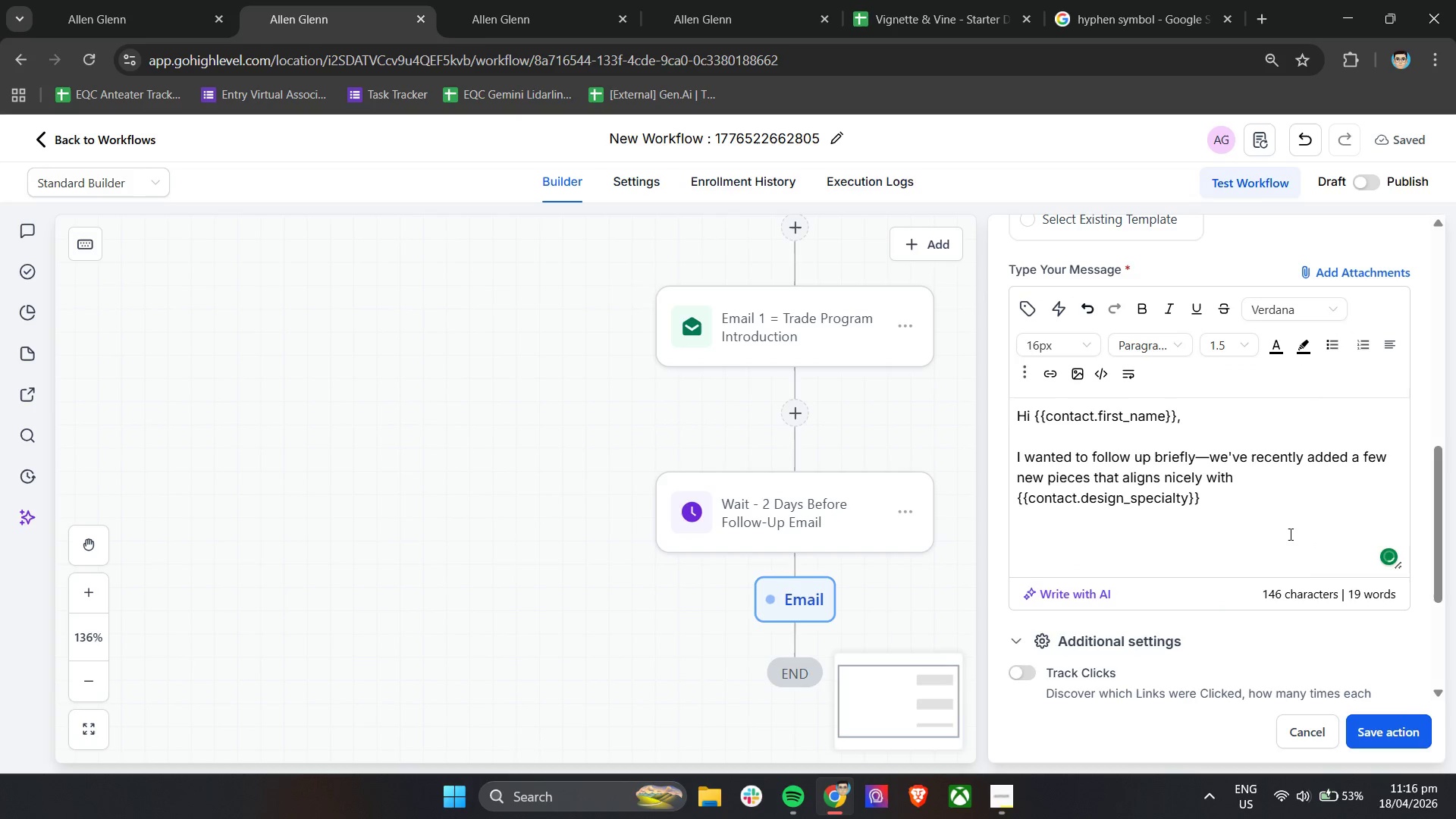 
type( interiors, and your work came to mid)
key(Backspace)
type(nd.)
 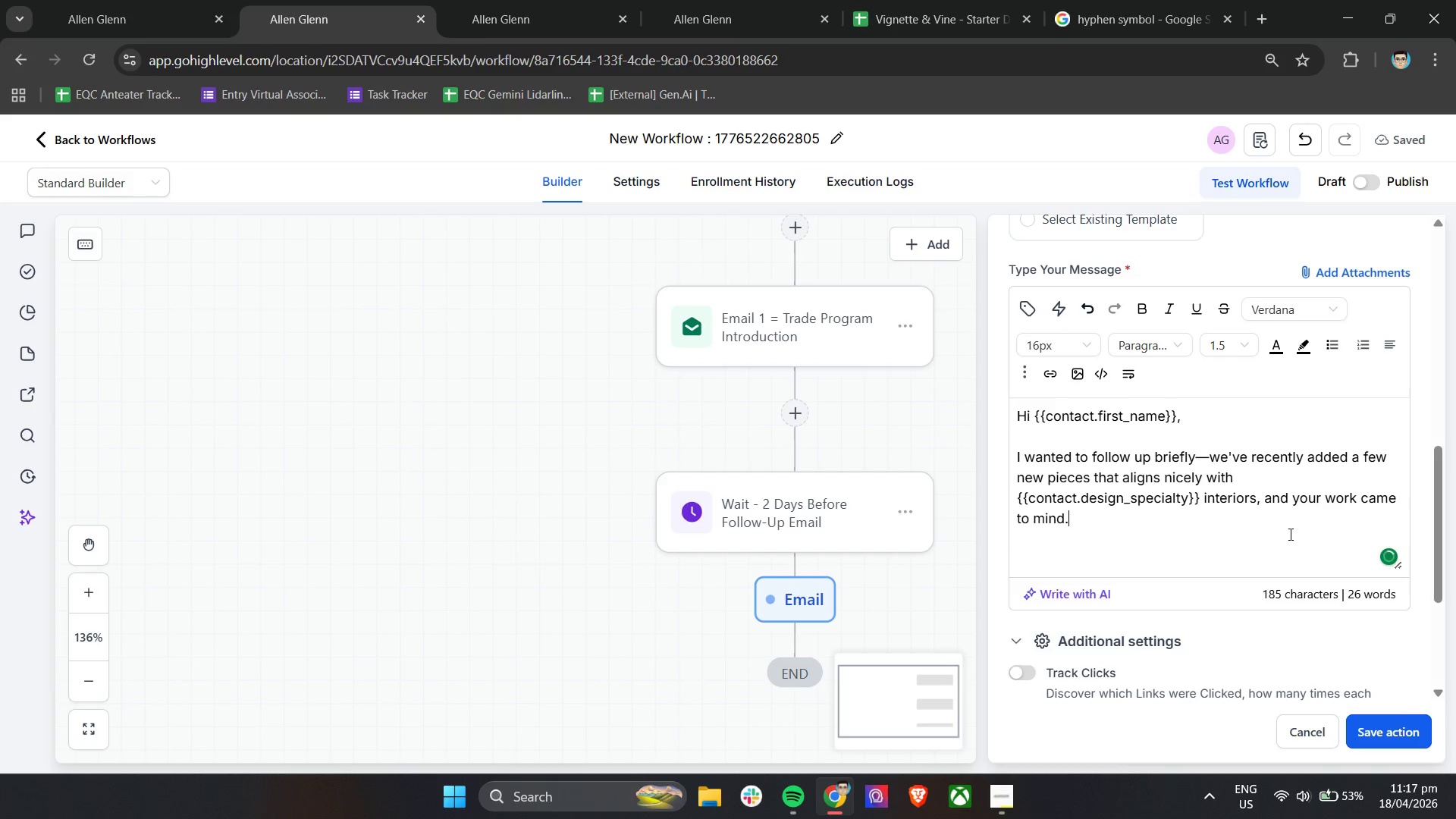 
key(Enter)
 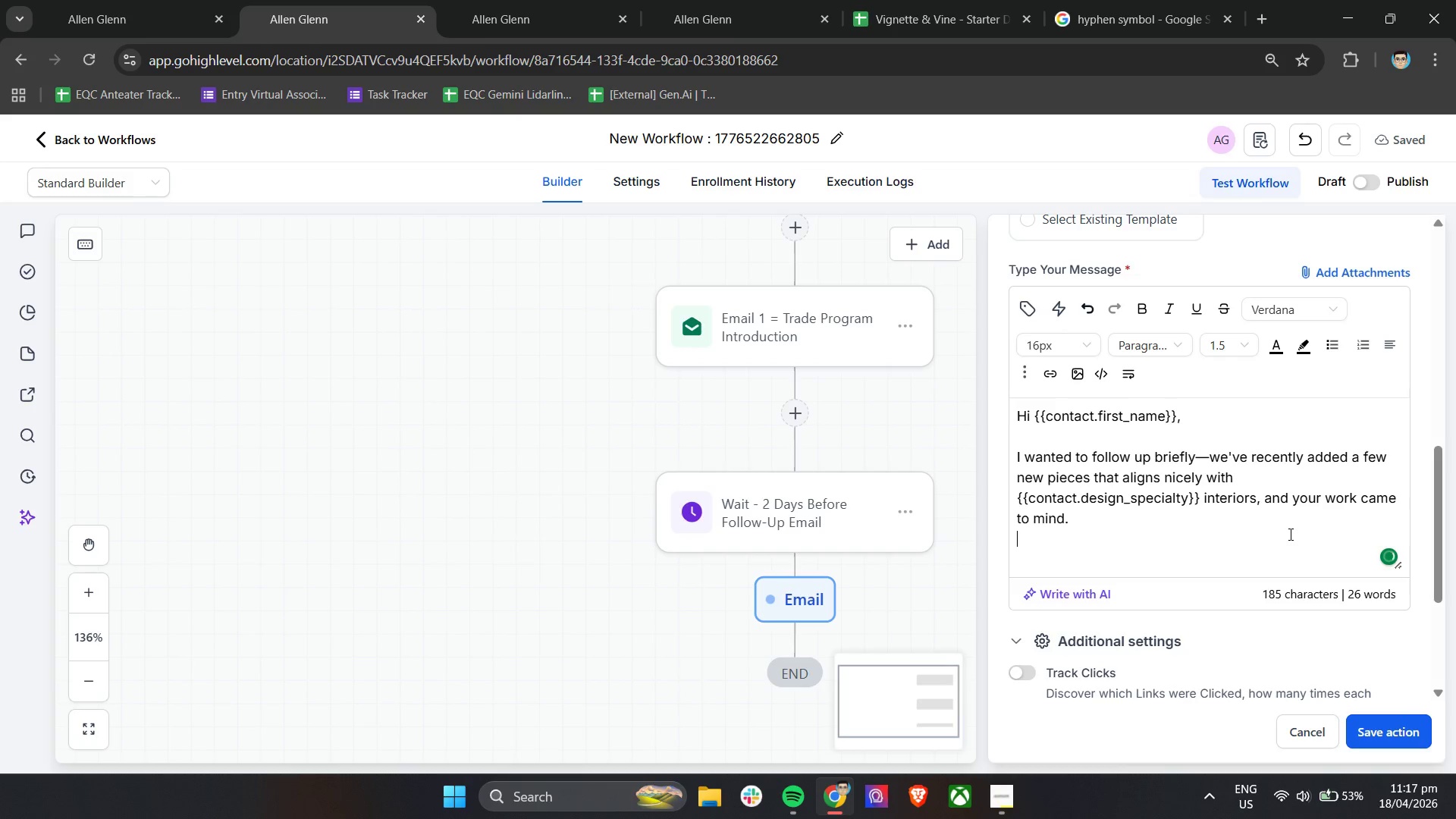 
key(Enter)
 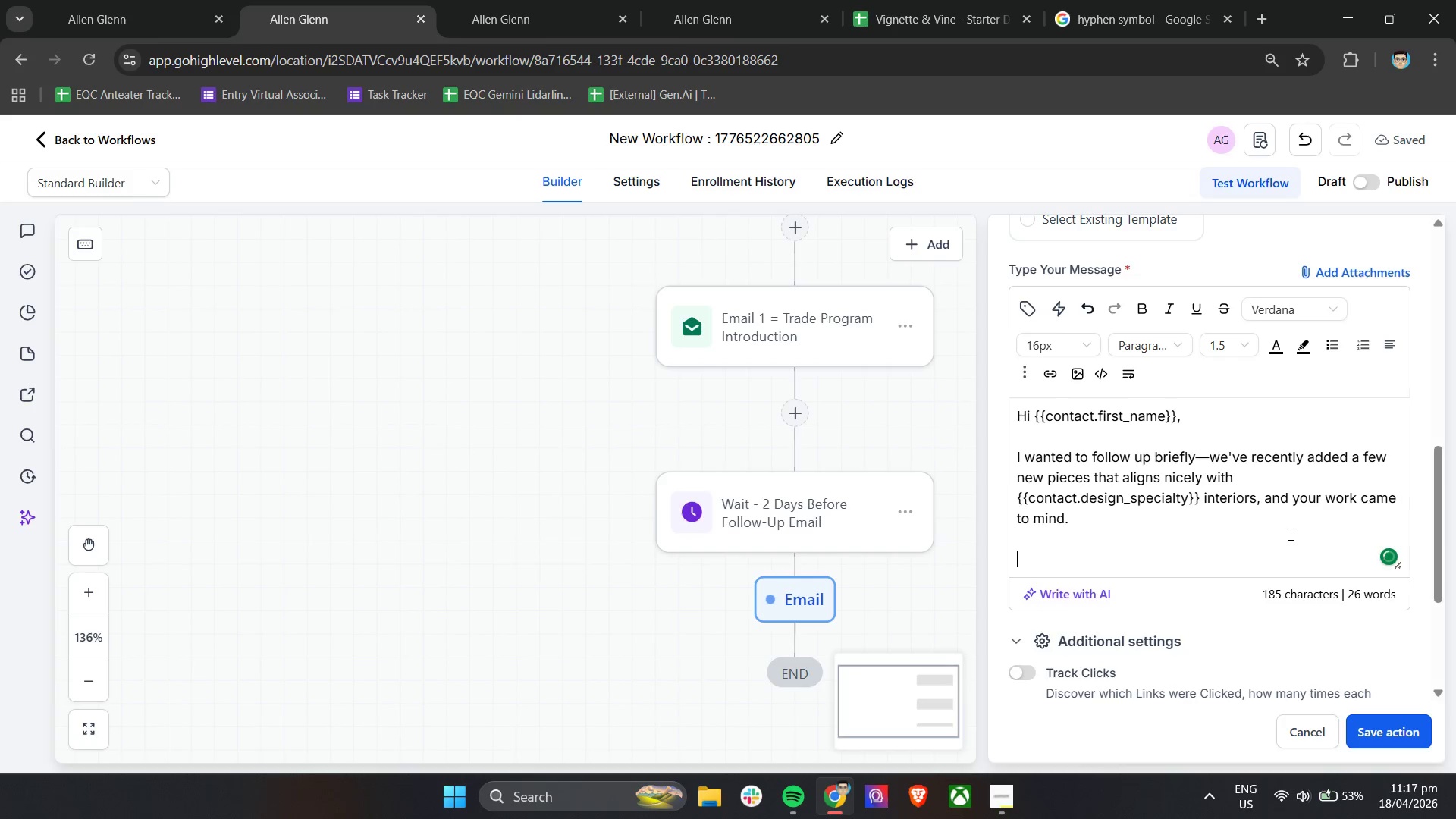 
type(A big part of what we odd)
key(Backspace)
key(Backspace)
type(ffer)
 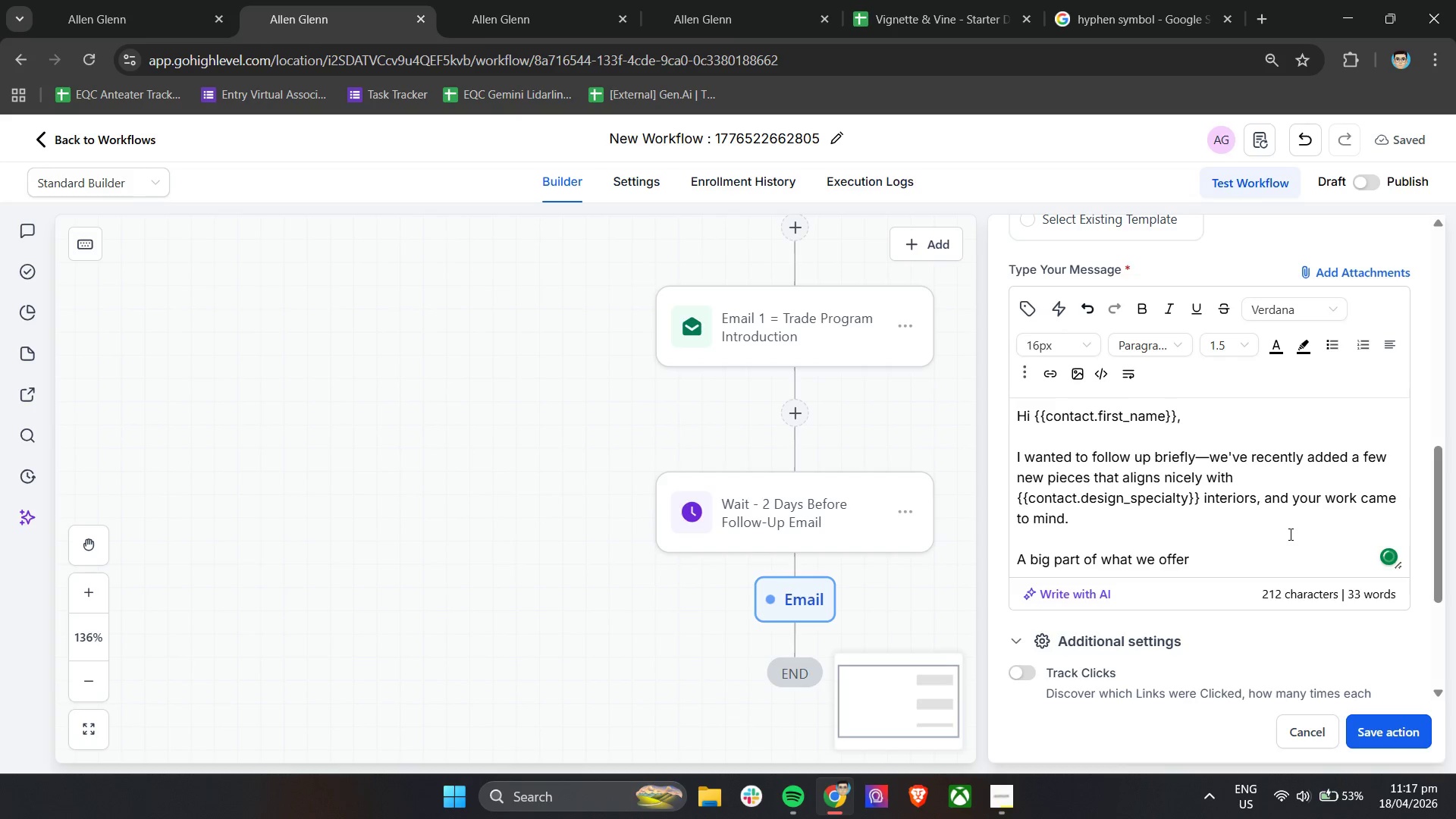 
wait(5.64)
 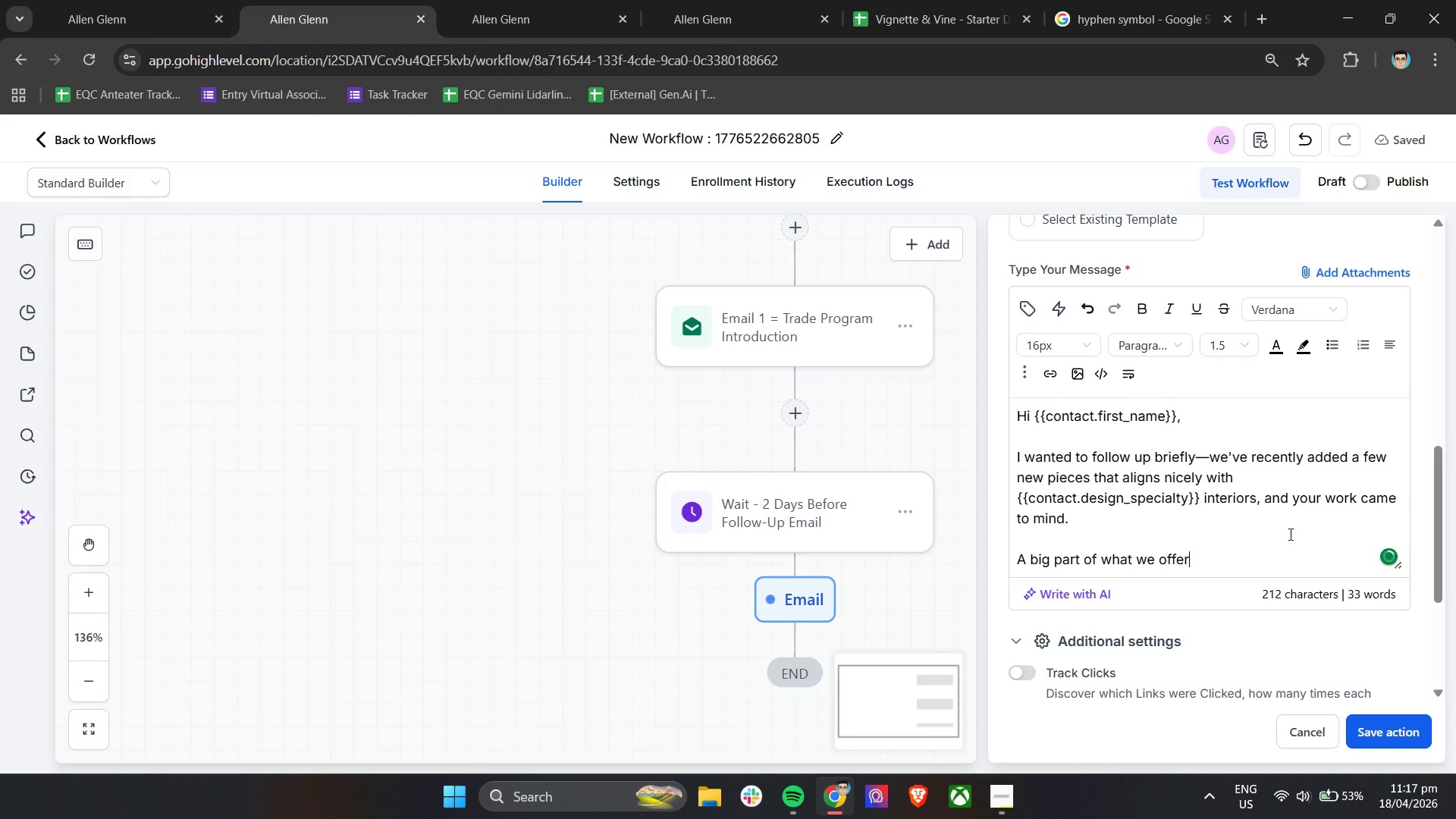 
type( our trade partners is early access t oe)
key(Backspace)
key(Backspace)
key(Backspace)
type(o one-of-a-kind inventory before it reaches the floor, along with preferred pricing on slect)
key(Backspace)
key(Backspace)
key(Backspace)
key(Backspace)
type(elct items.)
 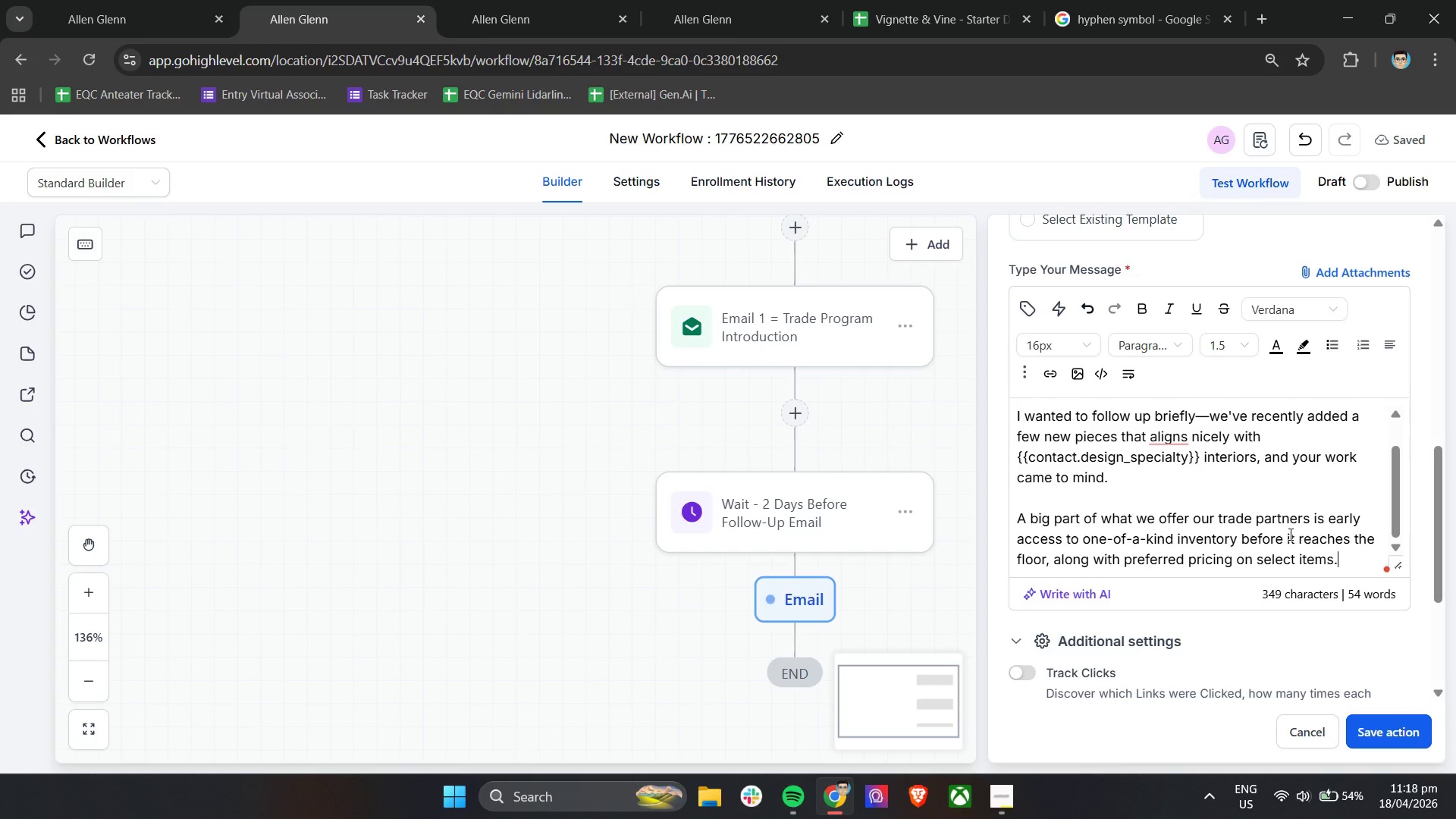 
key(Enter)
 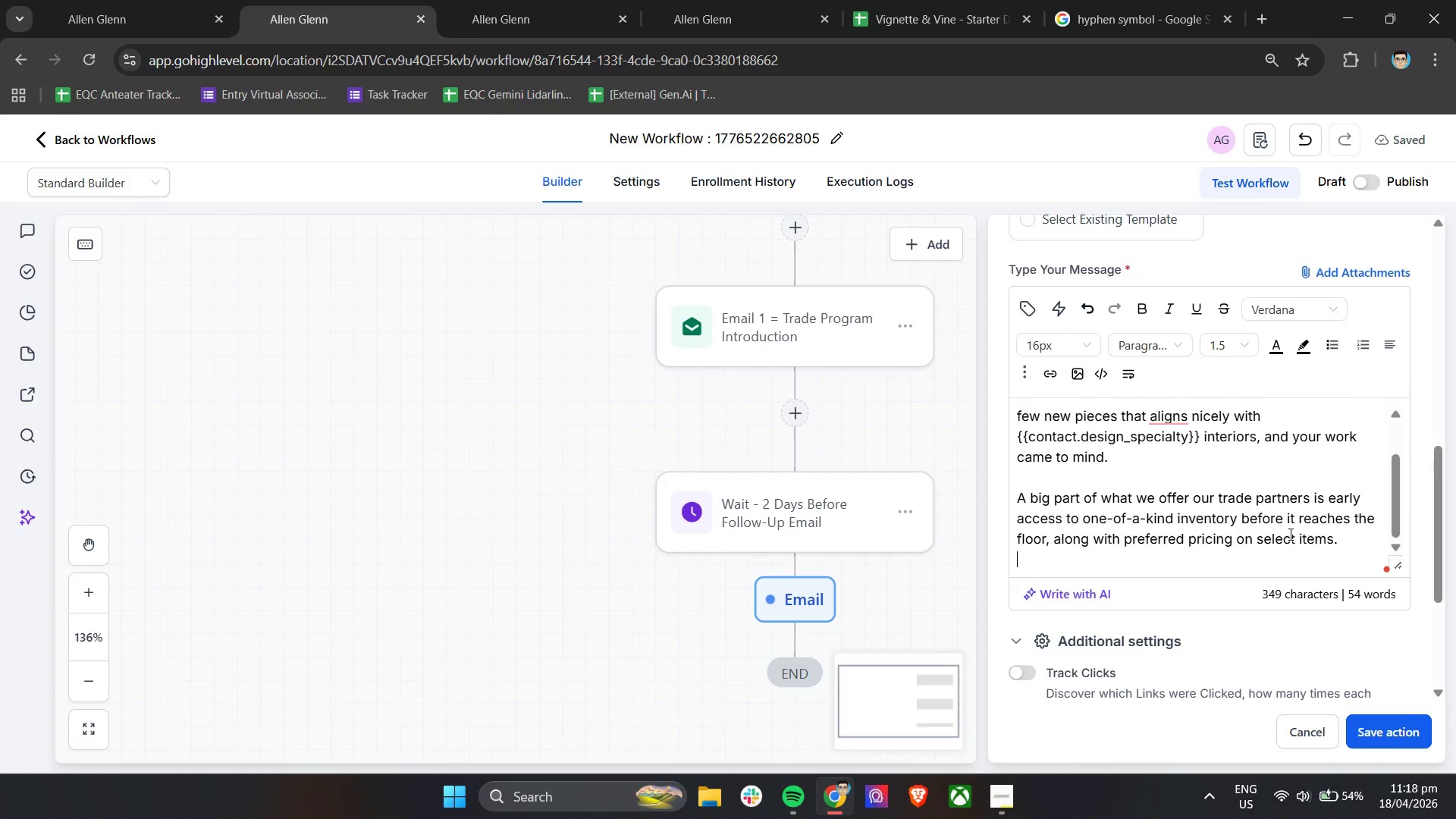 
key(Enter)
 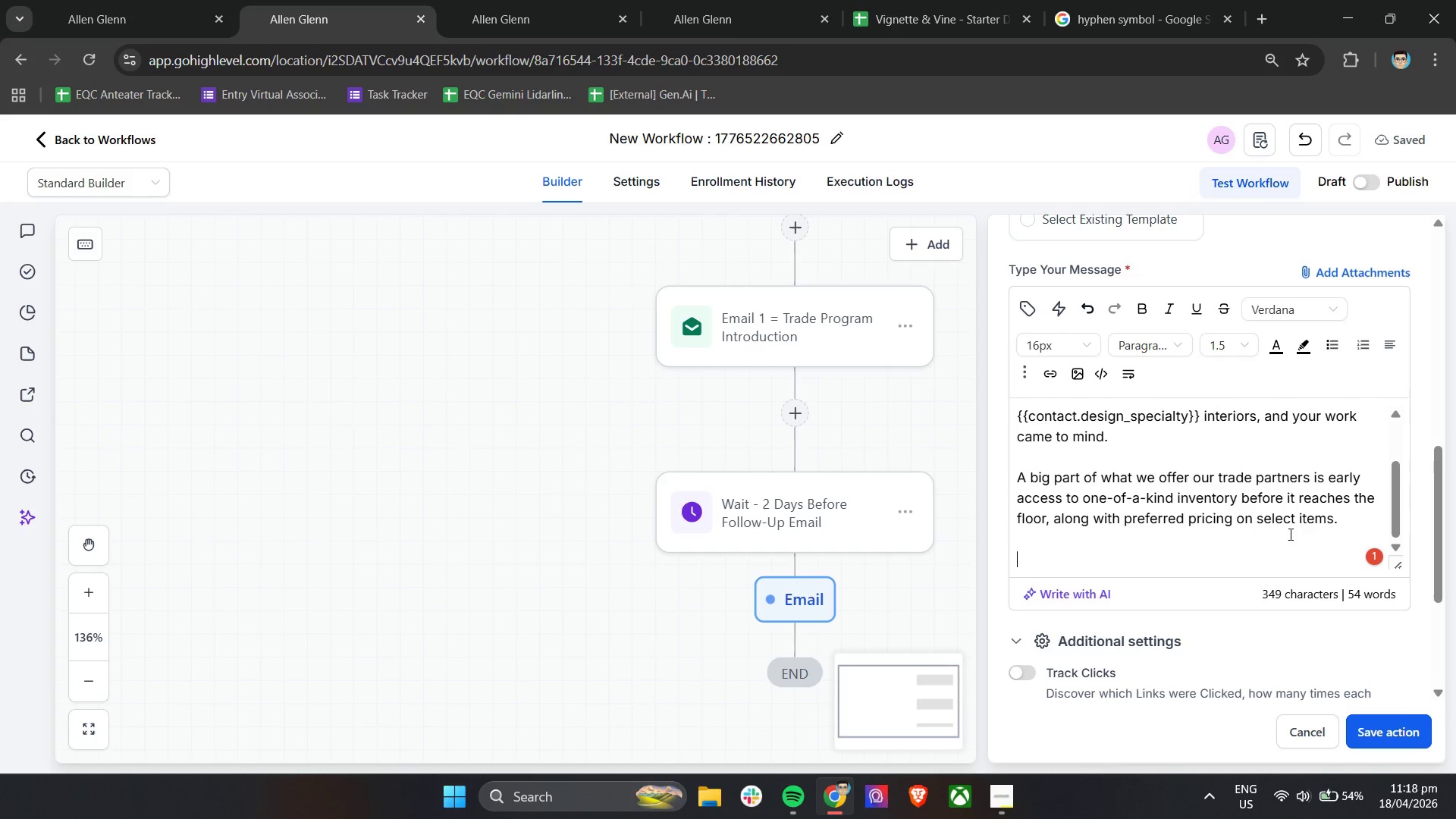 
wait(6.45)
 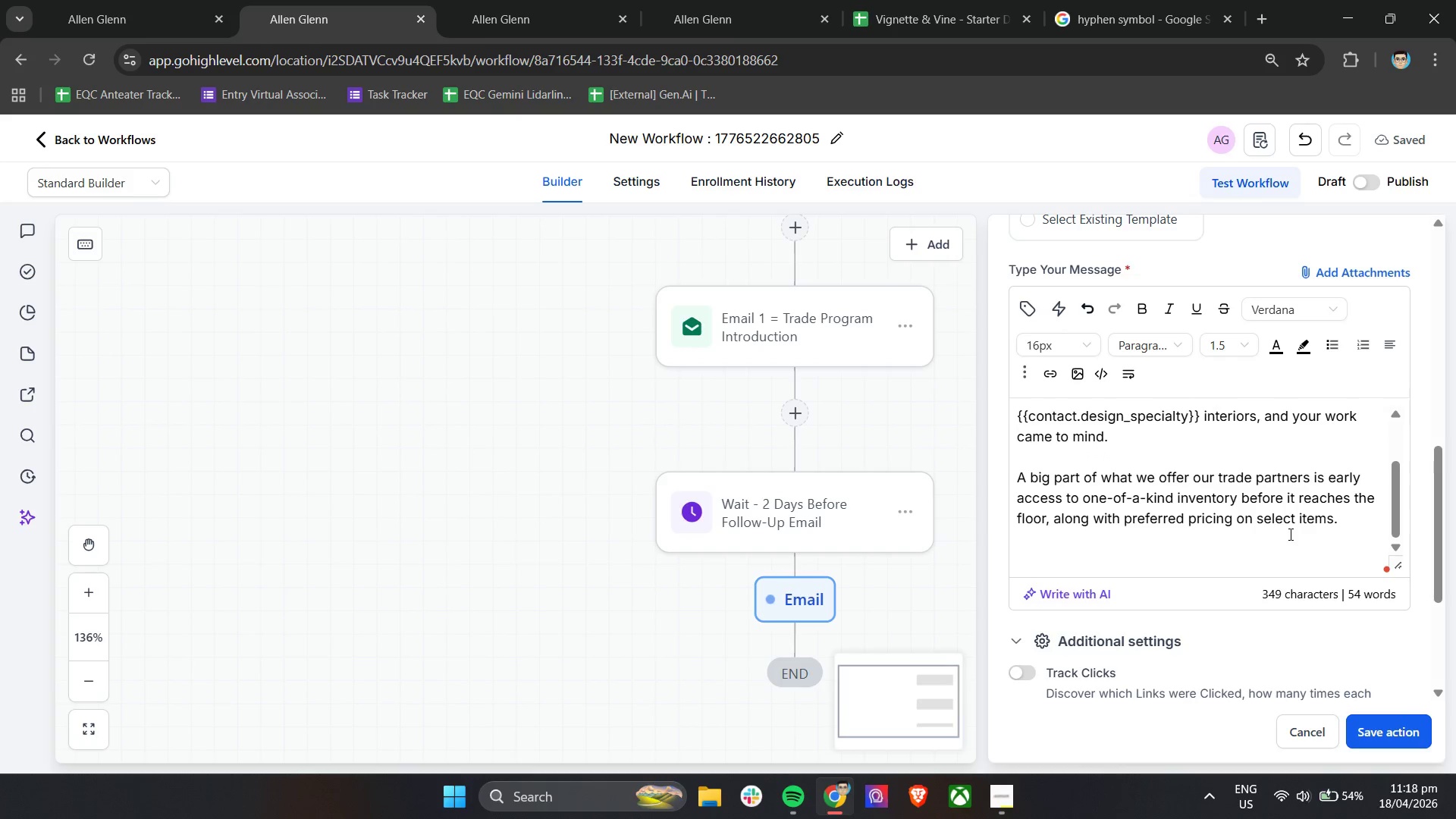 
type(Designers )
 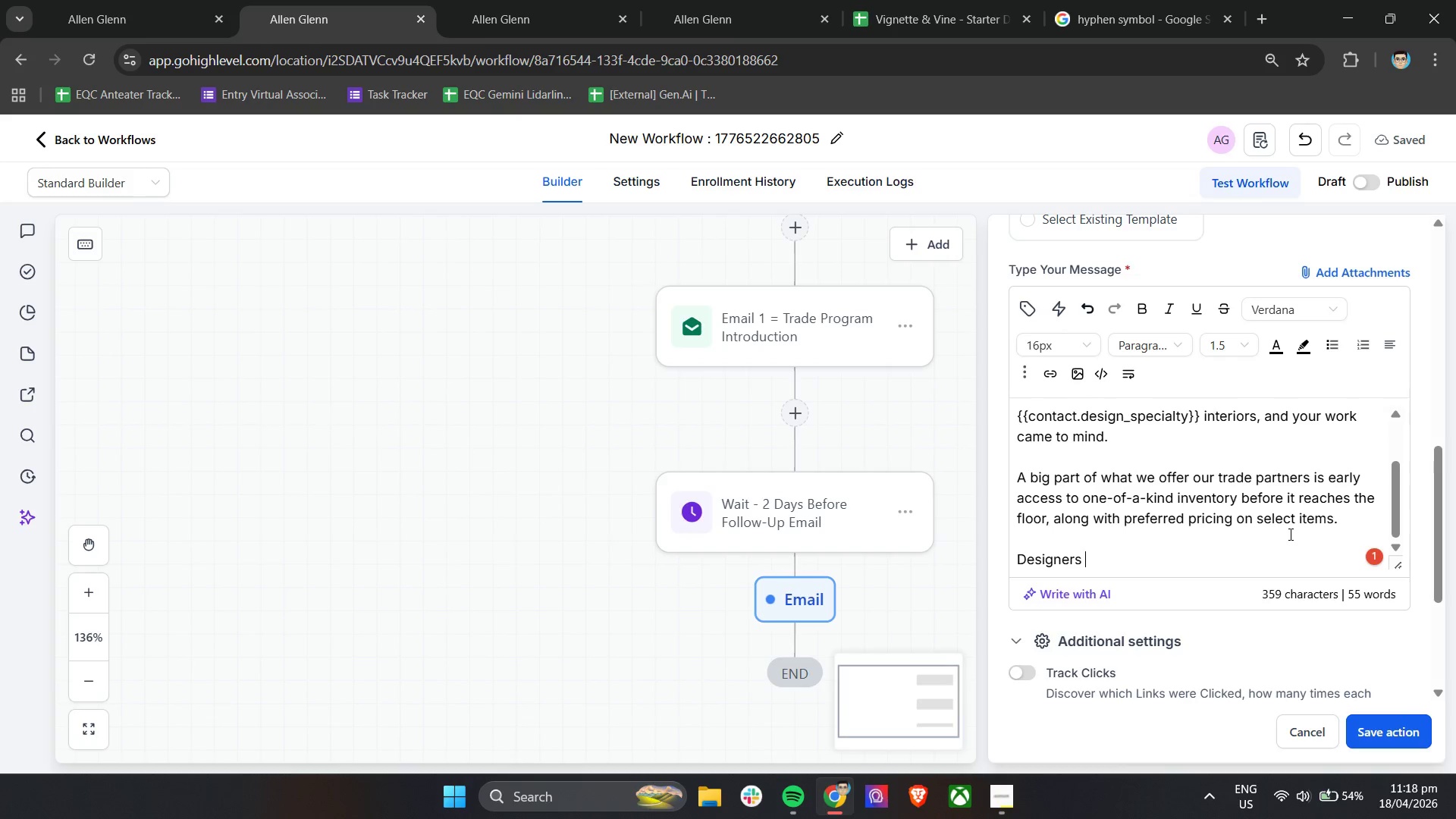 
type(we work with often use our )
 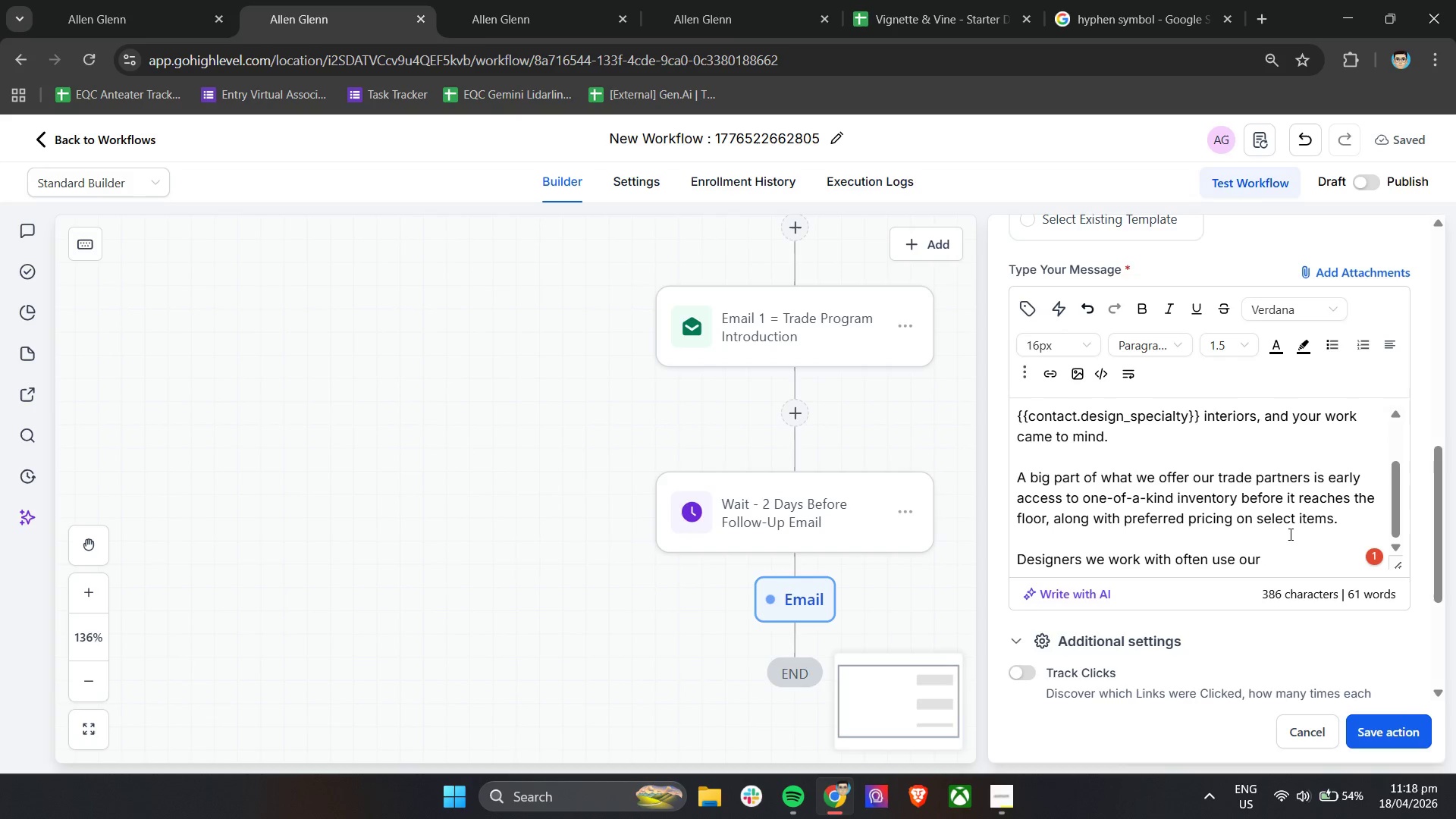 
scroll: coordinate [1301, 520], scroll_direction: up, amount: 3.0
 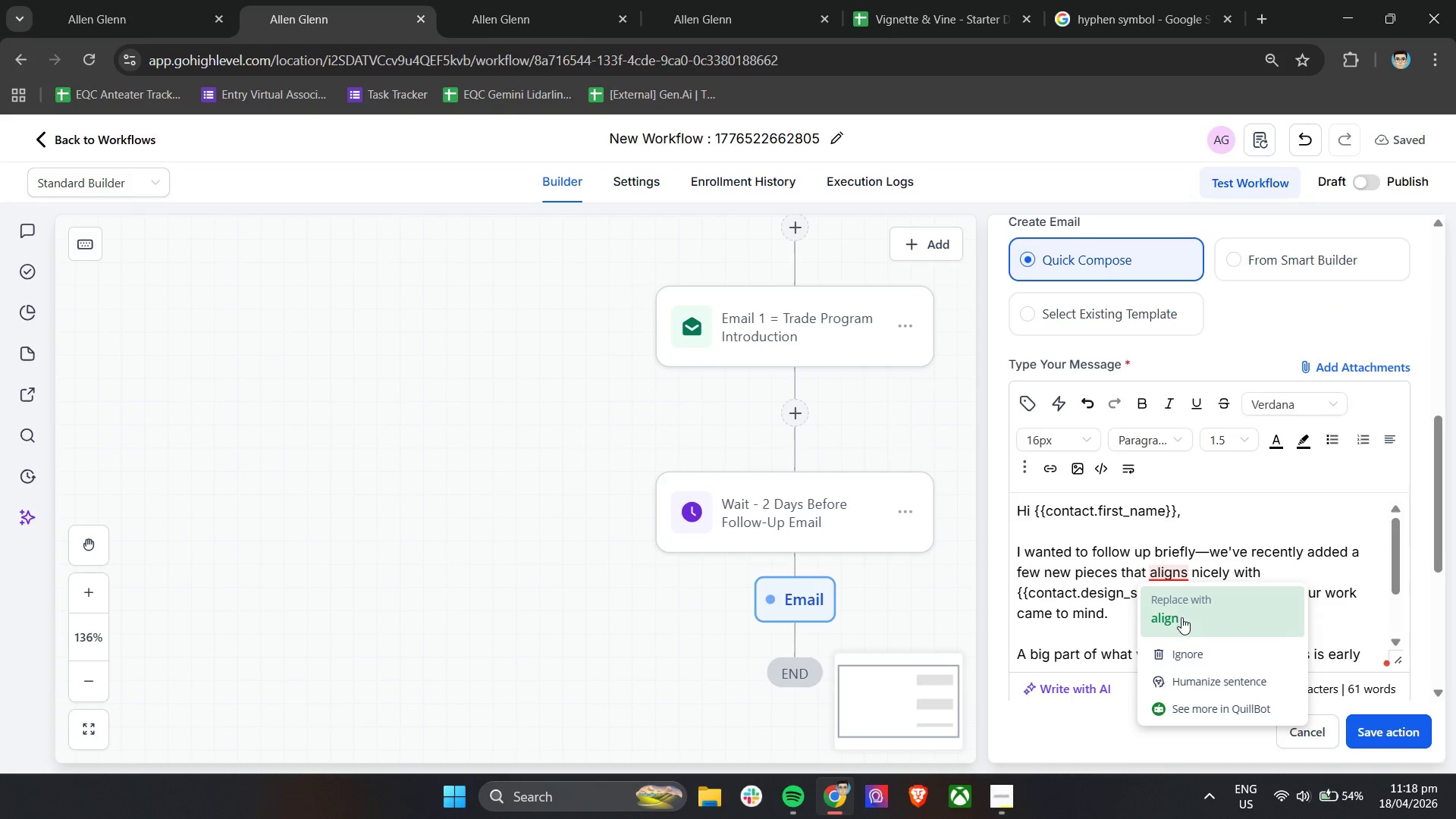 
left_click([1181, 617])
 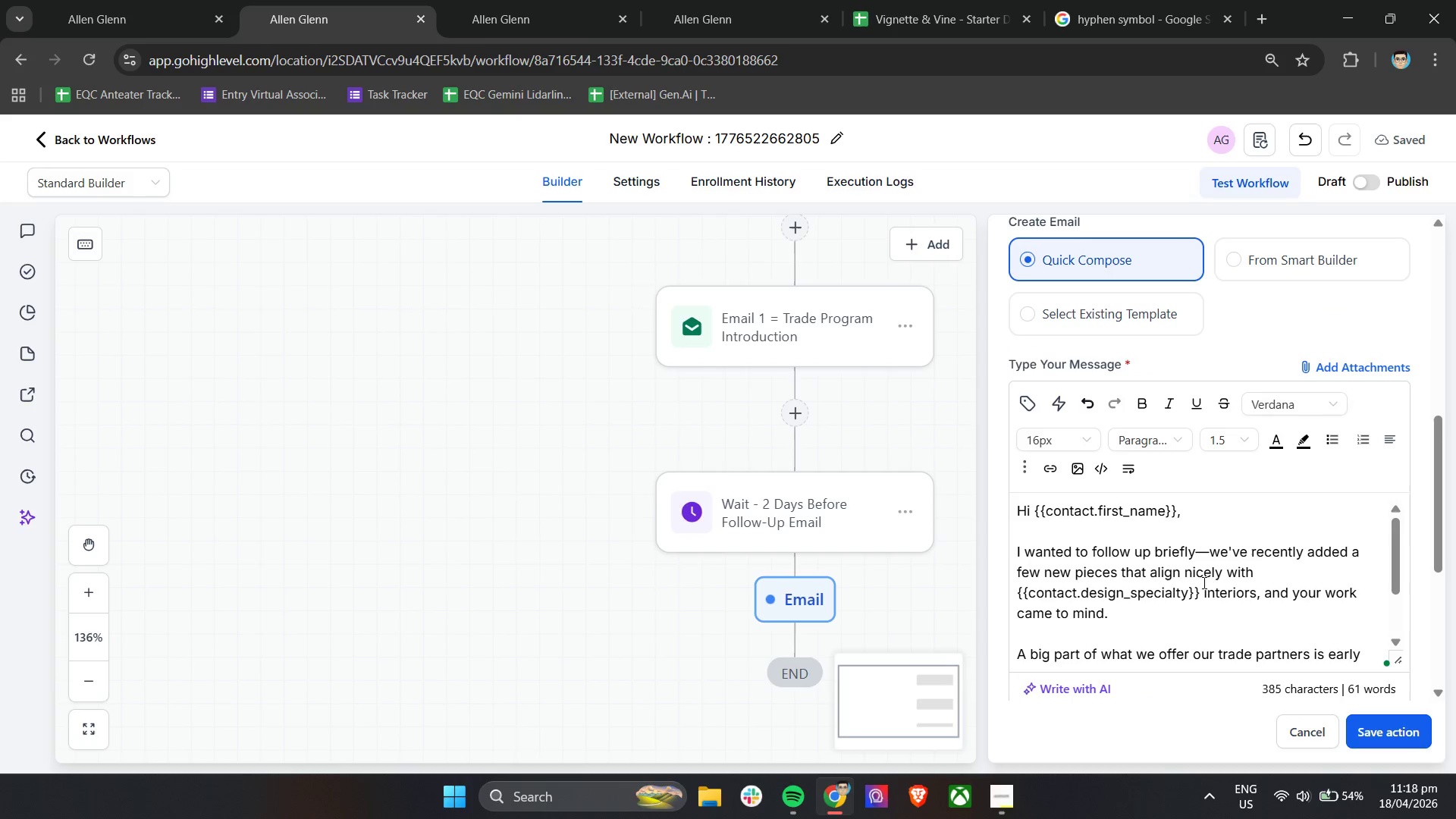 
scroll: coordinate [1204, 582], scroll_direction: down, amount: 3.0
 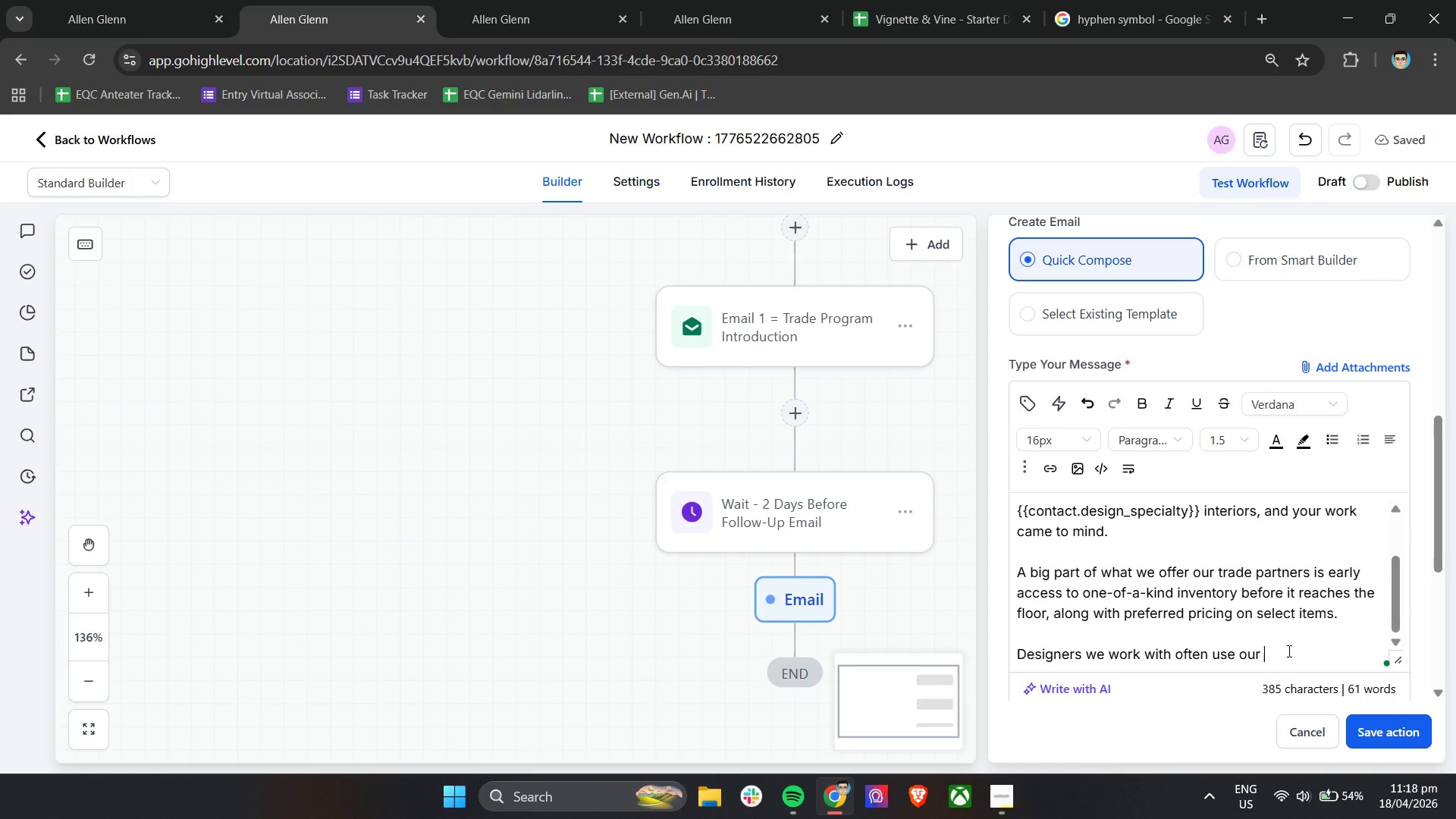 
type(space as a resource when sourcing unique accents that are')
key(Backspace)
type(n't easily dound )
key(Backspace)
key(Backspace)
key(Backspace)
key(Backspace)
key(Backspace)
key(Backspace)
type(found elsewe)
key(Backspace)
type(here.)
 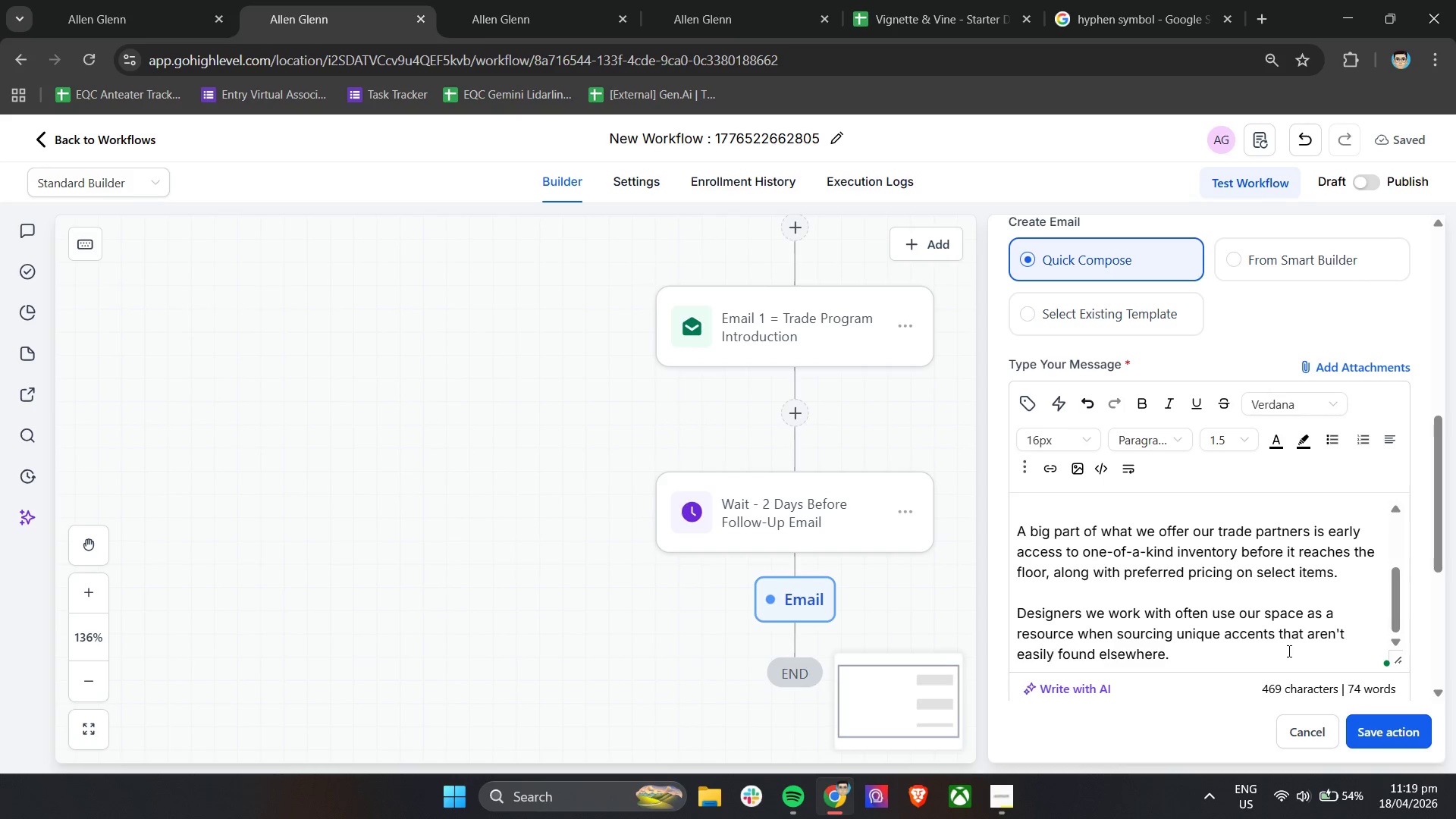 
key(Enter)
 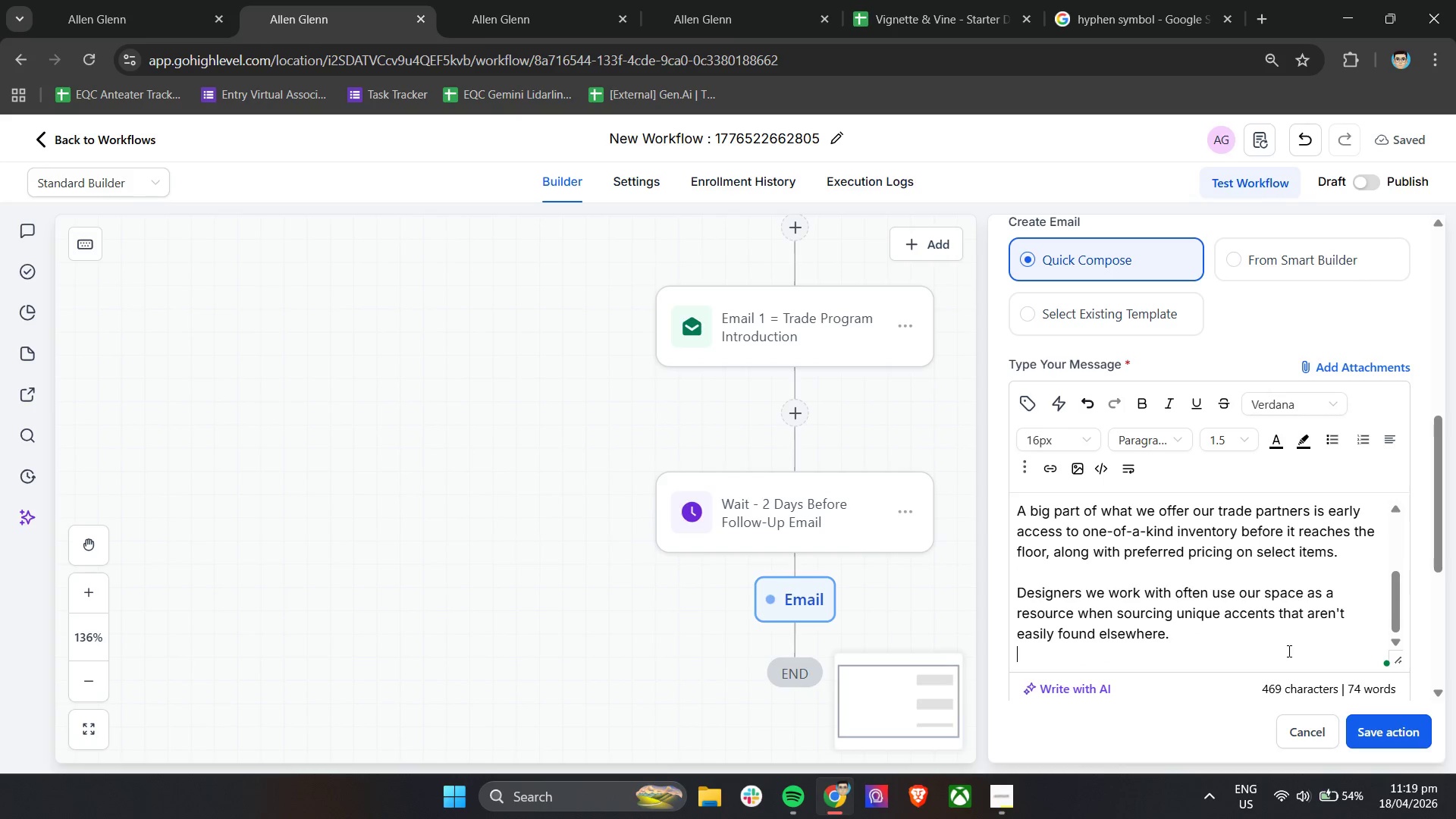 
key(Enter)
 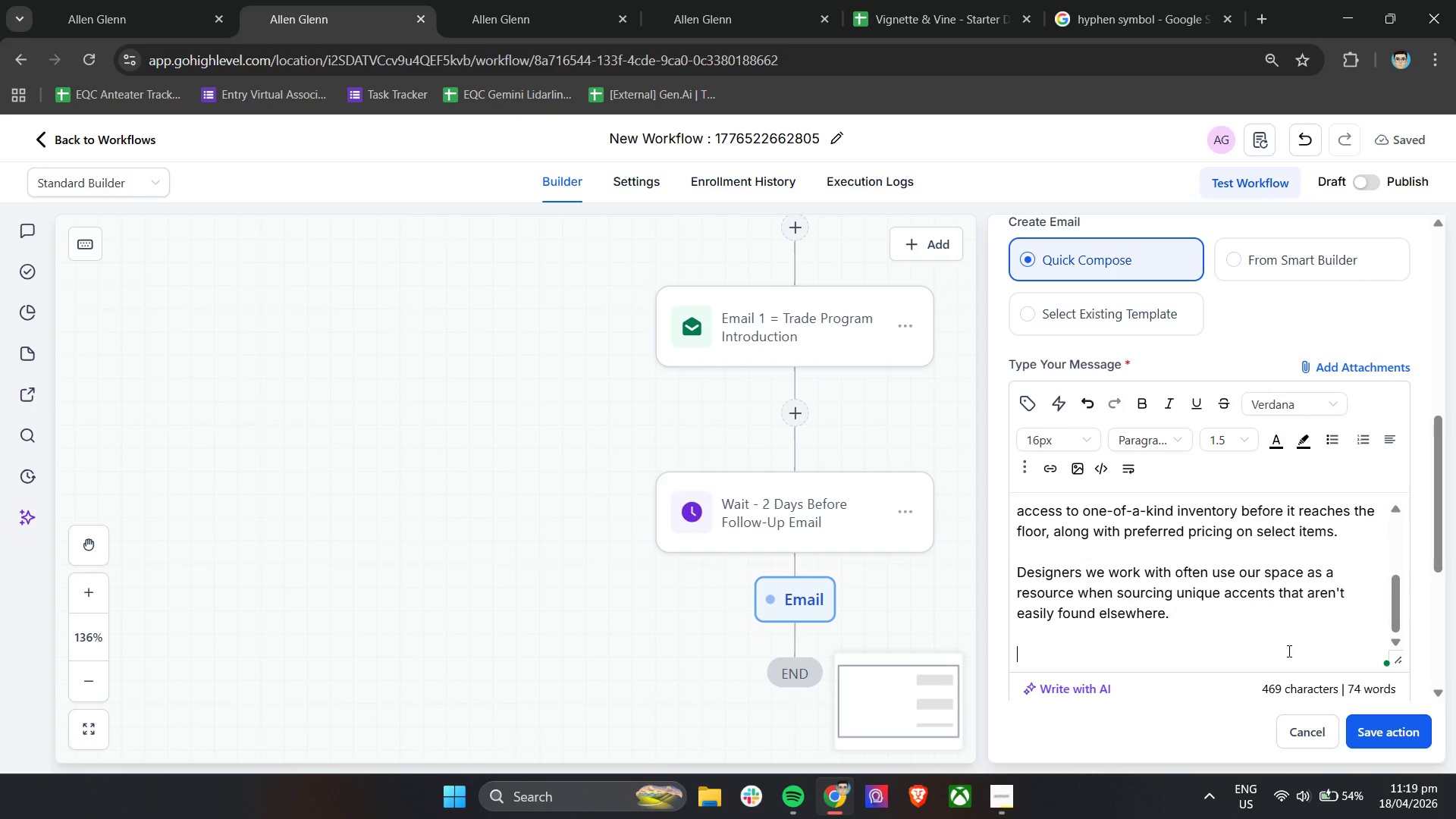 
type(If your)
key(Backspace)
type('re ever nearby )
 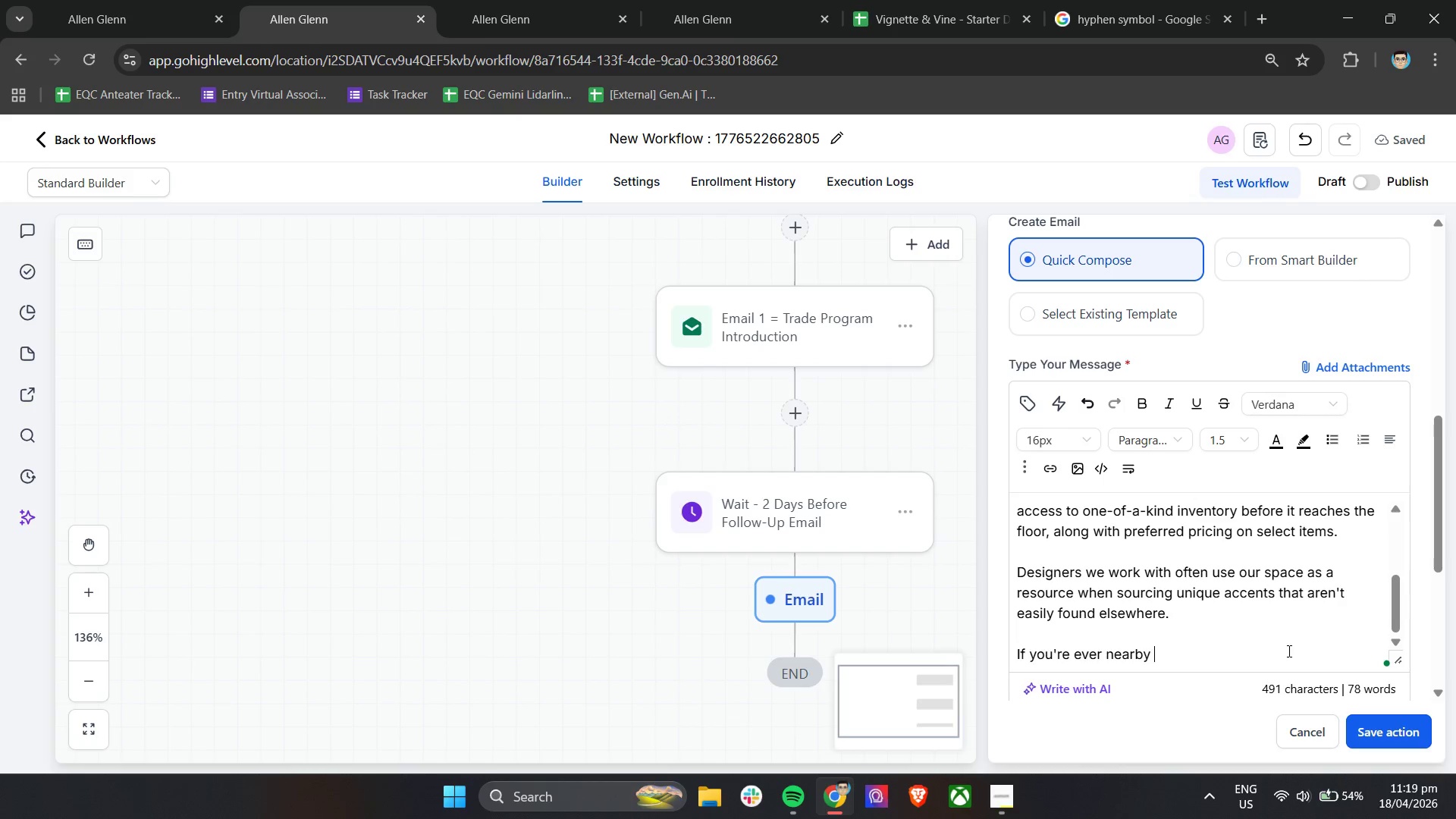 
hold_key(key=ShiftLeft, duration=0.95)
 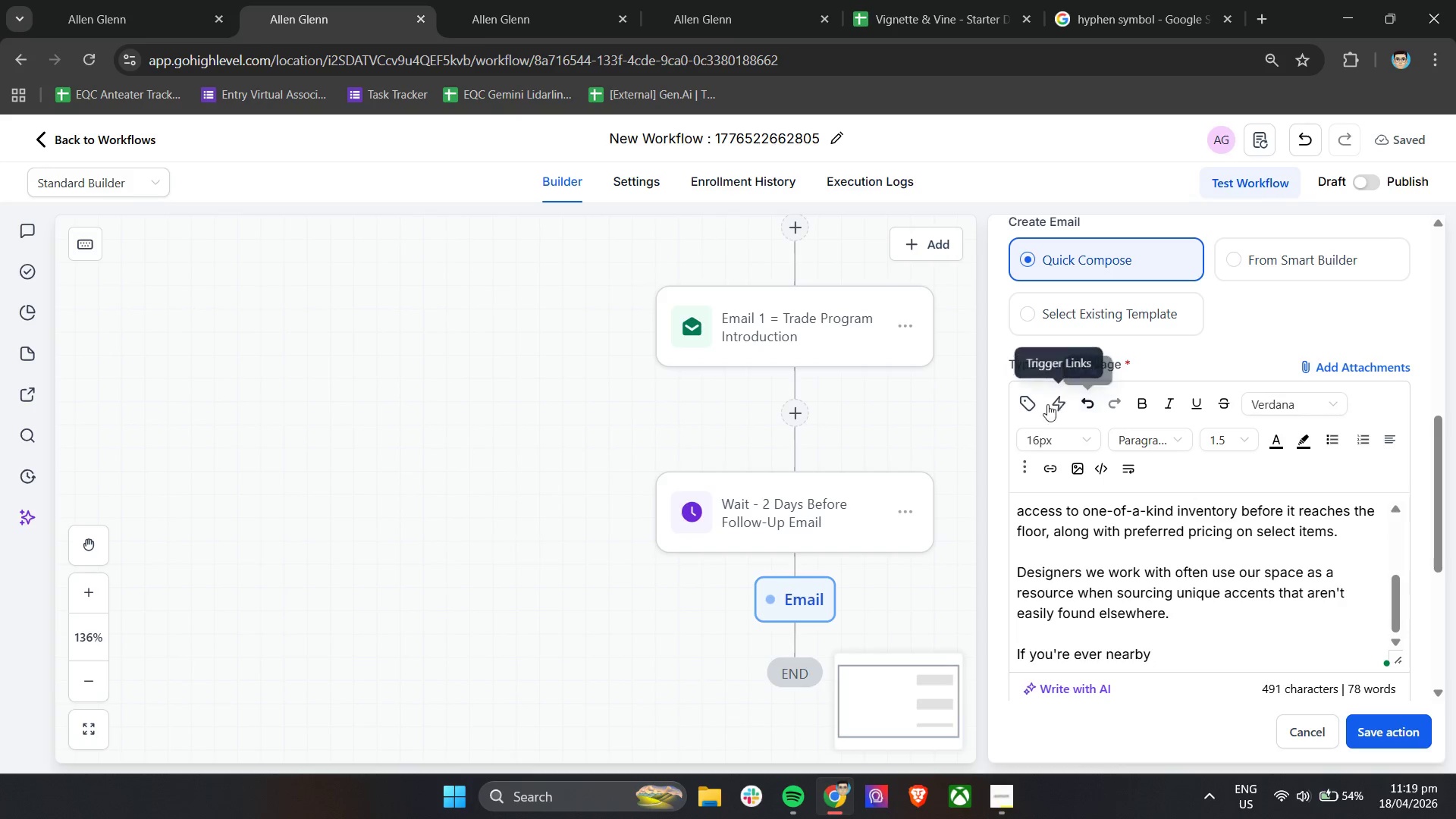 
left_click([1037, 405])
 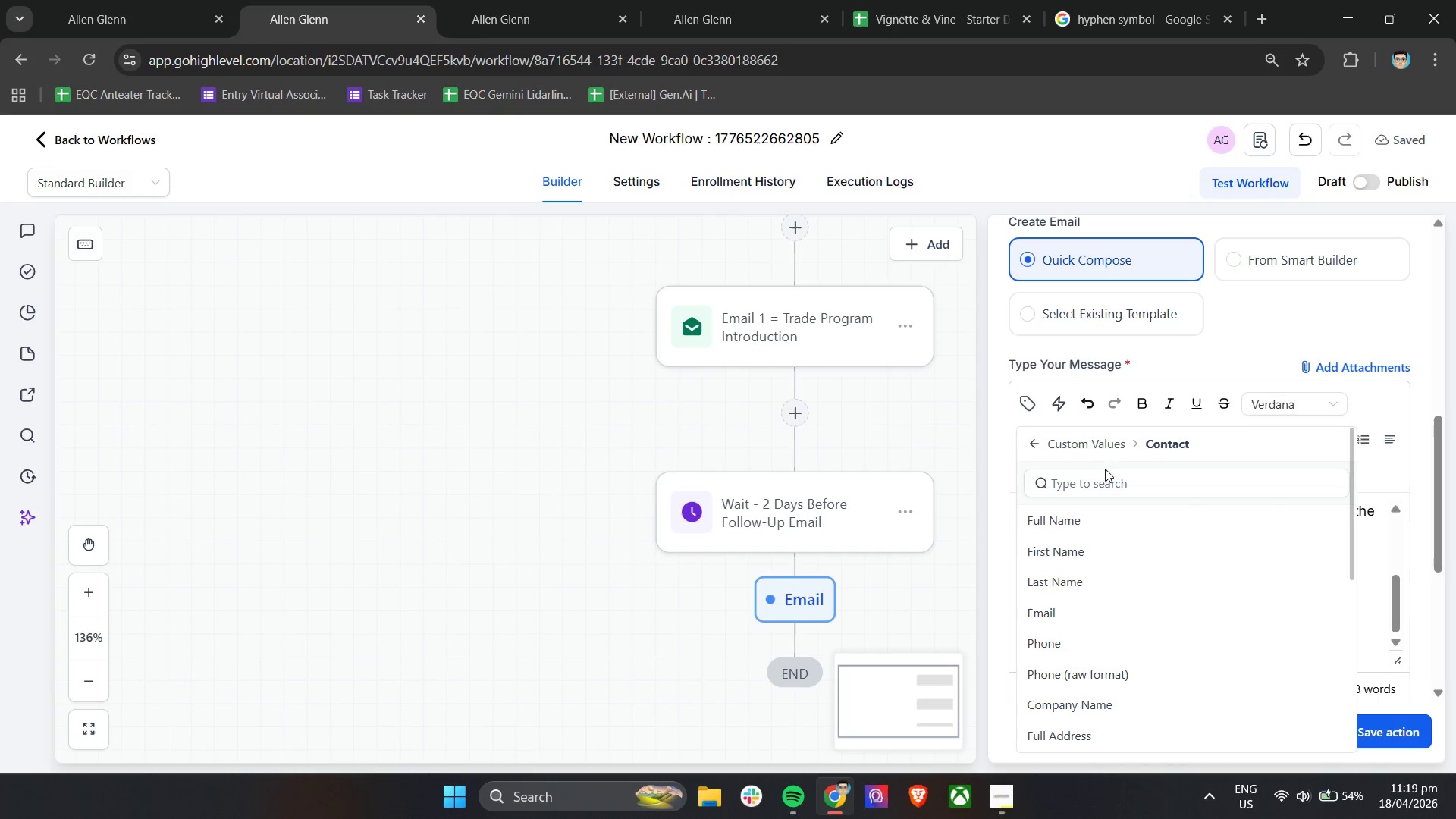 
left_click([1105, 487])
 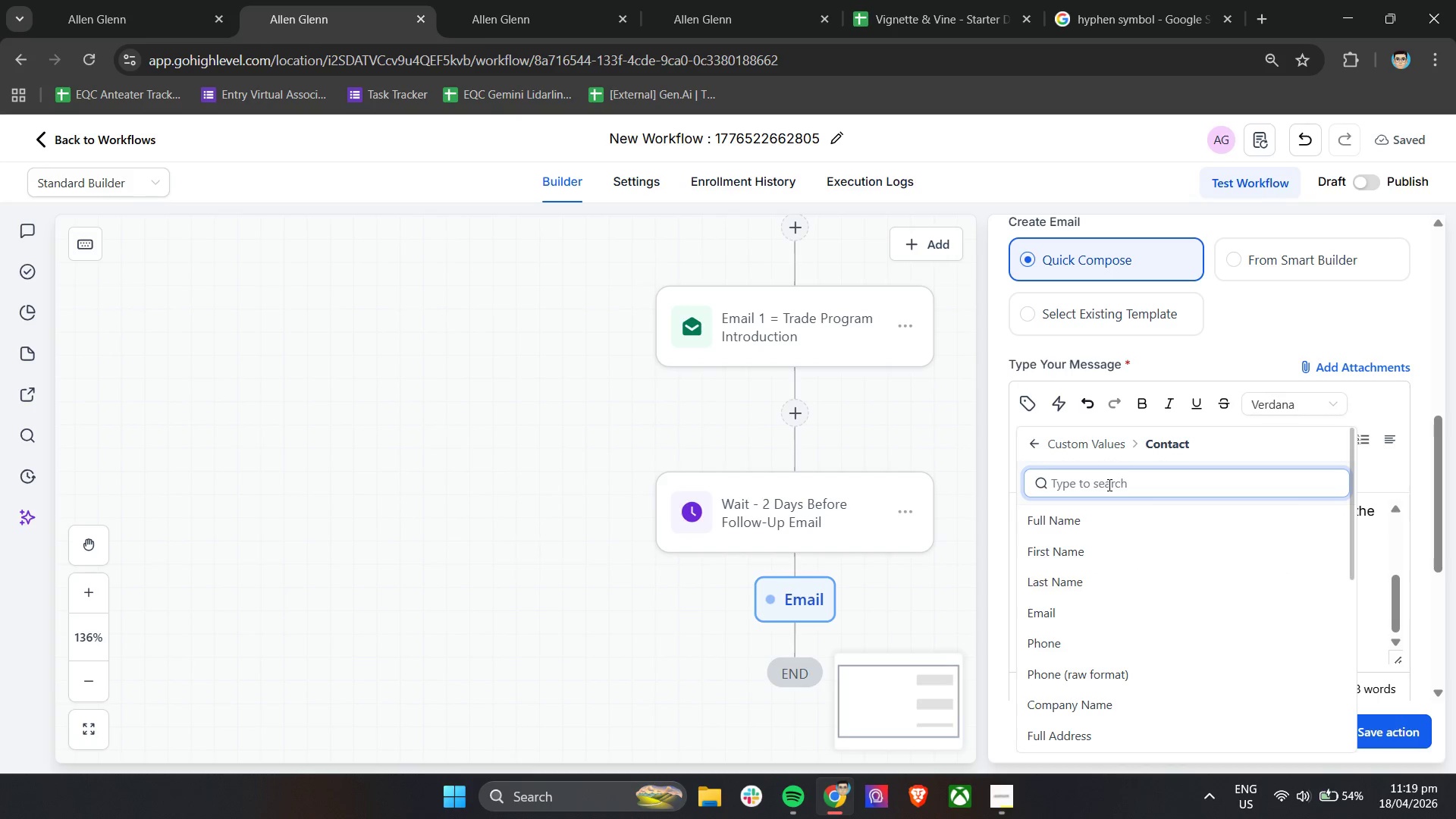 
type(neig)
 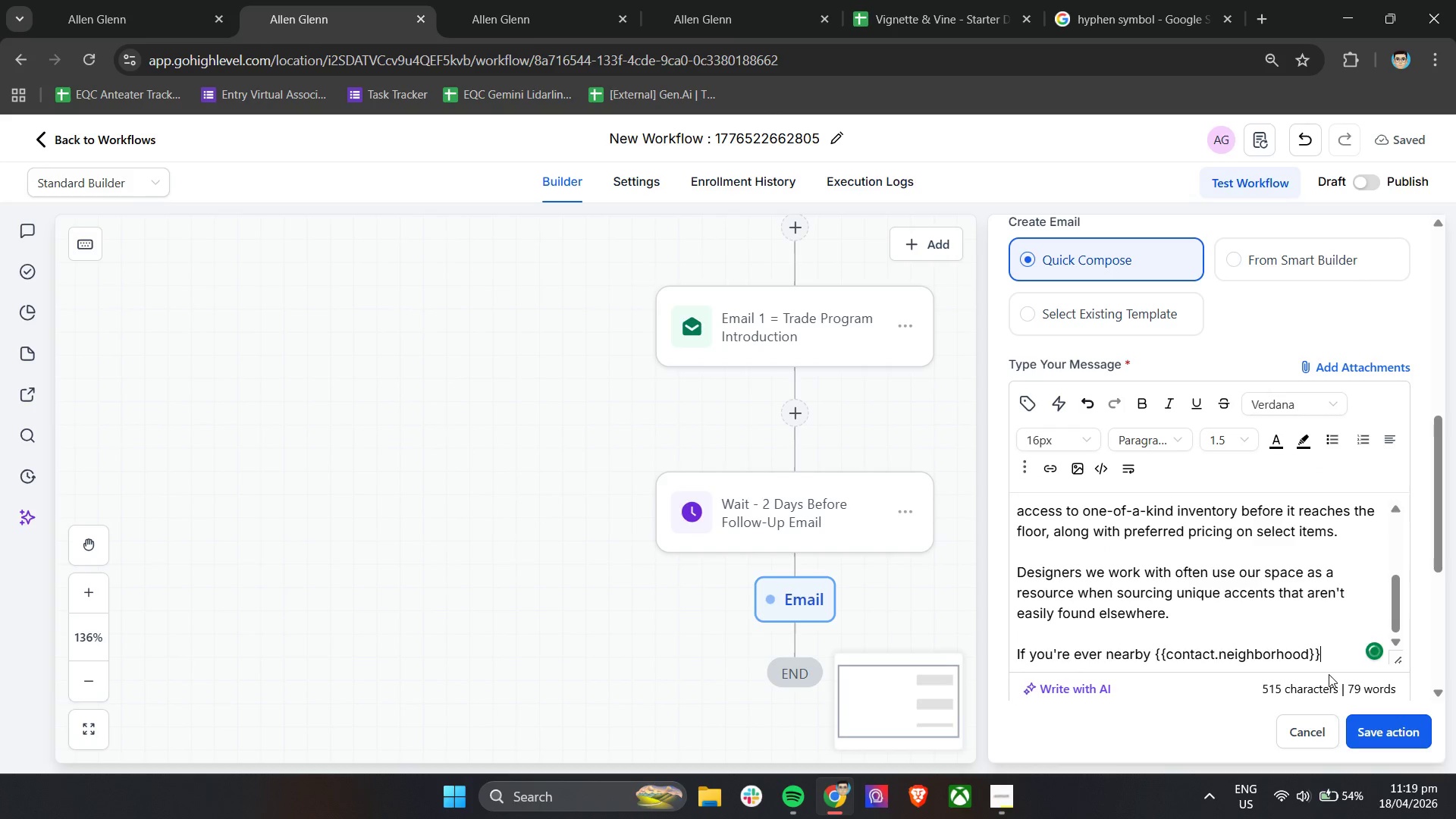 
type(, you;re)
key(Backspace)
key(Backspace)
key(Backspace)
type('re always welcome to stop in-)
key(Backspace)
type(  )
key(Backspace)
key(Backspace)
type( - or I'd be happy to set ai)
key(Backspace)
type(side a time for more in)
key(Backspace)
key(Backspace)
key(Backspace)
key(Backspace)
key(Backspace)
key(Backspace)
key(Backspace)
key(Backspace)
type(a )
key(Backspace)
key(Backspace)
type( a more intentional walktr)
key(Backspace)
type(hrough.)
 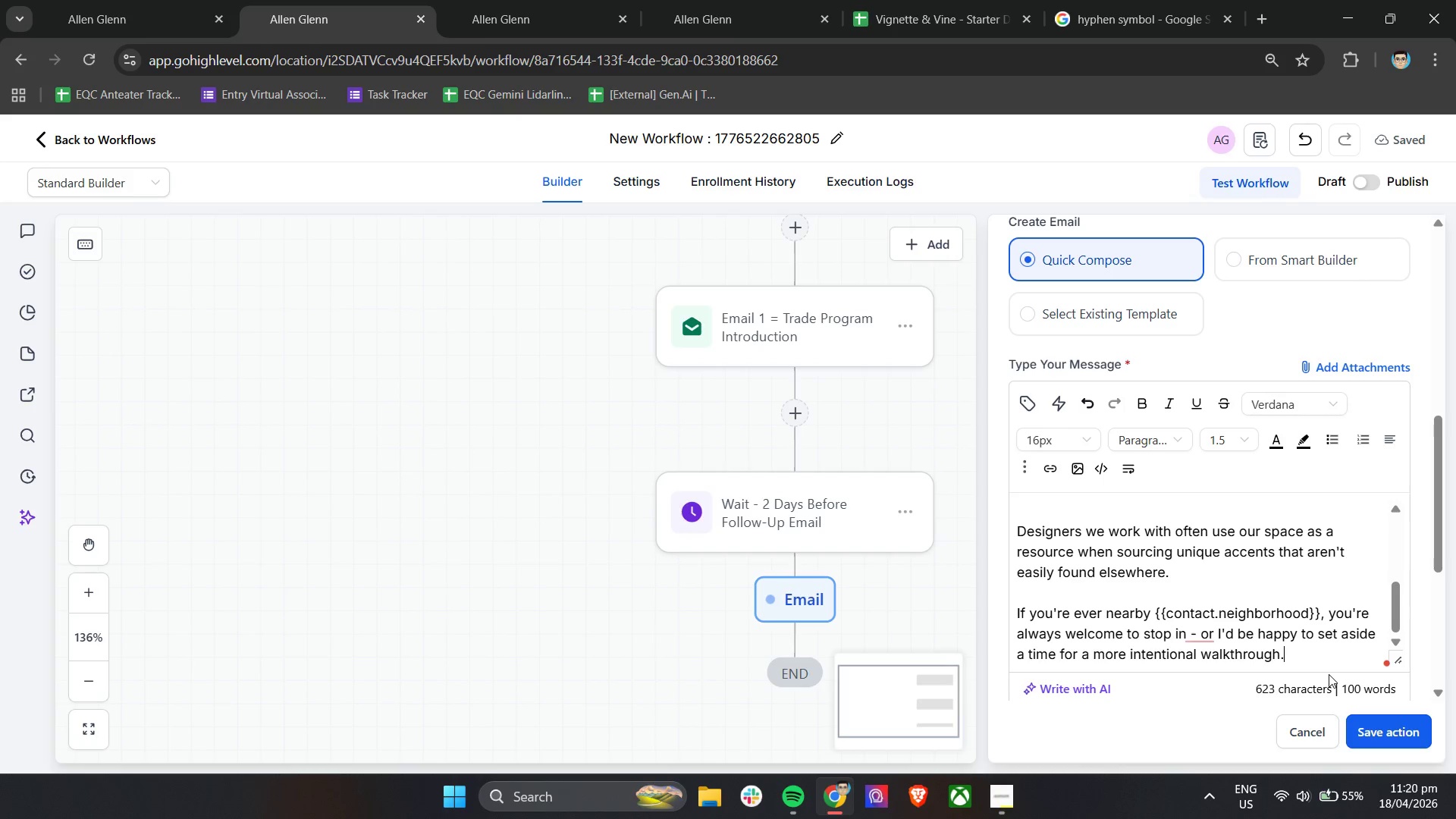 
key(Enter)
 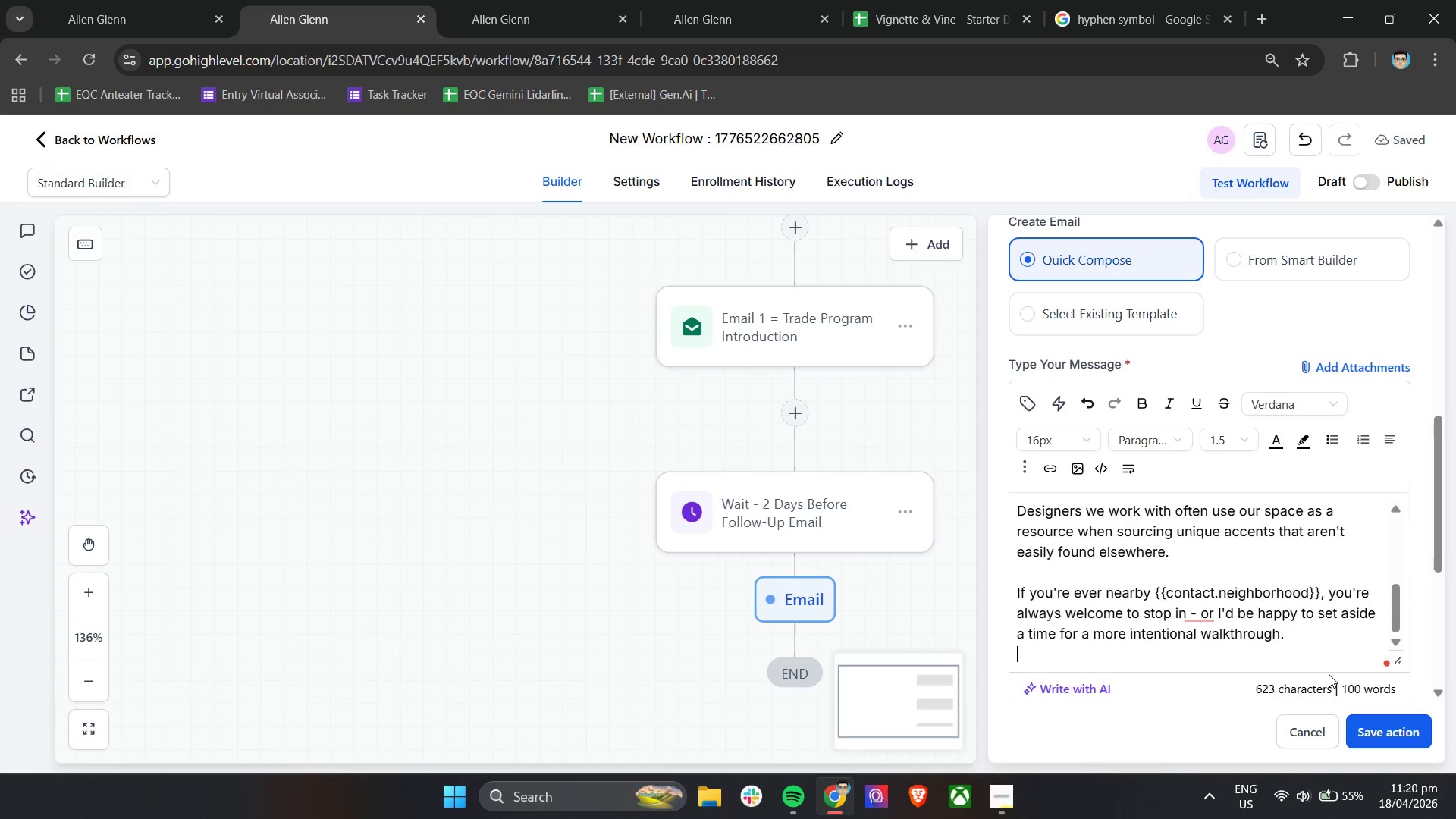 
key(Enter)
 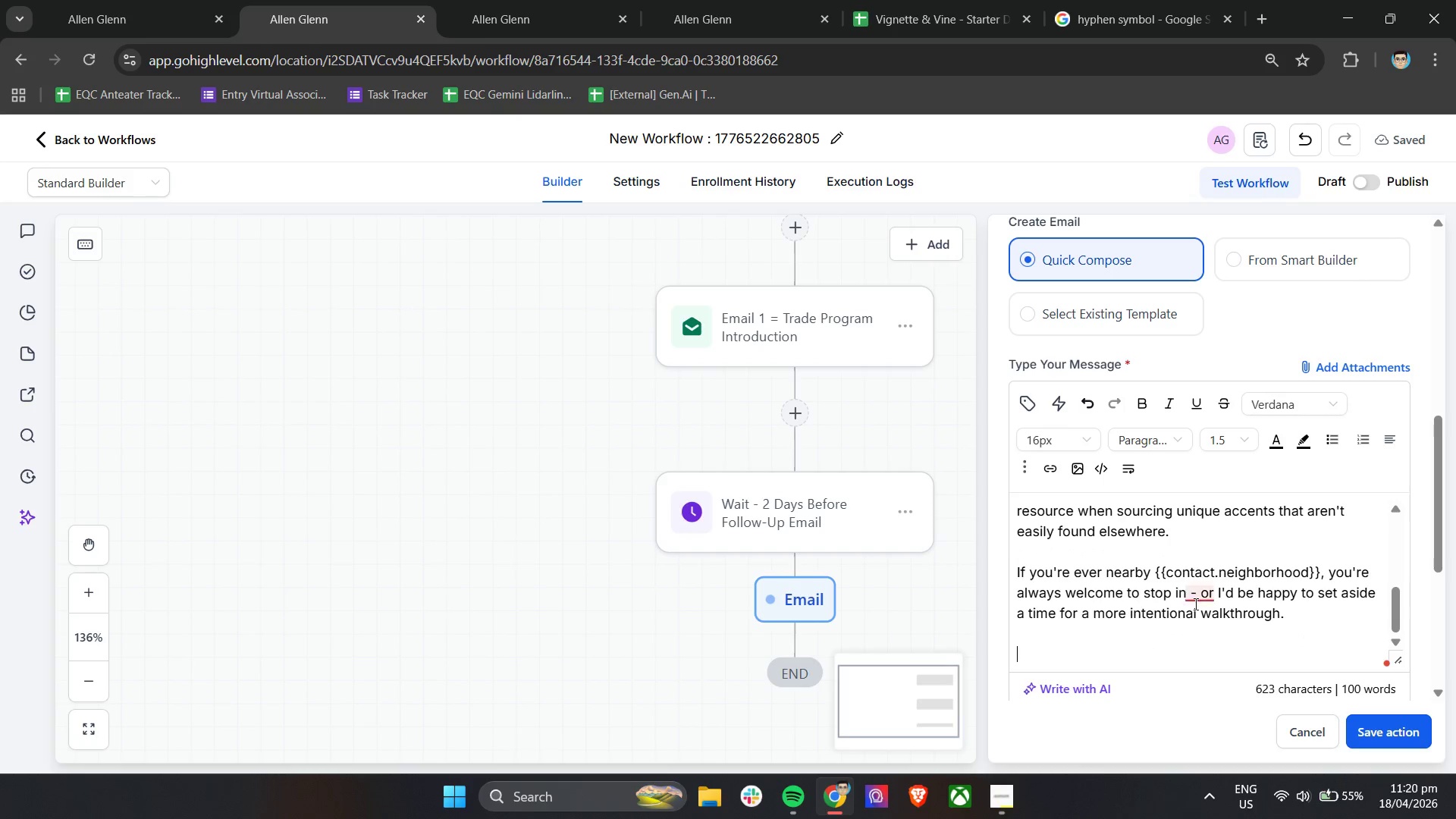 
left_click([1198, 599])
 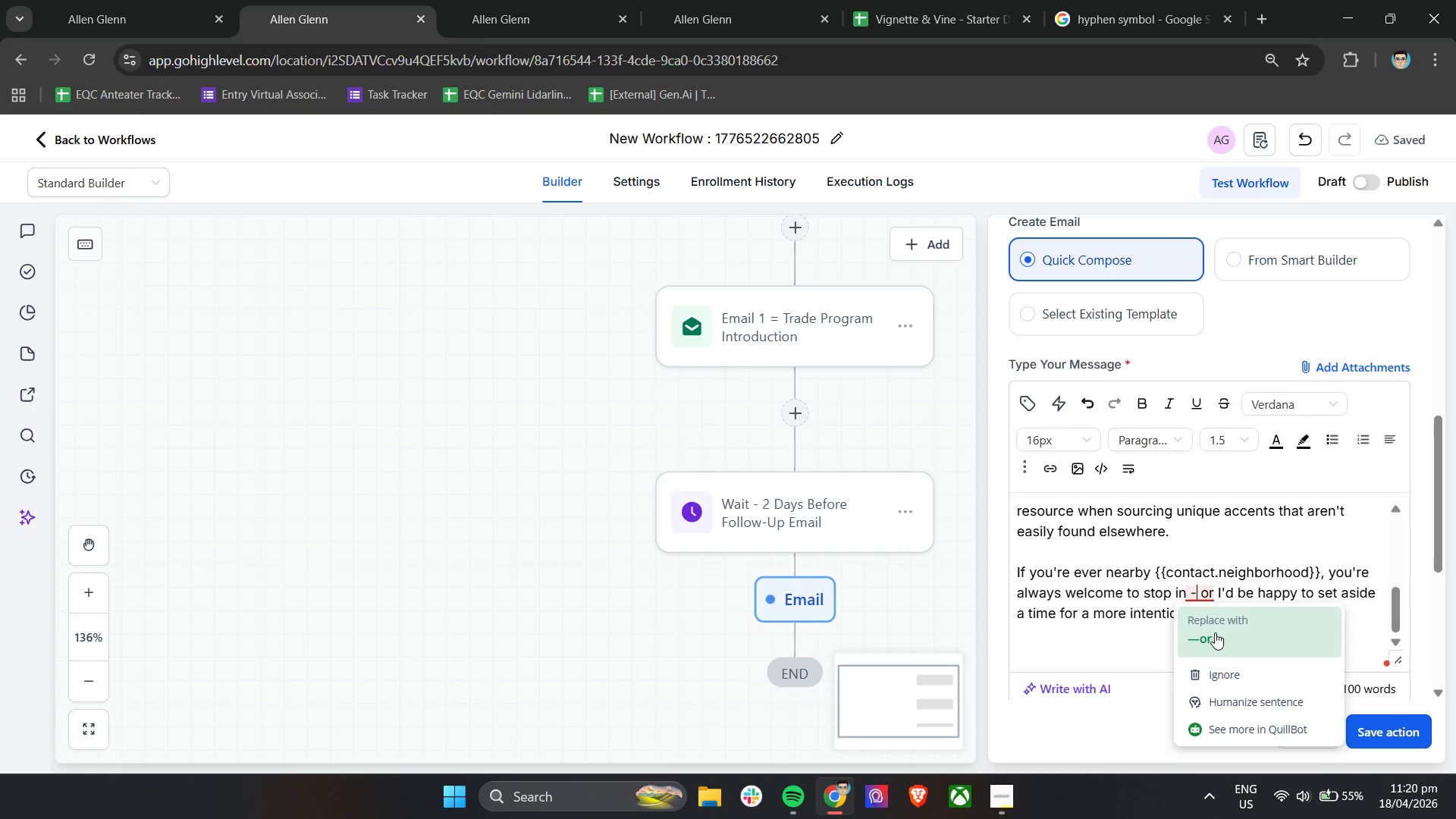 
left_click([1217, 639])
 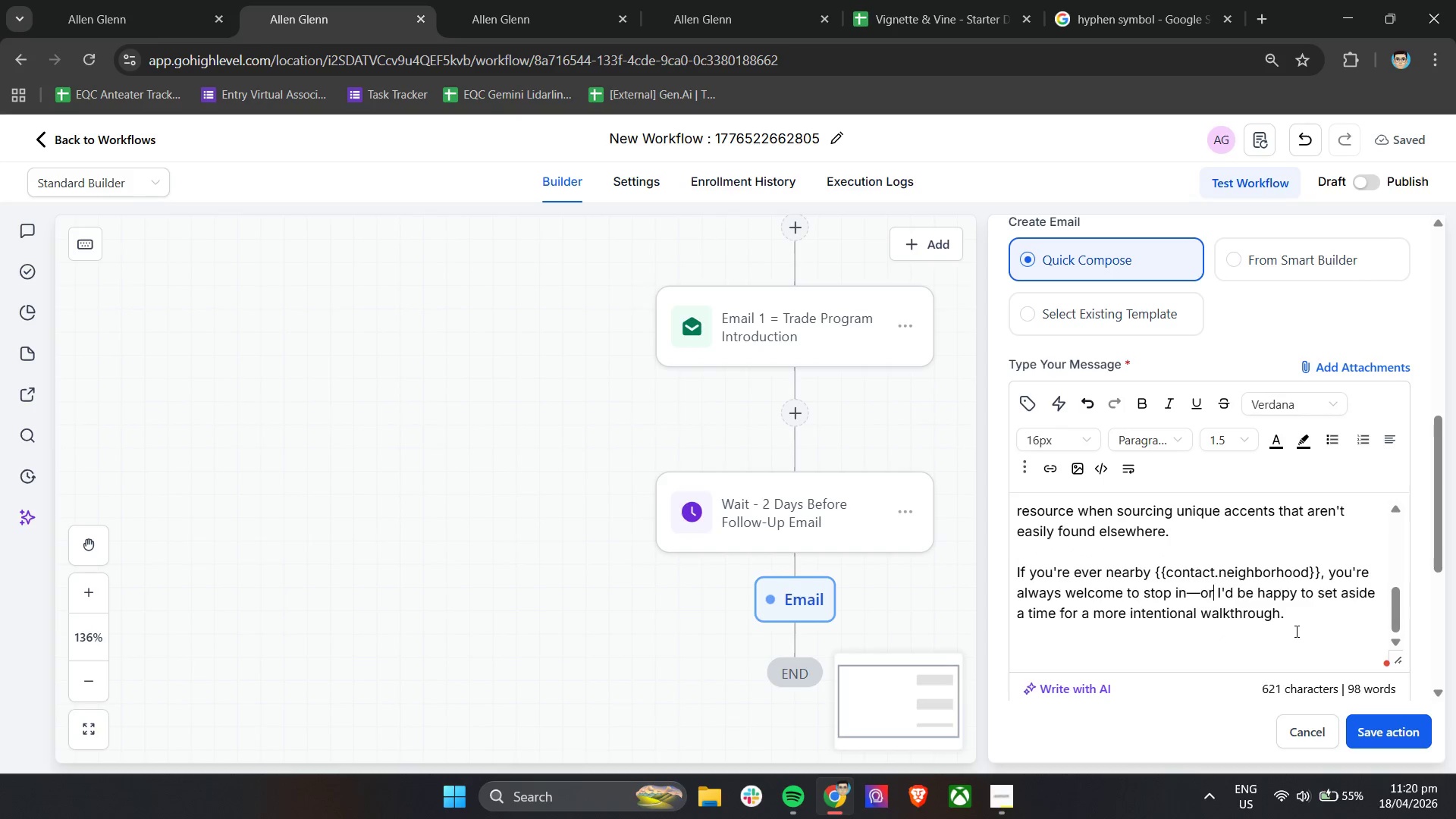 
left_click([1301, 625])
 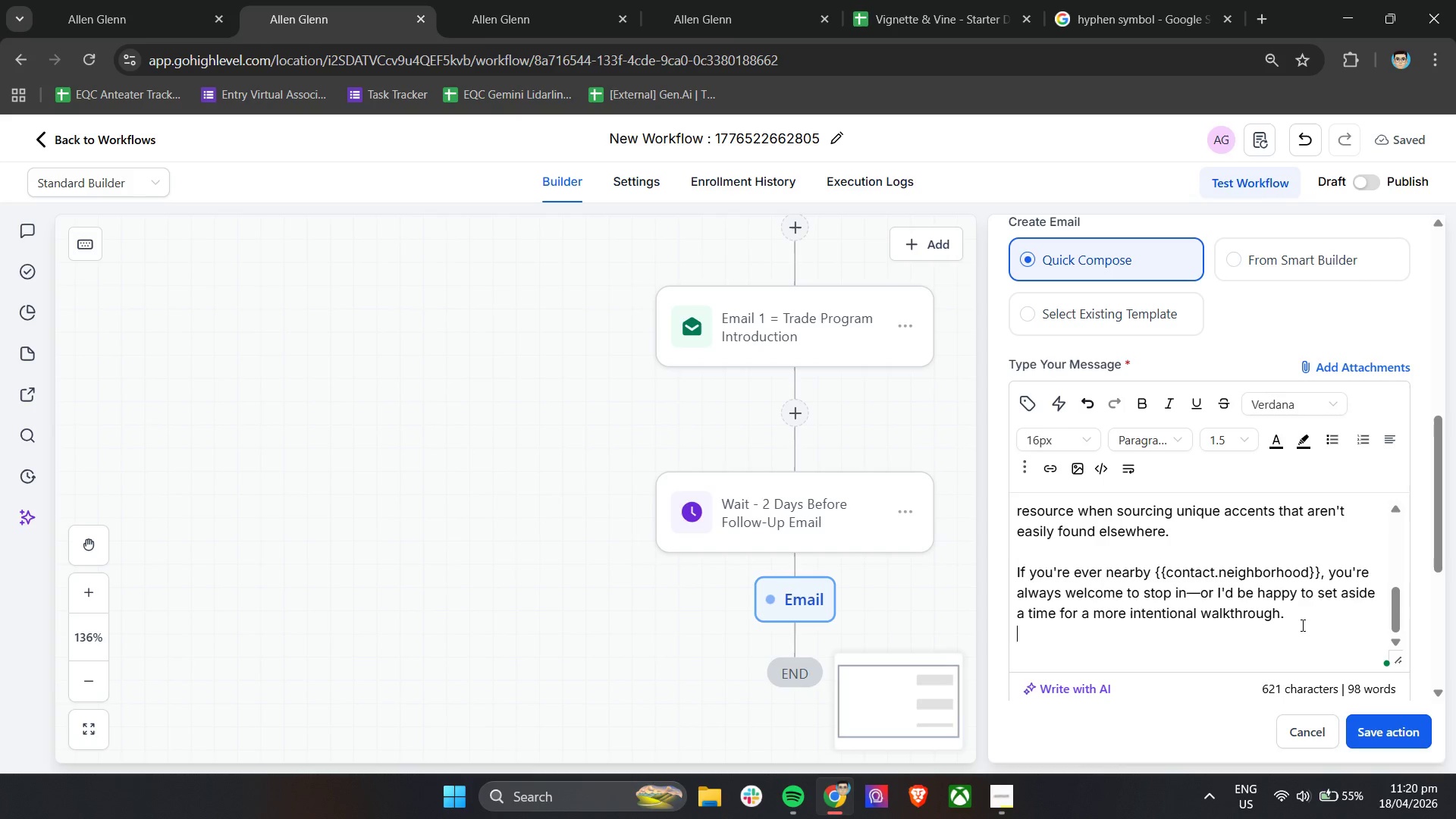 
key(ArrowDown)
 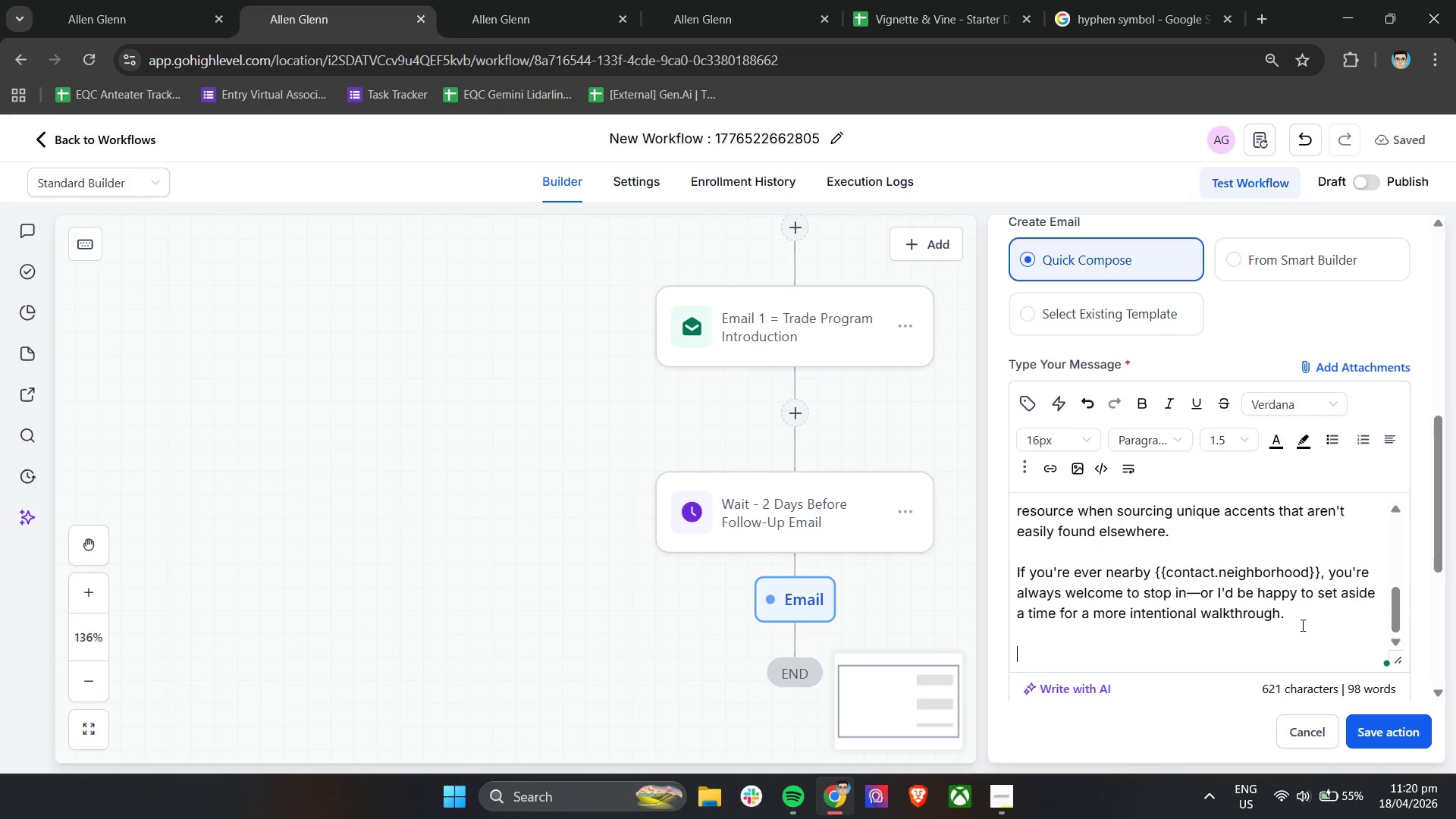 
key(ArrowDown)
 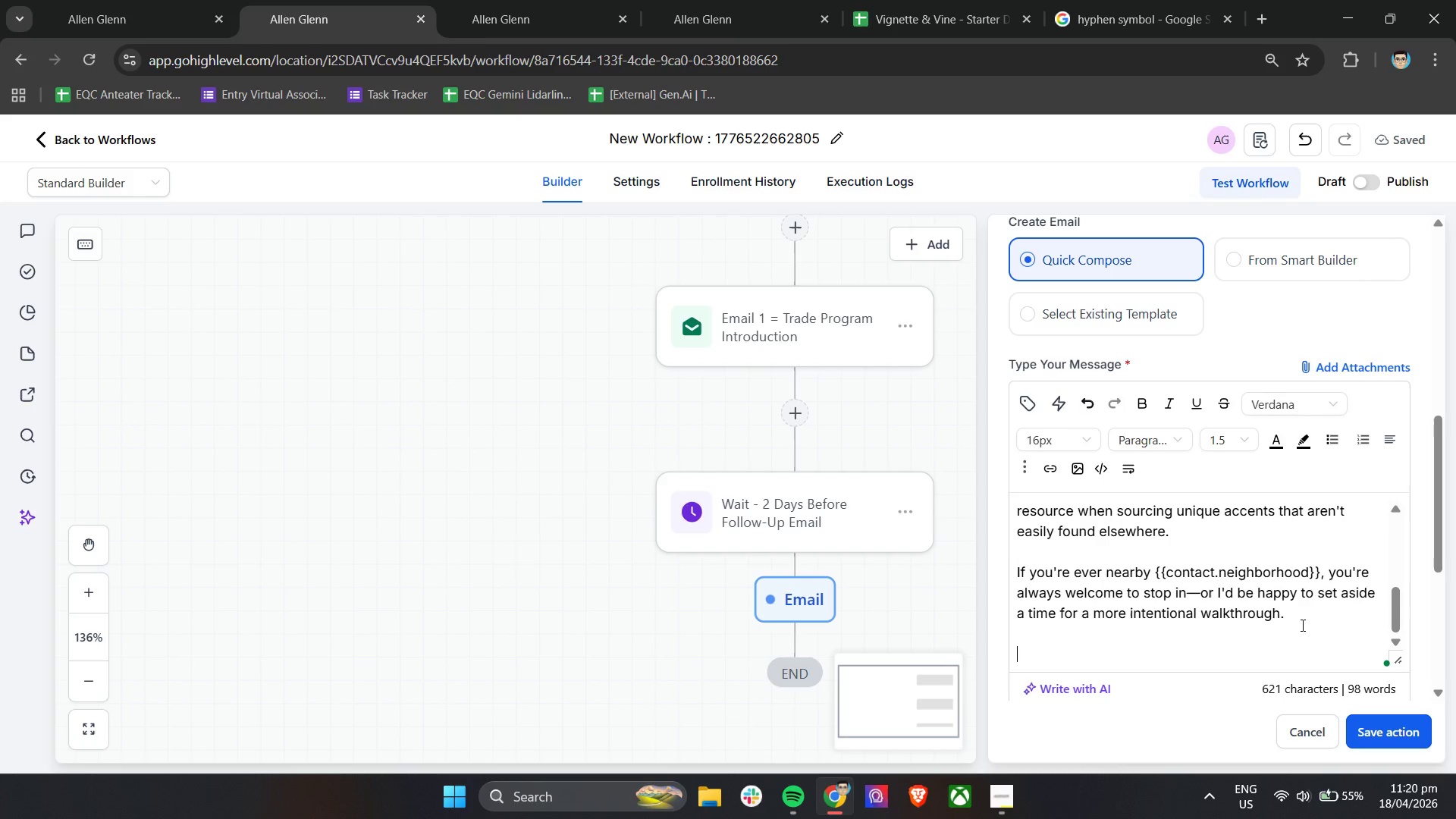 
key(ArrowDown)
 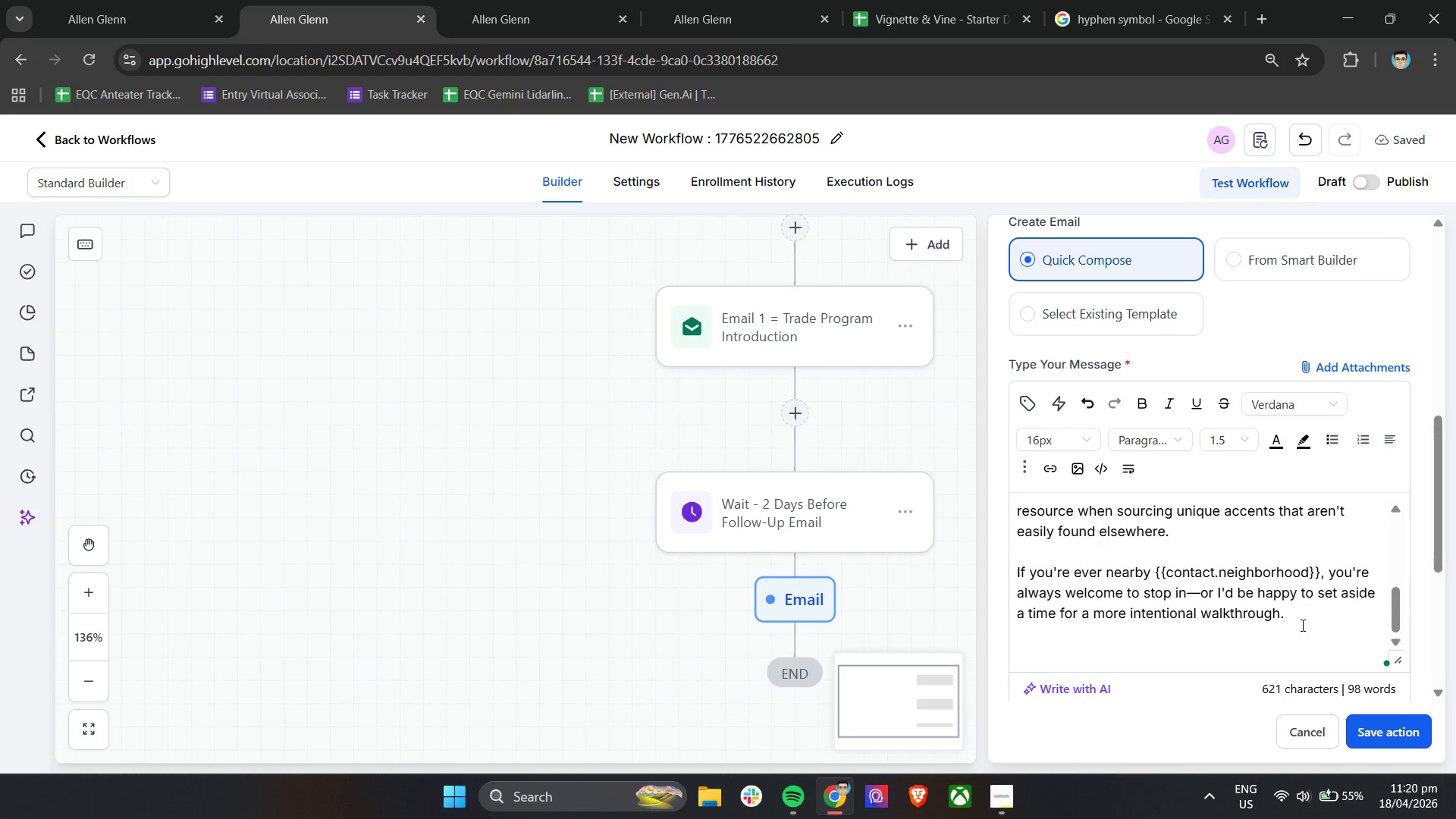 
type(Wal)
key(Backspace)
key(Backspace)
key(Backspace)
 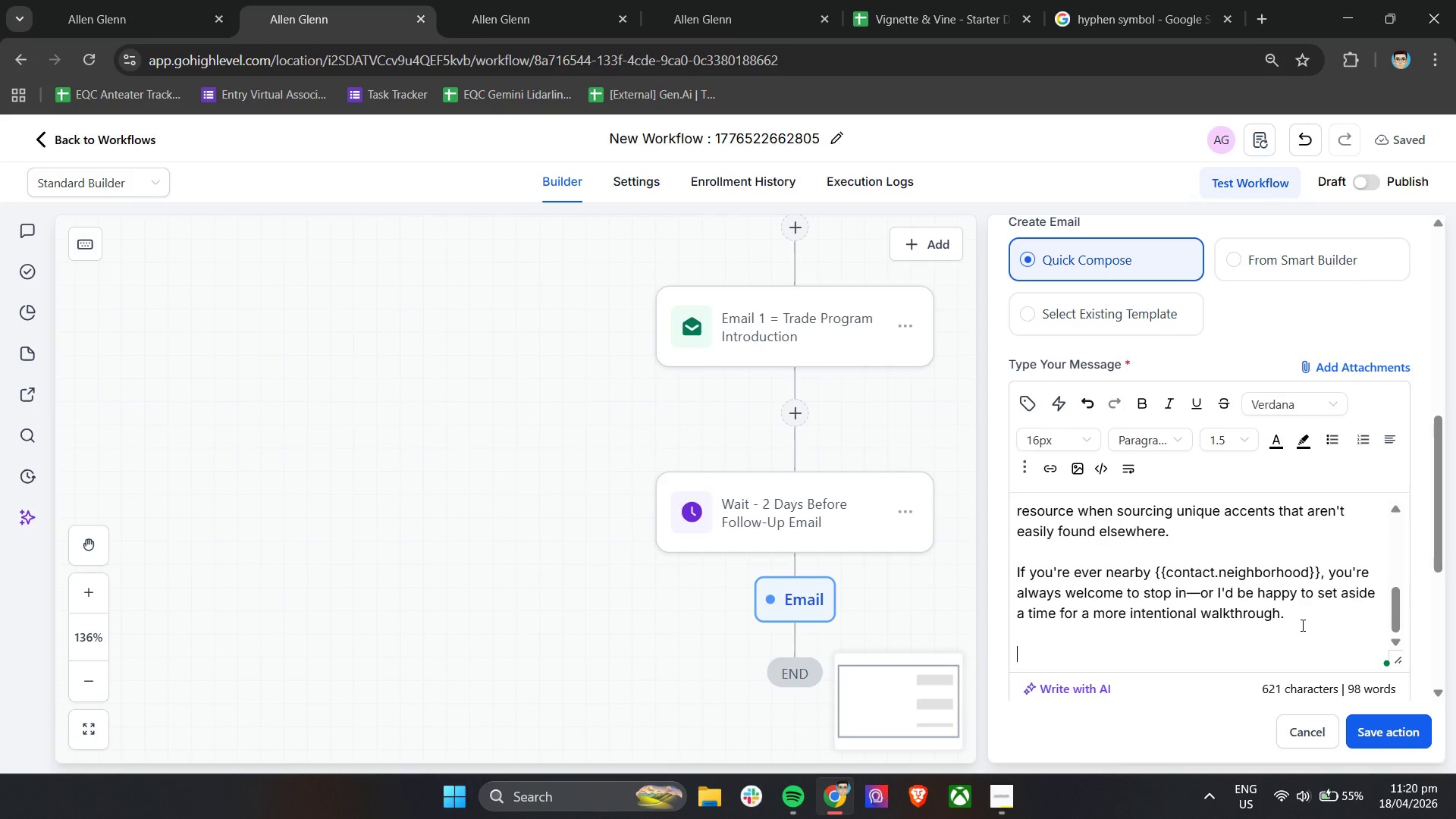 
key(Enter)
 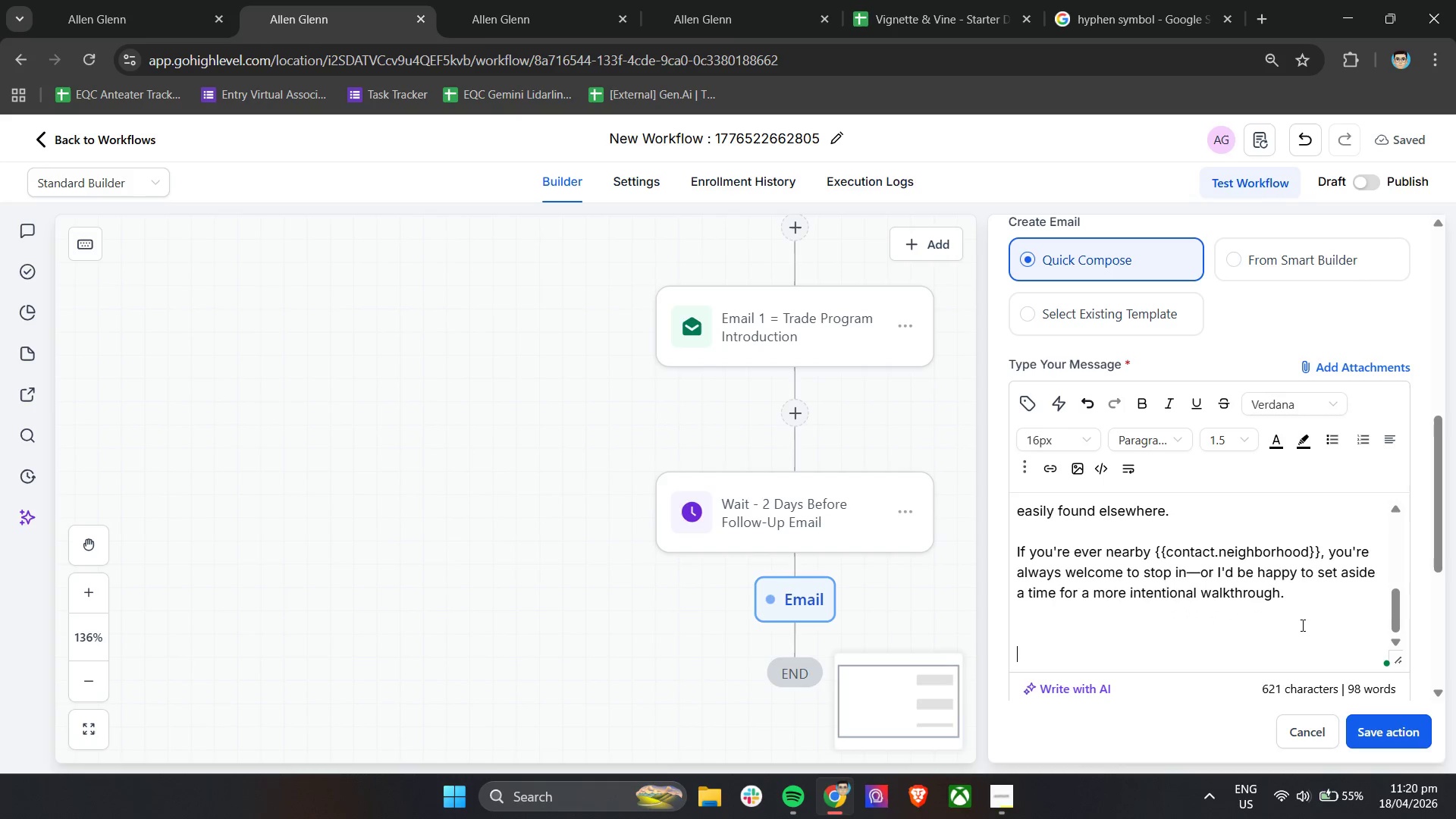 
type(Warmly,)
 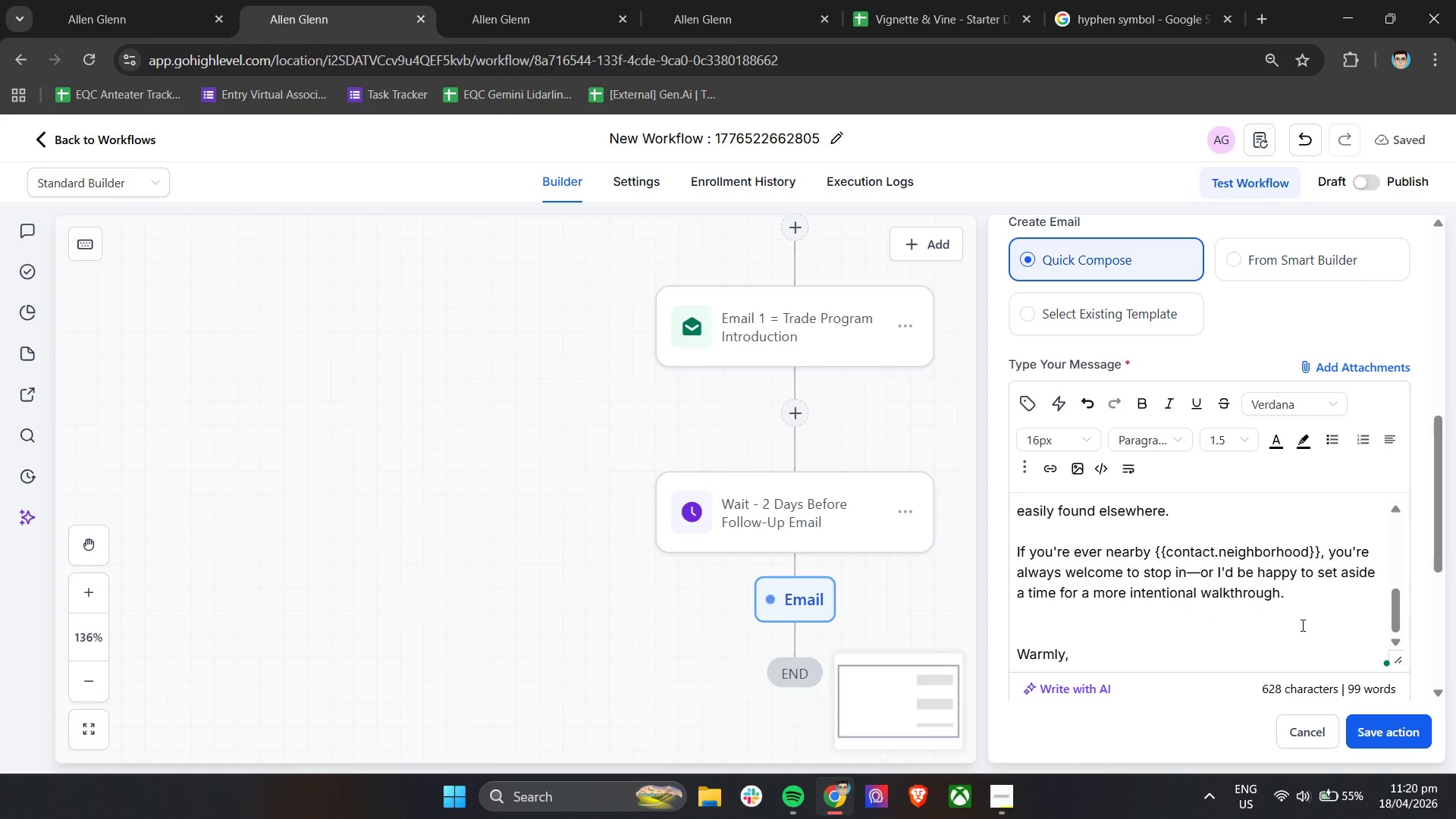 
key(Enter)
 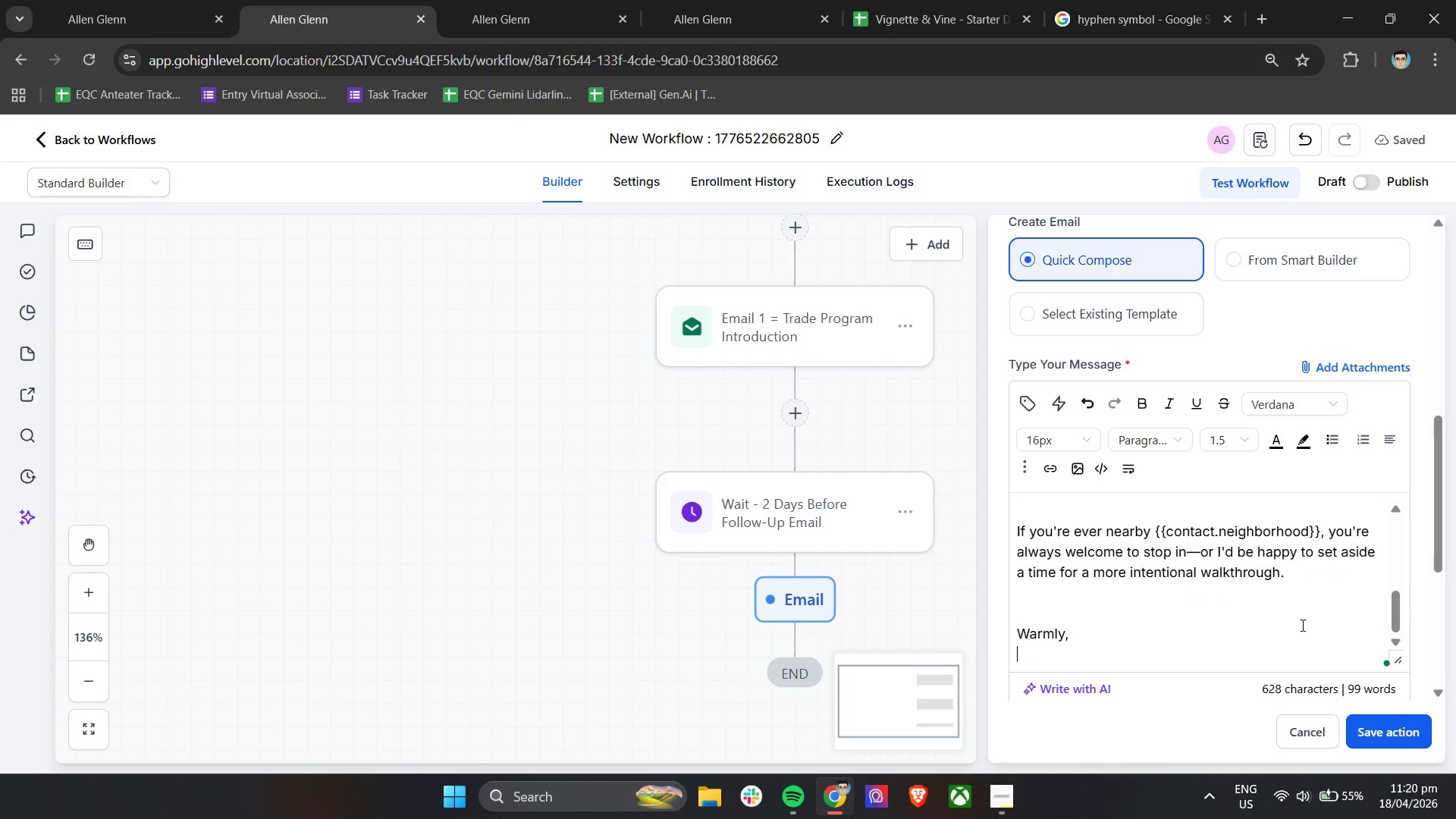 
type(Vignette & Vine)
 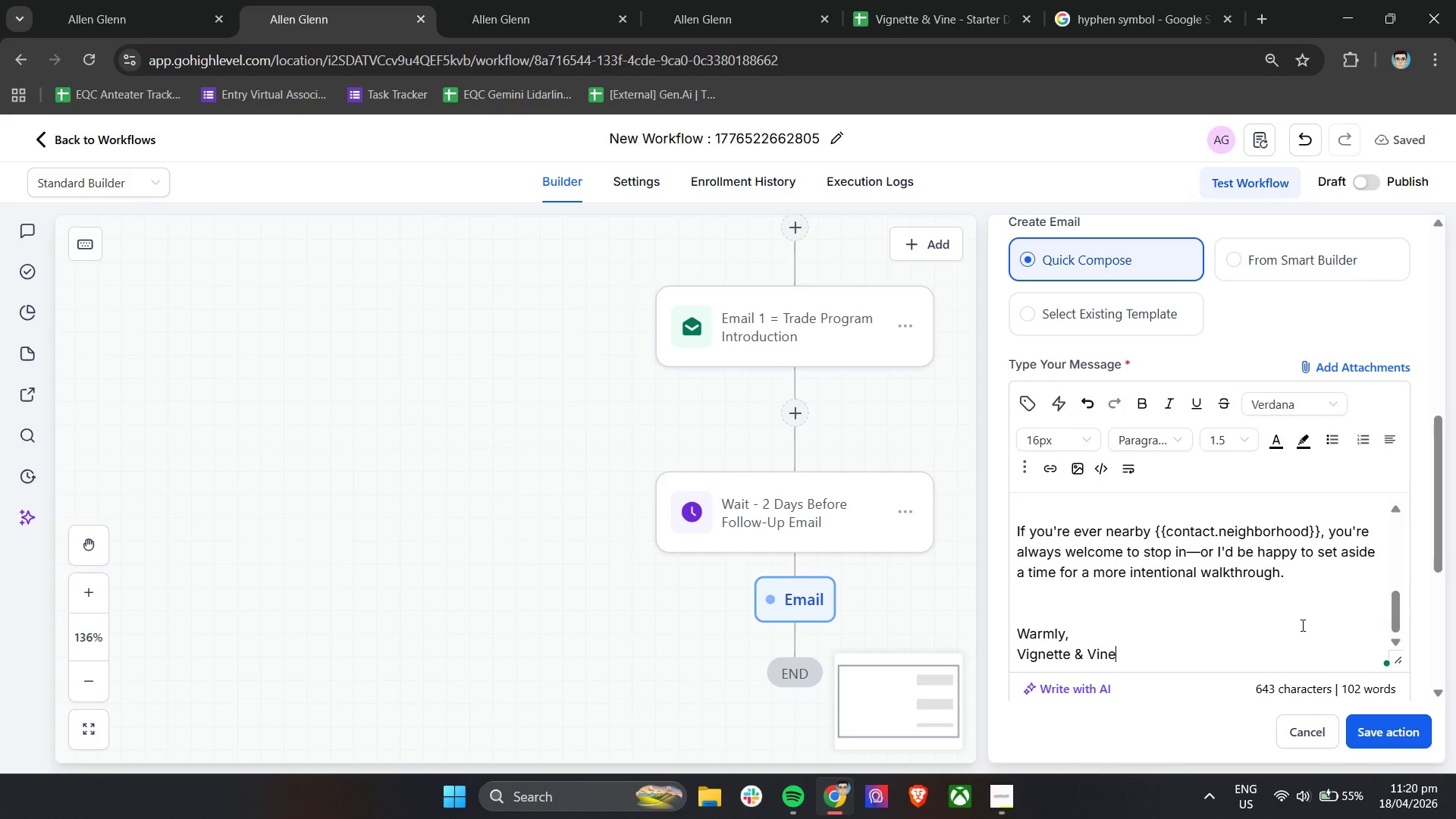 
mouse_move([1352, 690])
 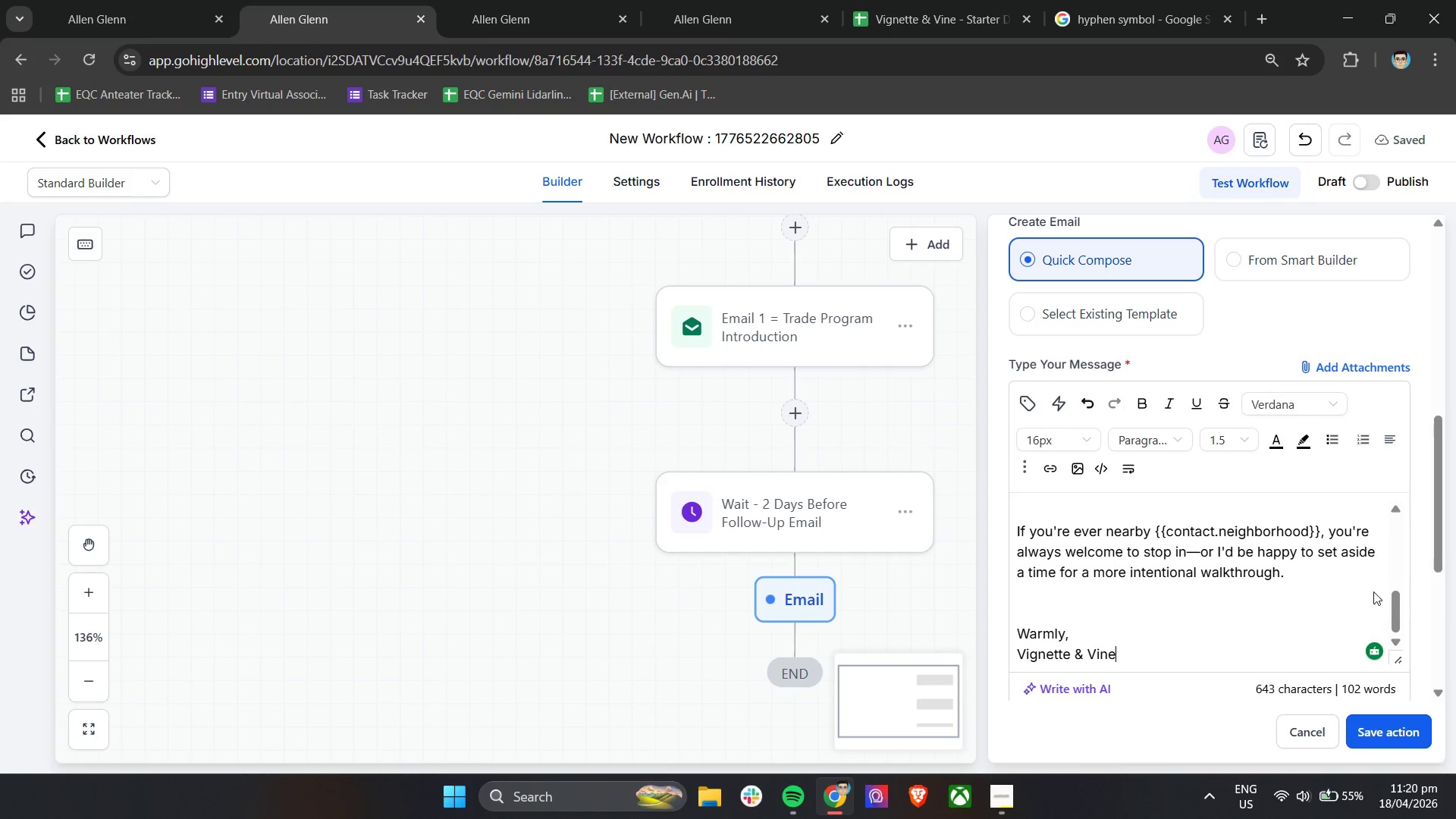 
scroll: coordinate [1227, 601], scroll_direction: down, amount: 4.0
 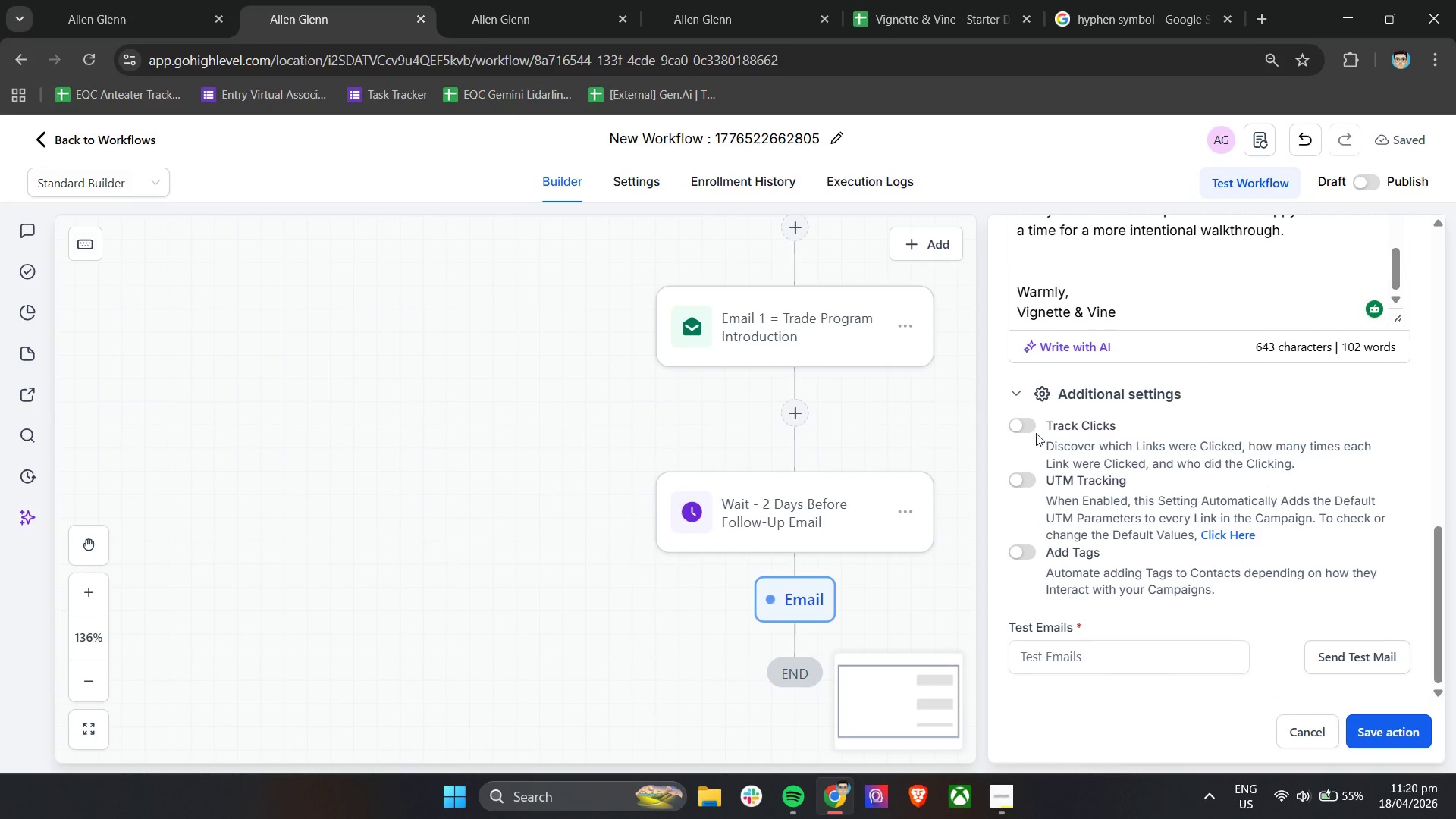 
left_click([1020, 427])
 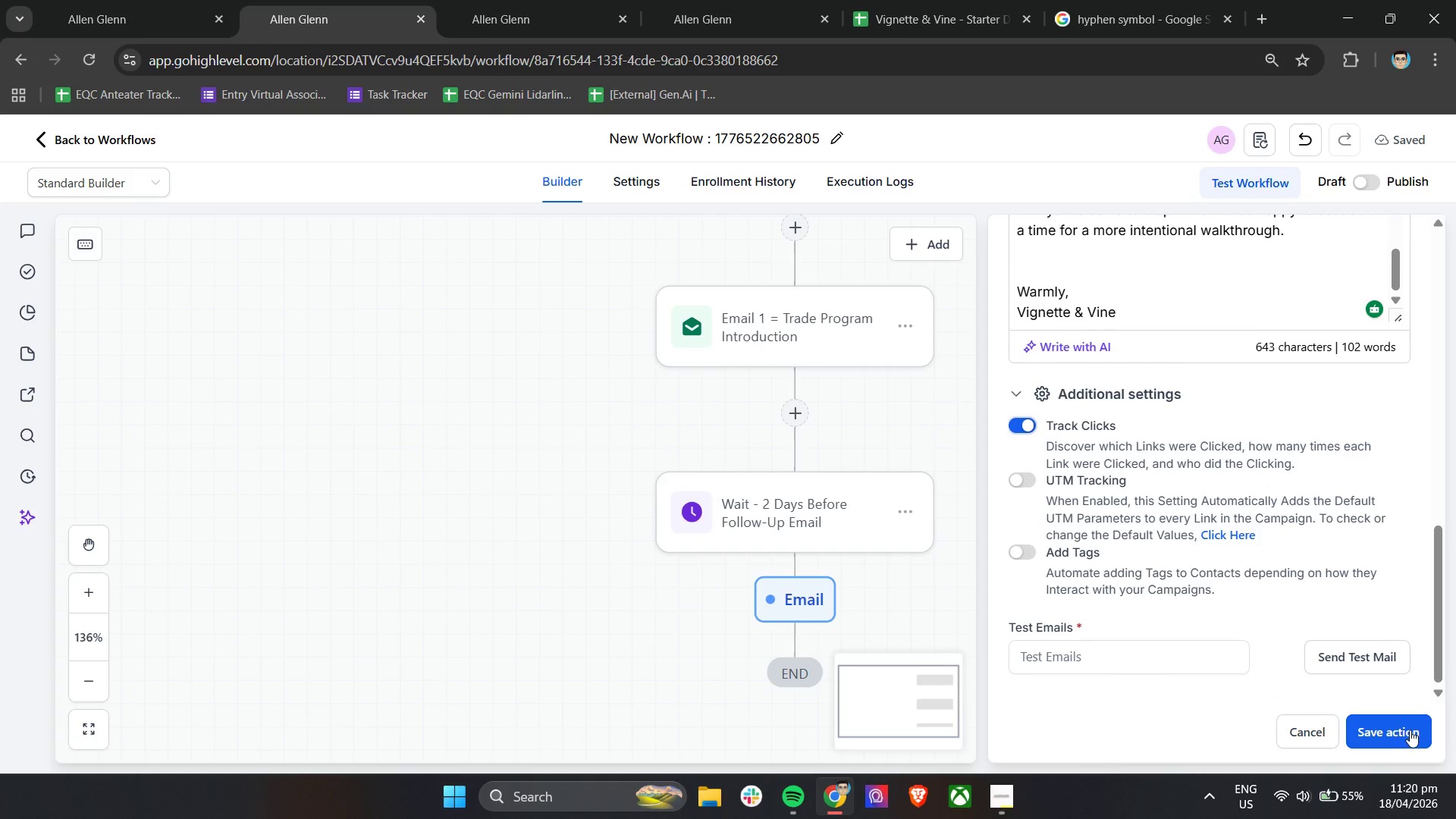 
left_click([1407, 731])
 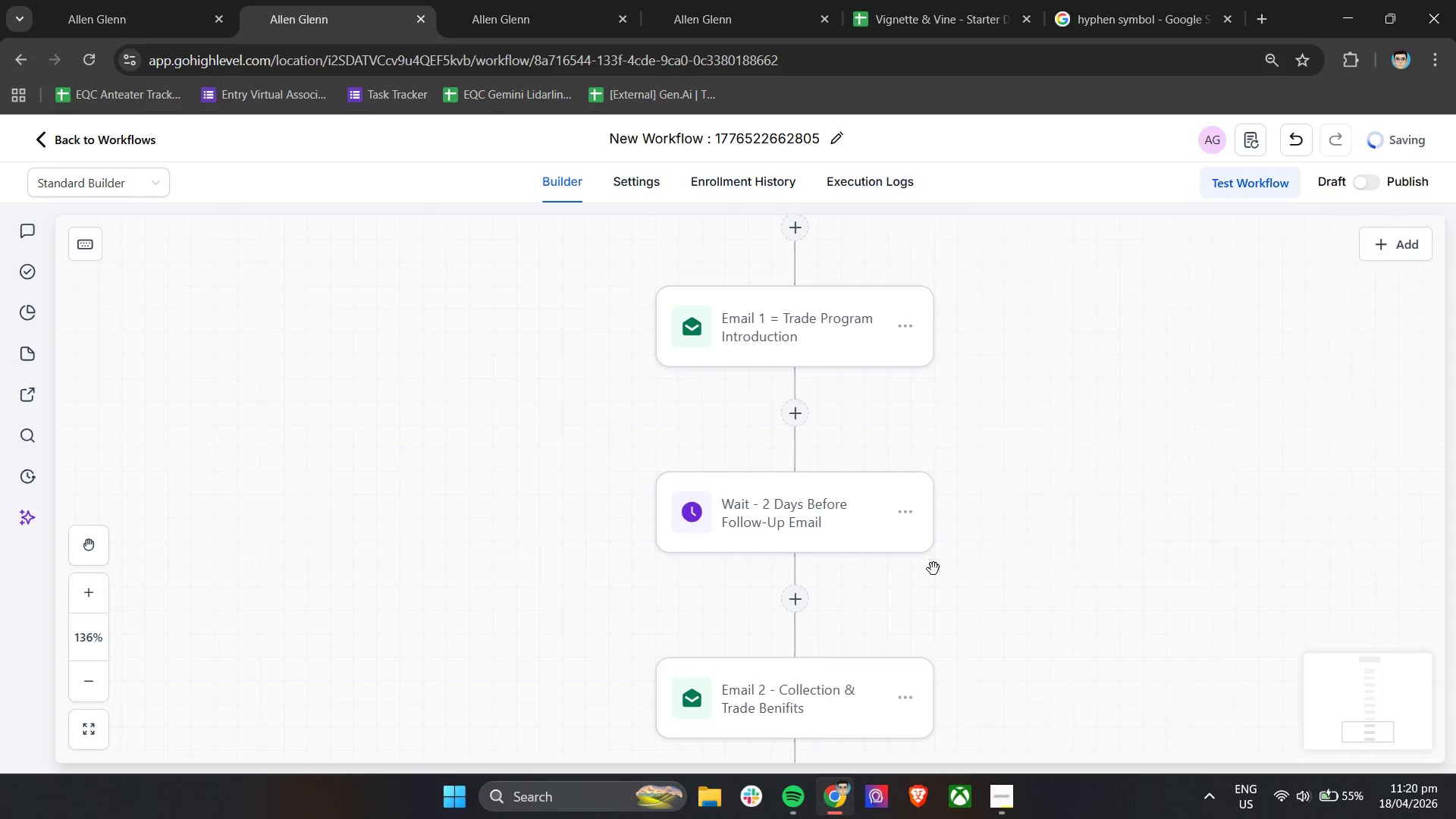 
left_click([844, 479])
 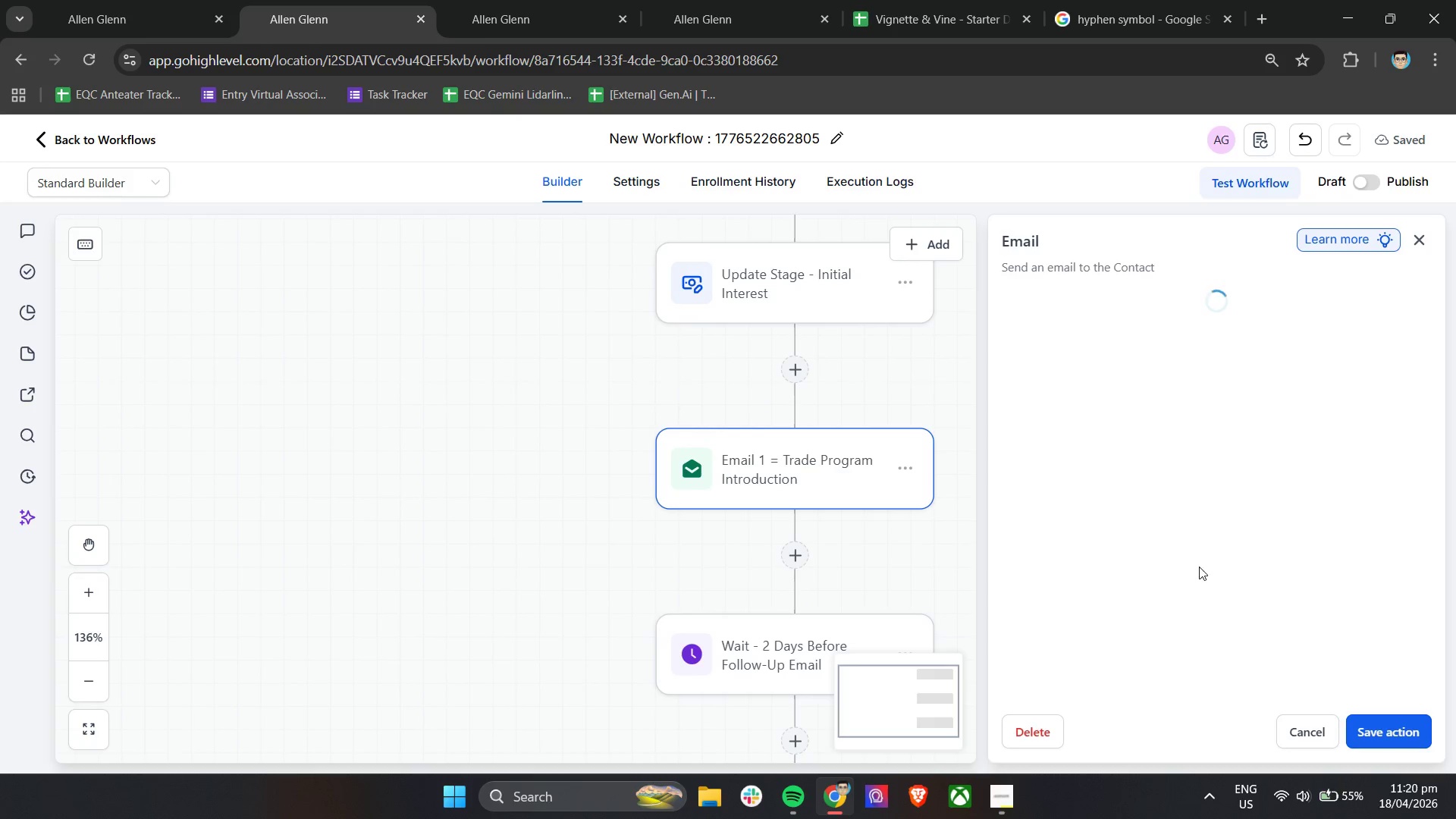 
scroll: coordinate [879, 545], scroll_direction: up, amount: 3.0
 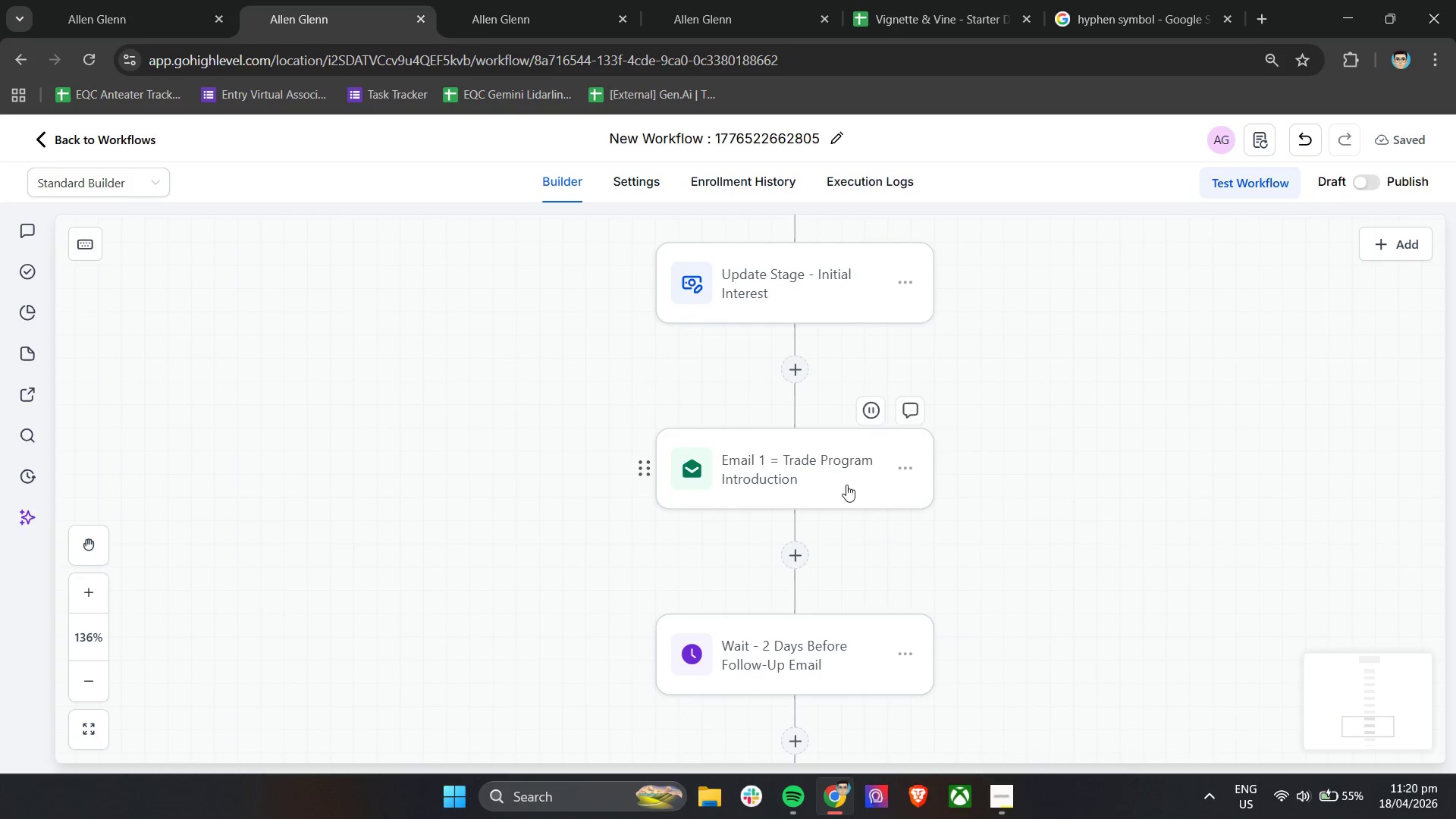 
scroll: coordinate [894, 558], scroll_direction: down, amount: 23.0
 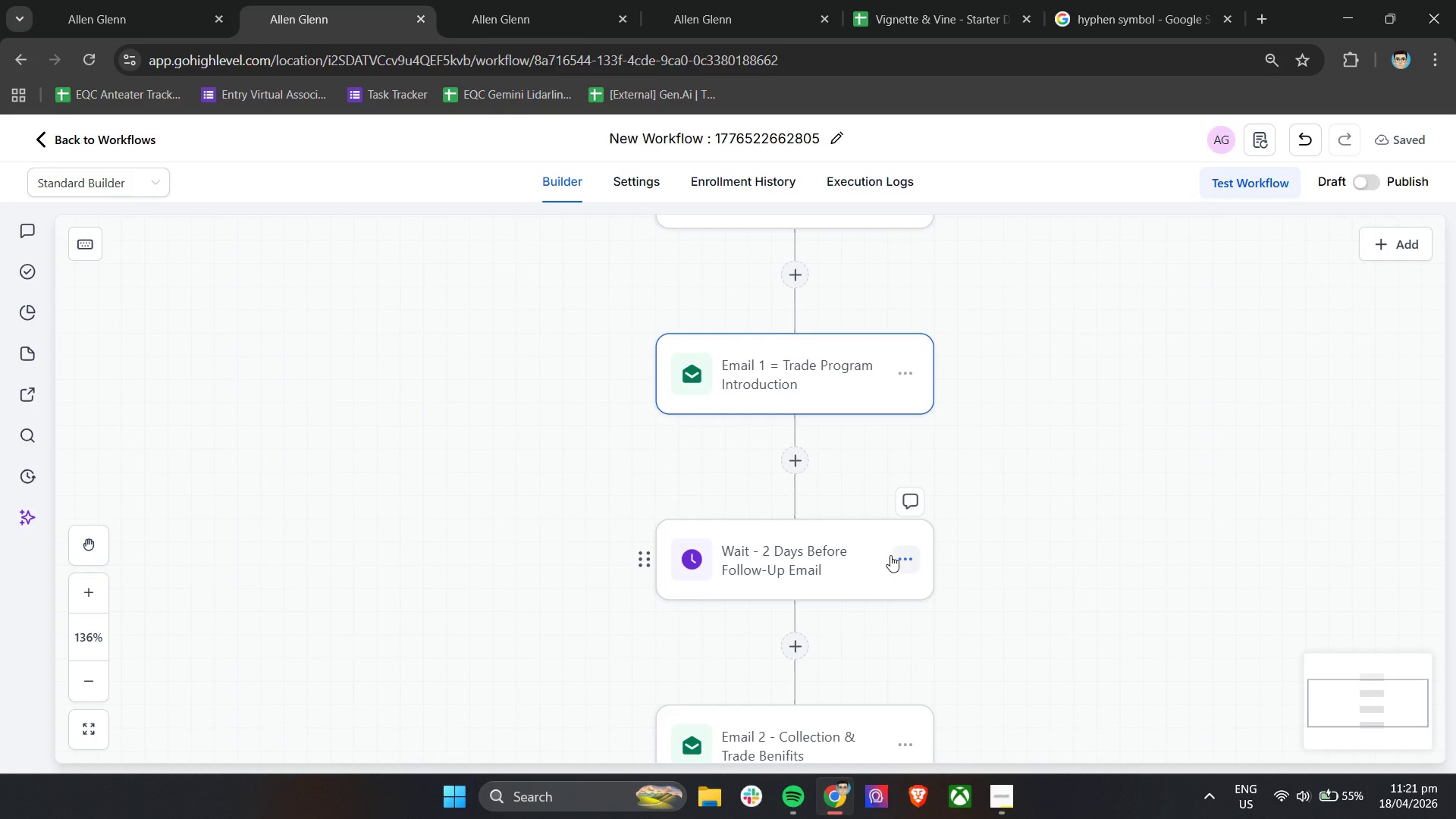 
left_click([798, 495])
 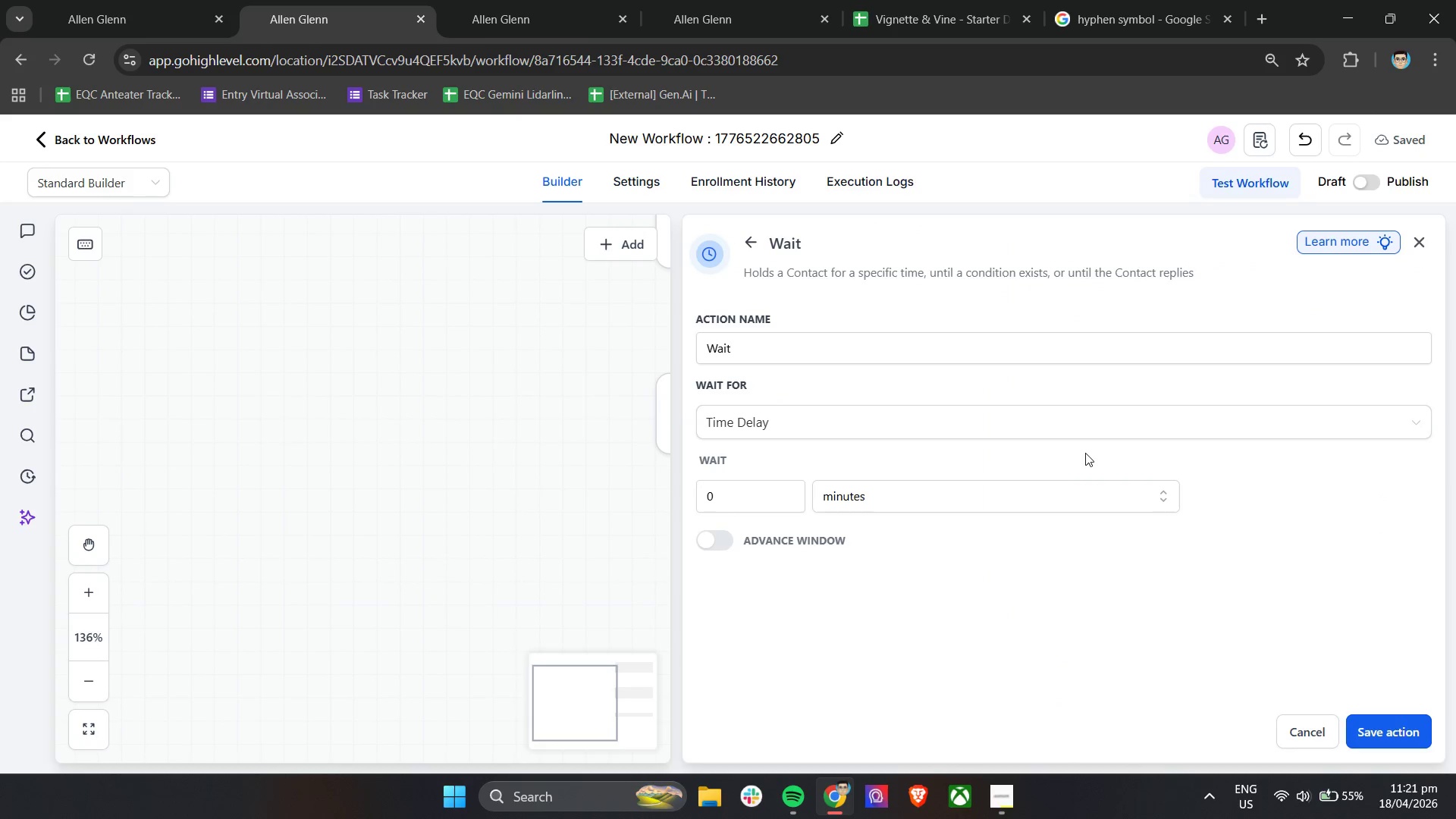 
scroll: coordinate [829, 606], scroll_direction: down, amount: 7.0
 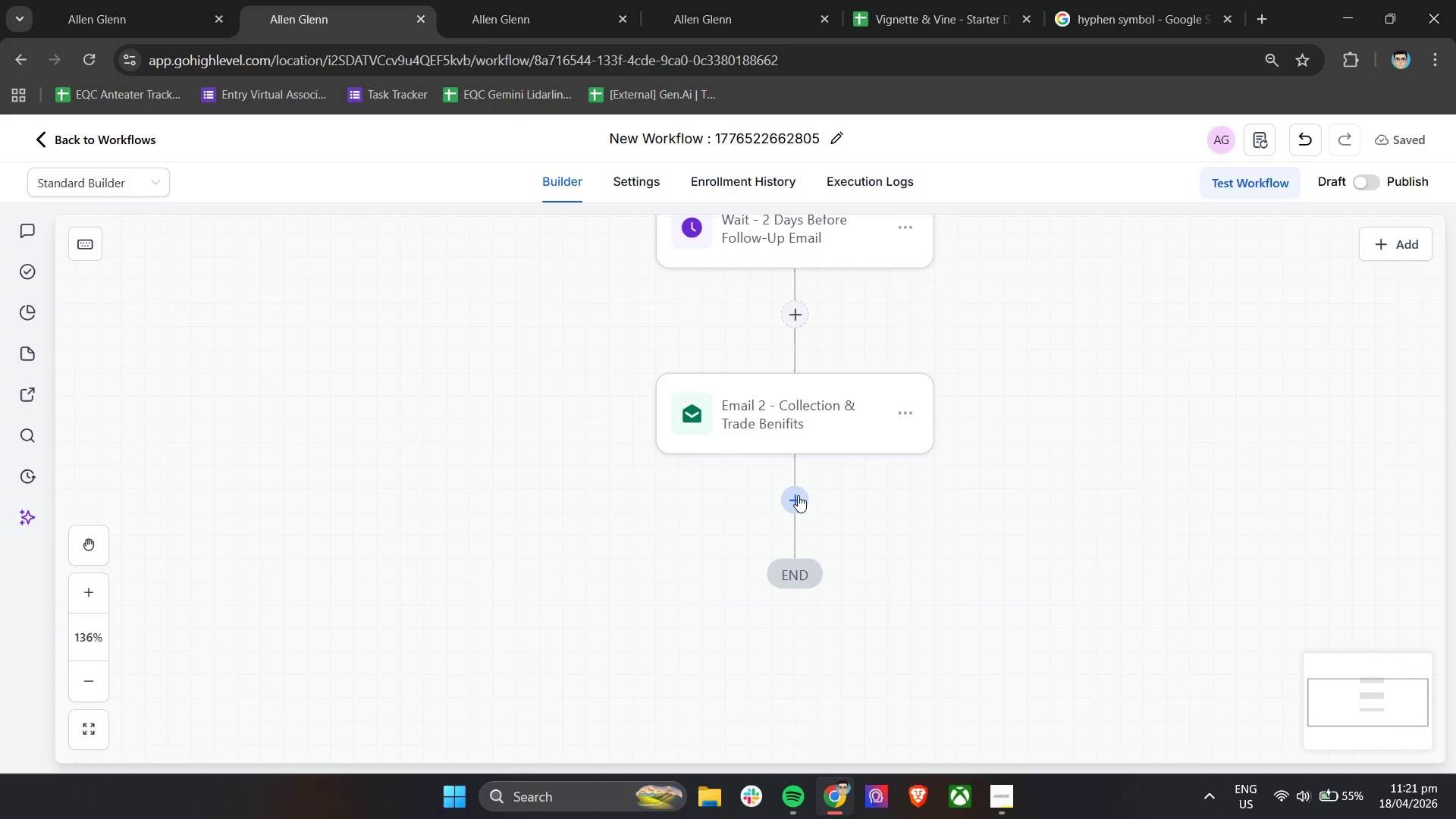 
left_click([833, 355])
 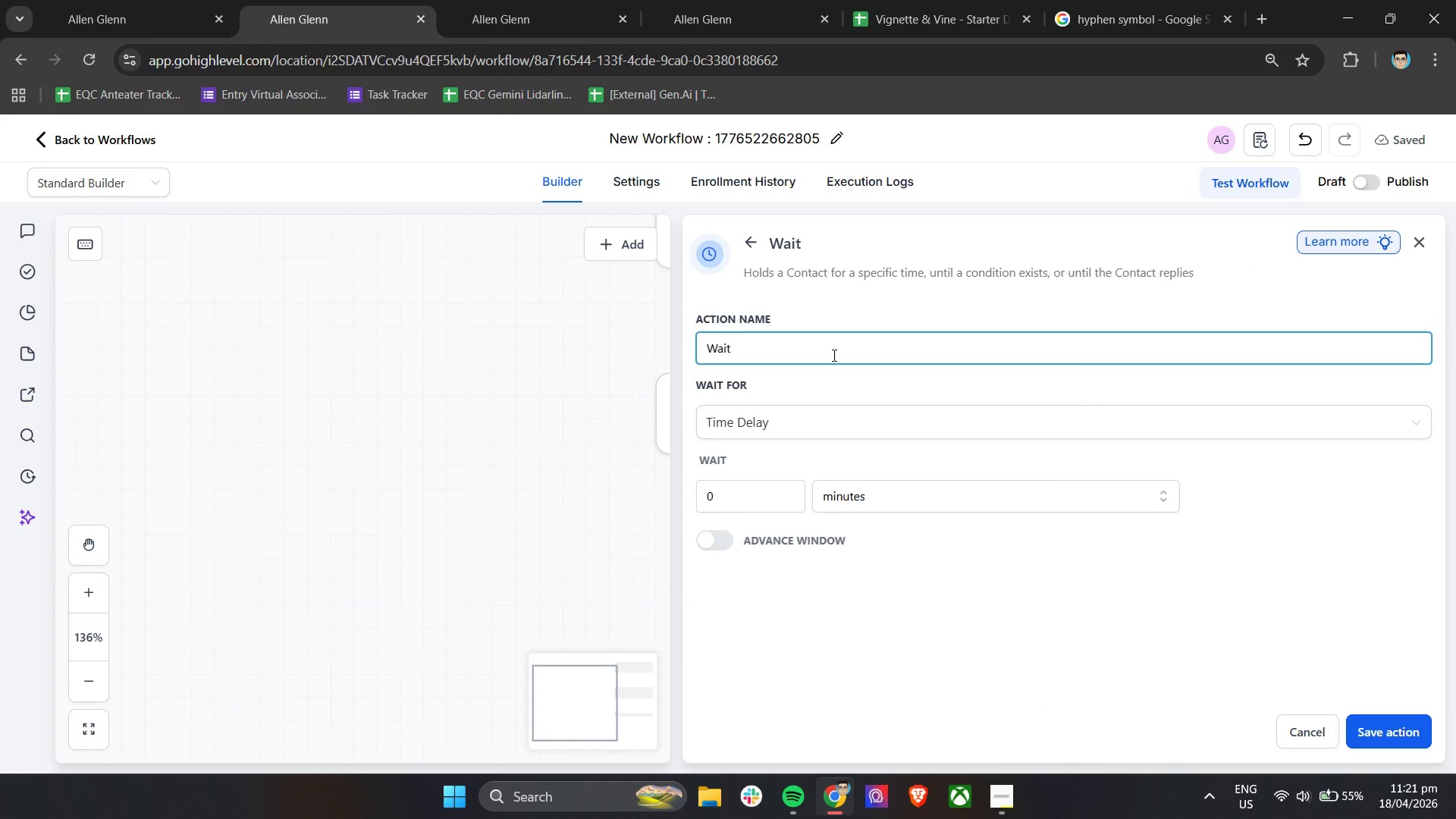 
type( - 3 Days Before Final Email)
 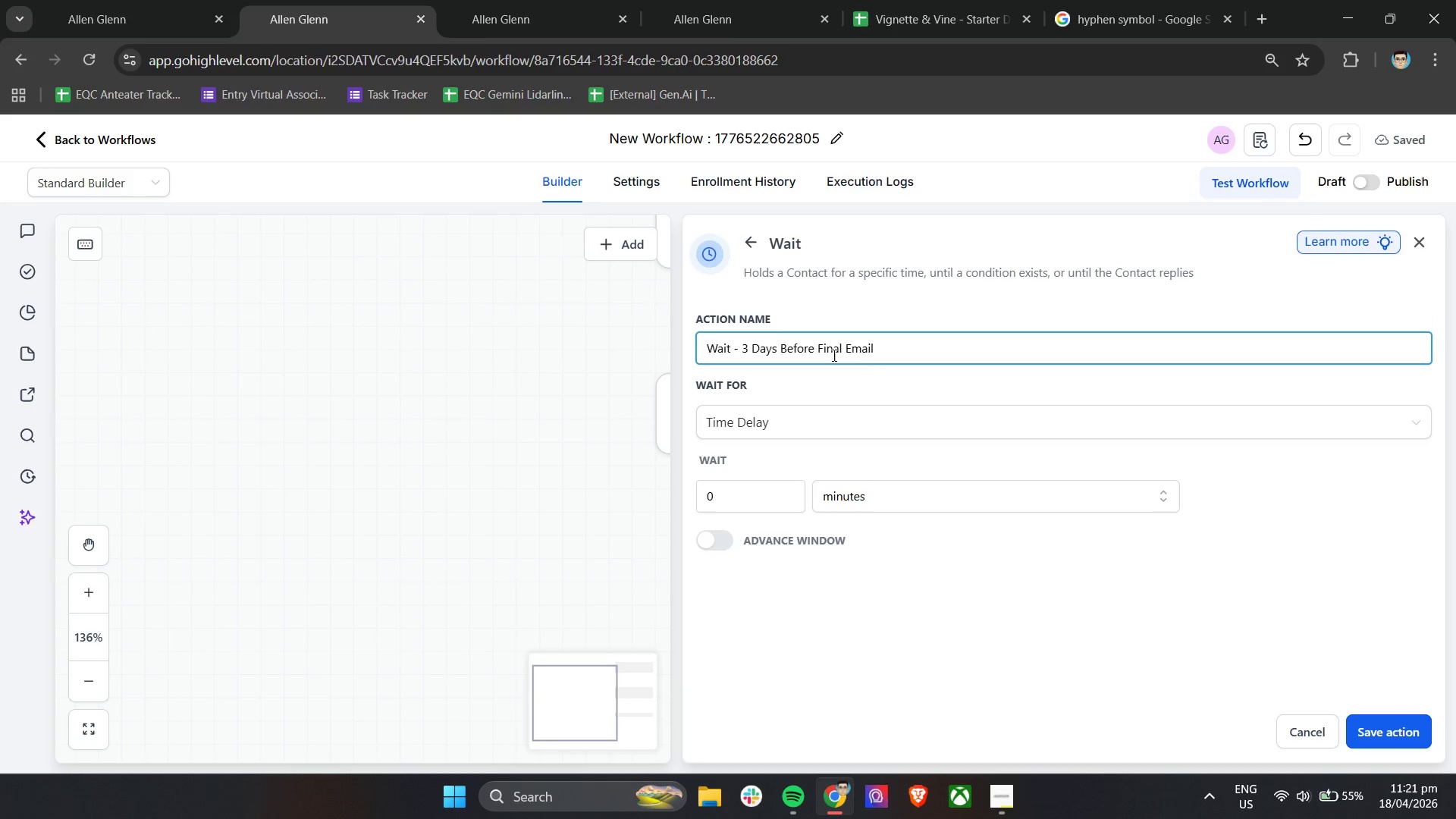 
left_click_drag(start_coordinate=[752, 484], to_coordinate=[721, 488])
 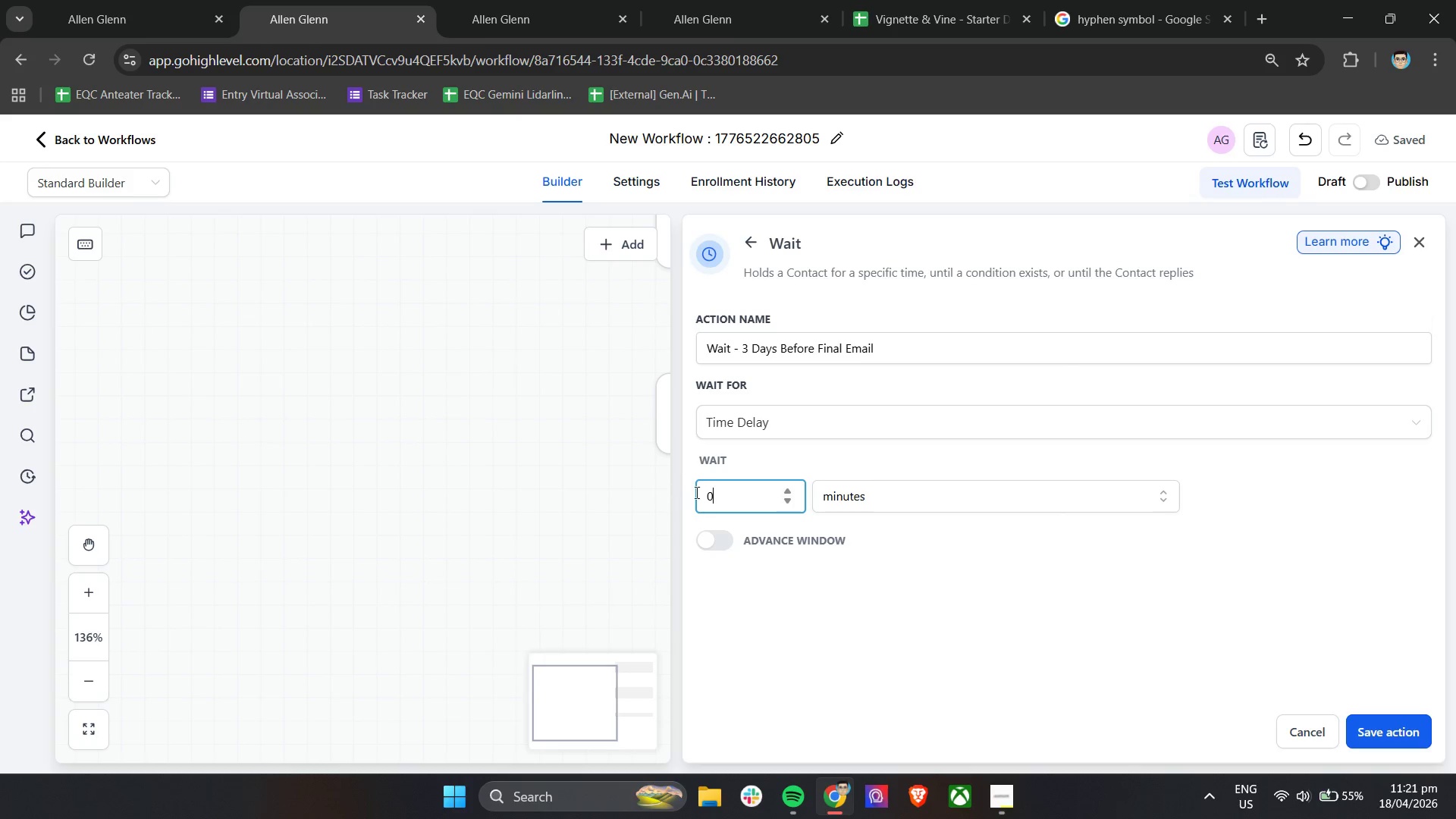 
key(3)
 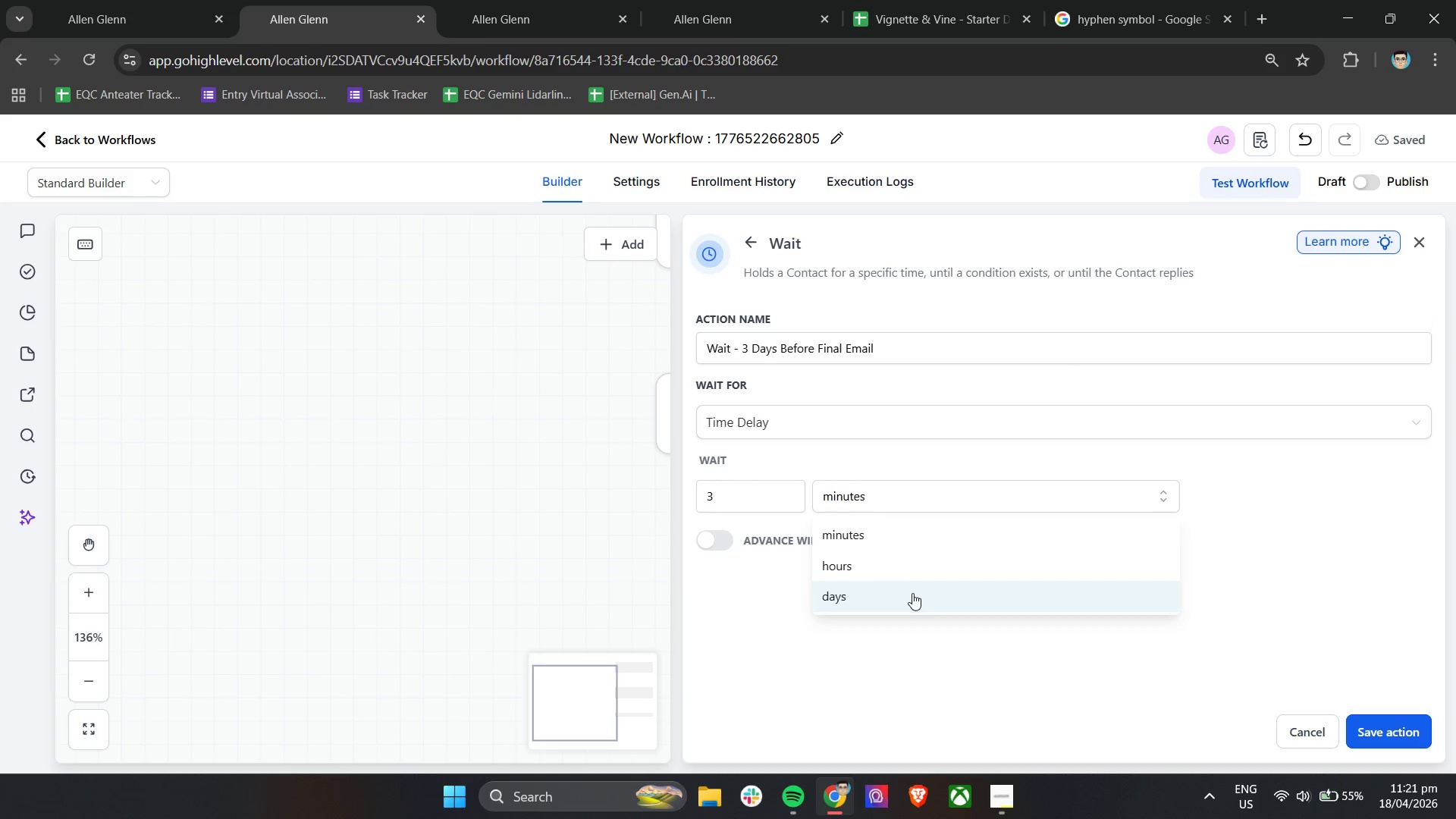 
double_click([943, 622])
 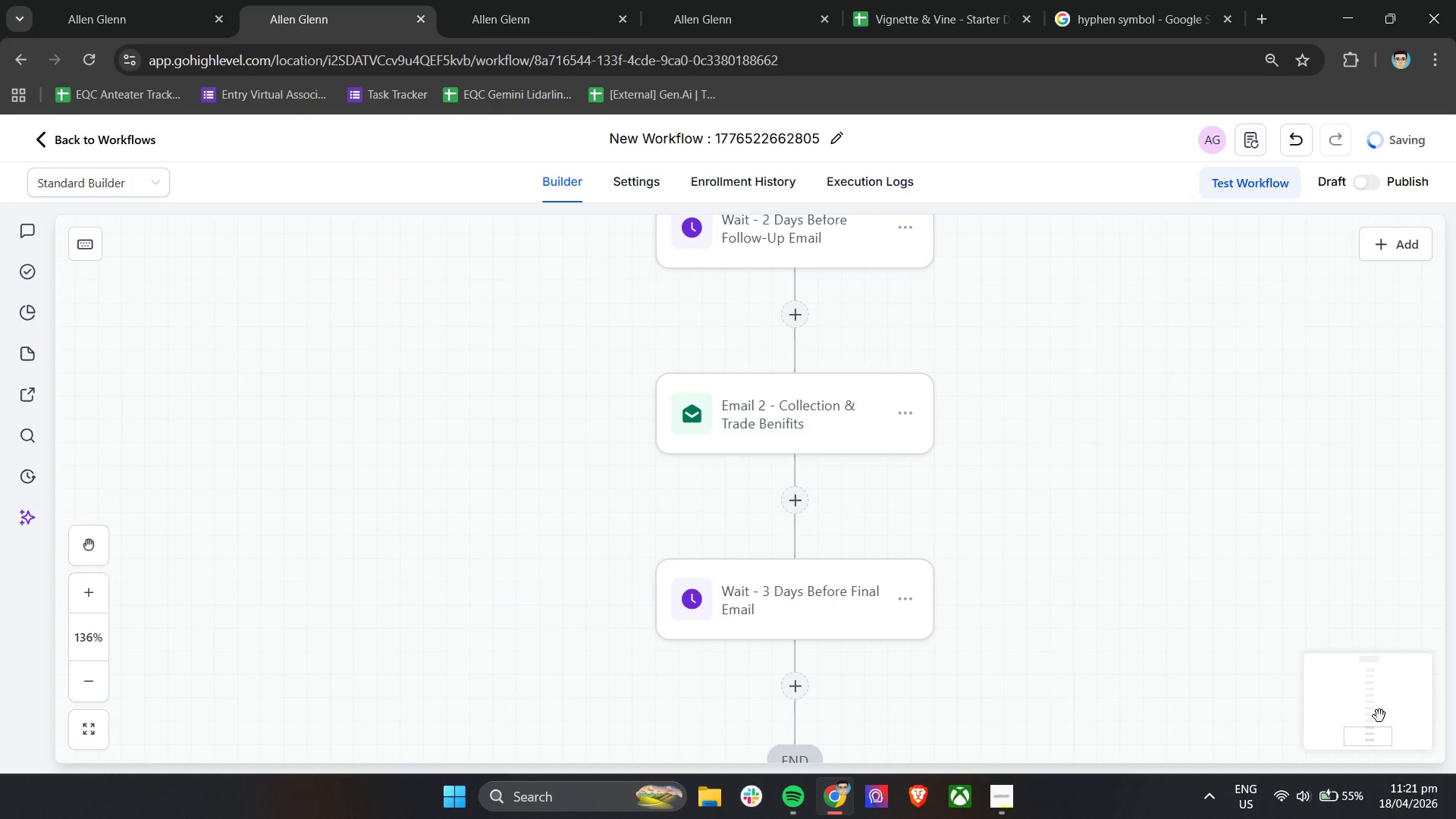 
scroll: coordinate [827, 529], scroll_direction: down, amount: 2.0
 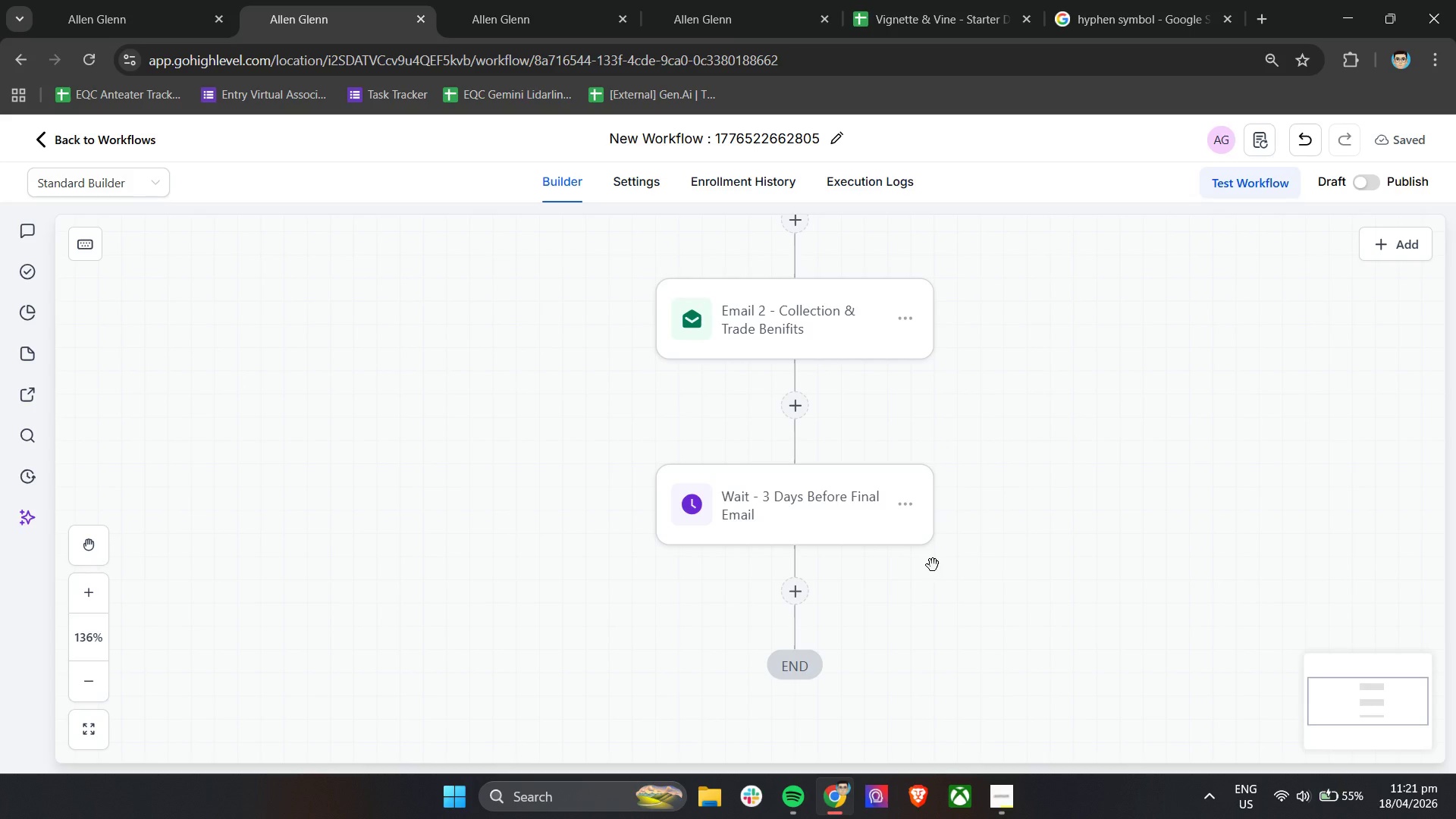 
left_click([798, 601])
 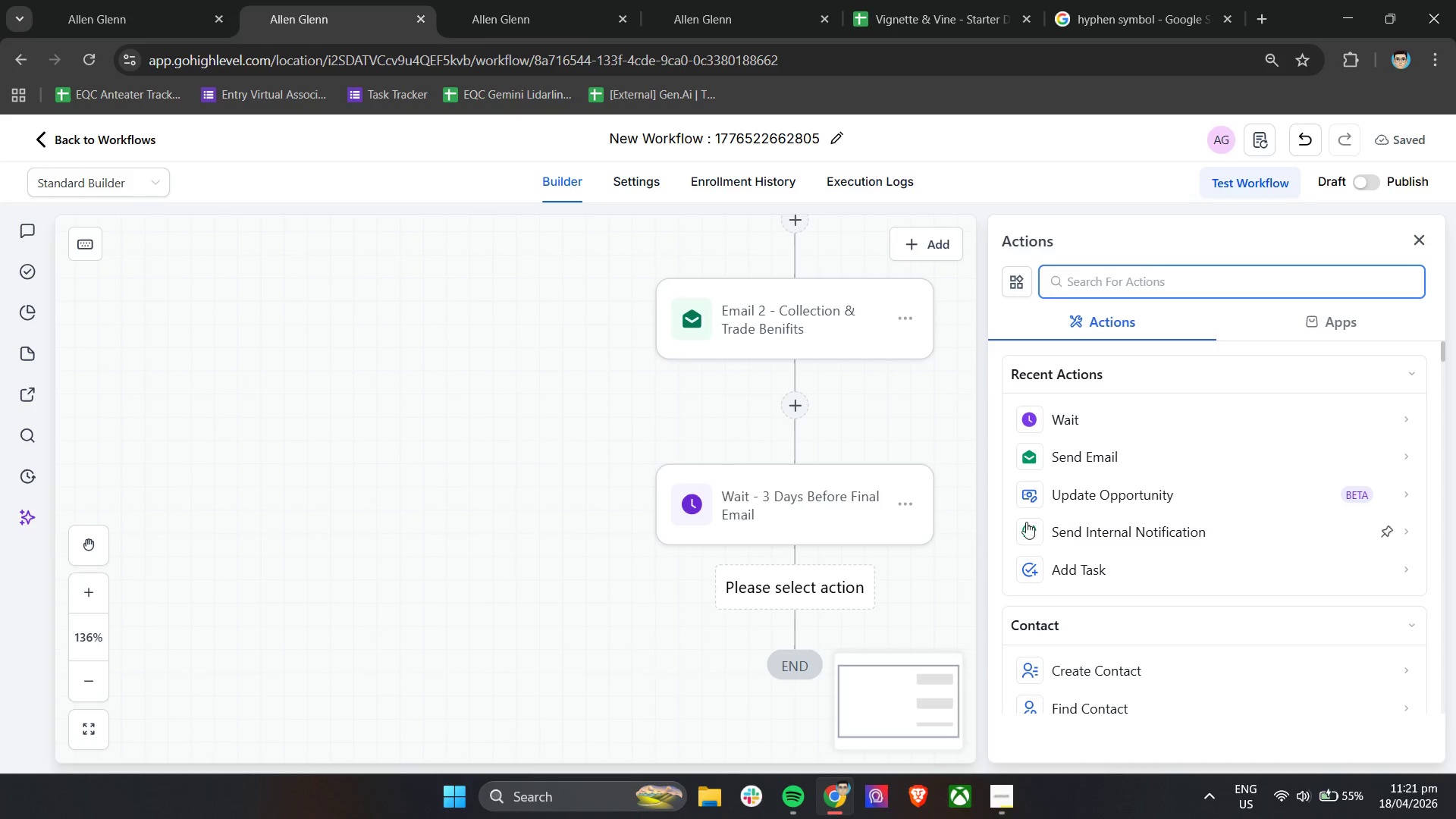 
left_click([1103, 455])
 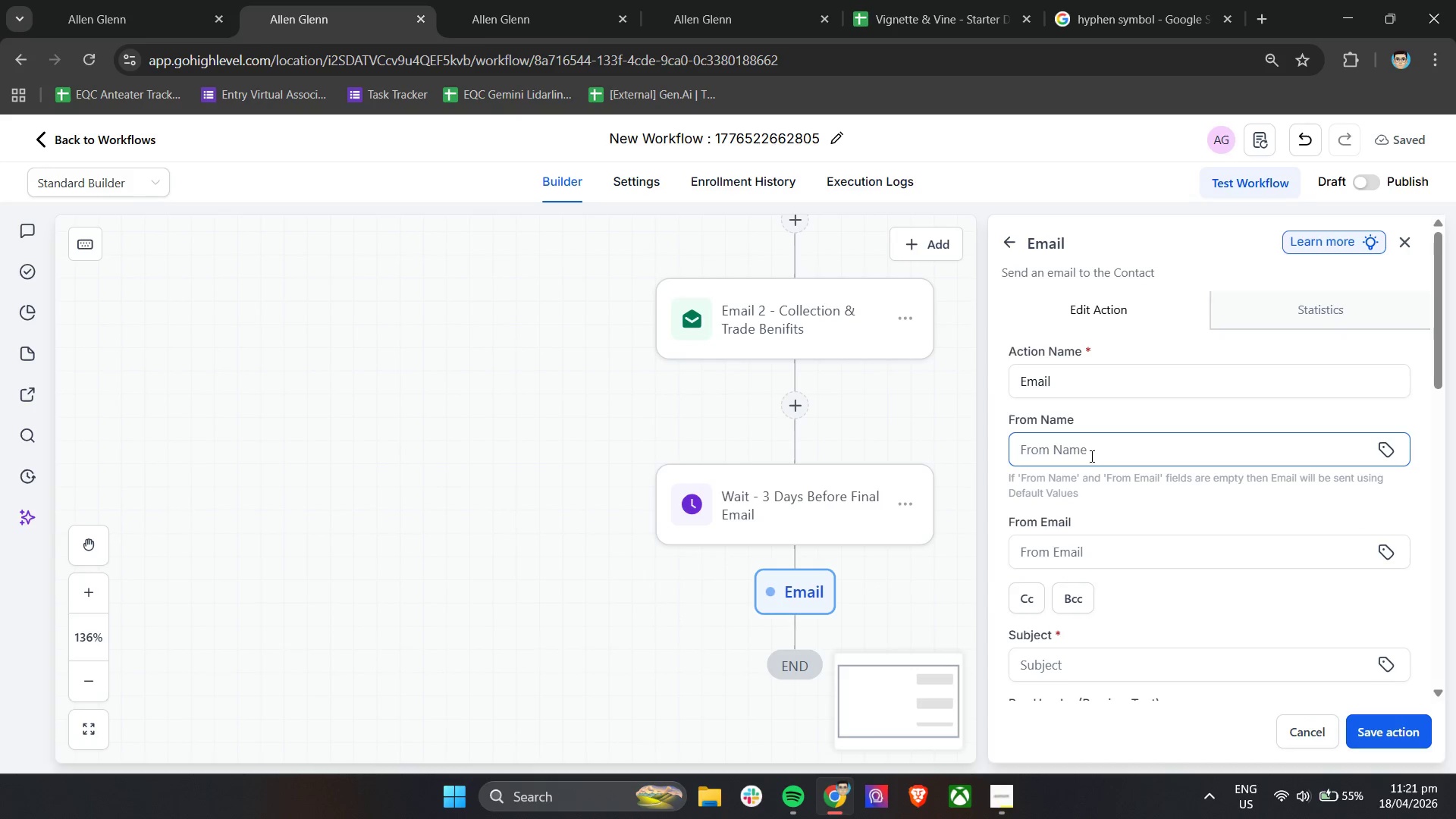 
left_click([1065, 459])
 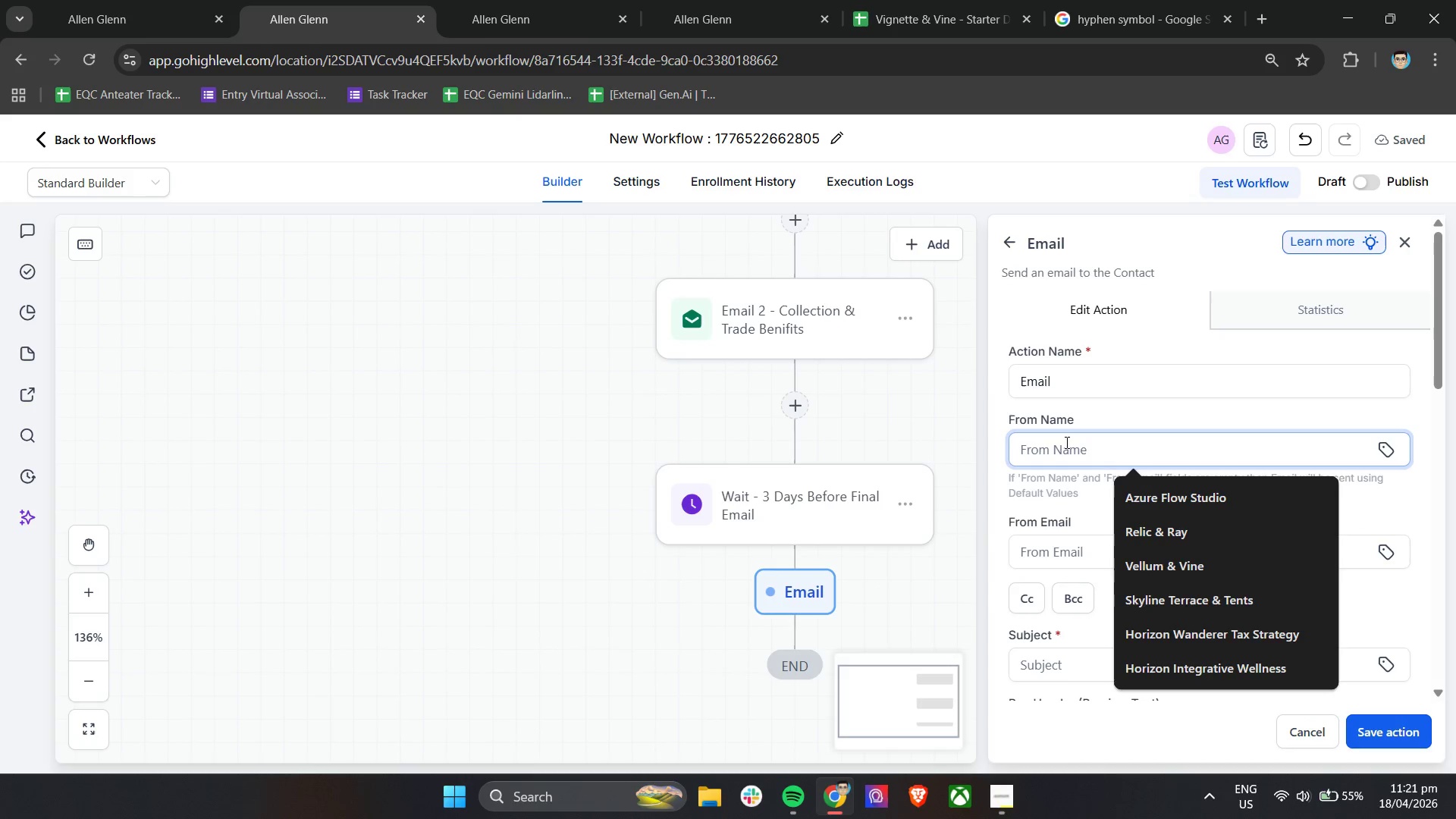 
key(V)
 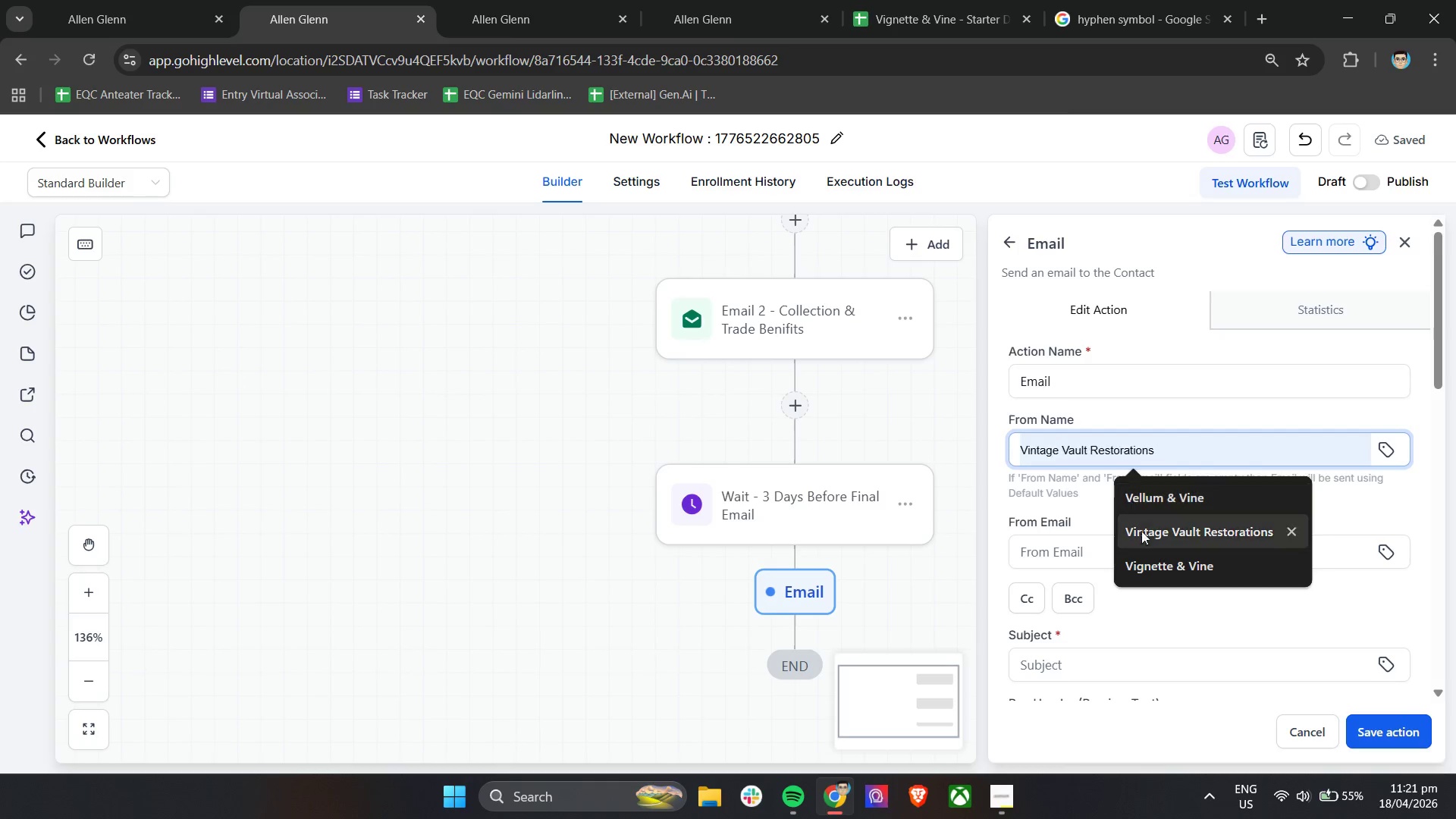 
left_click([1153, 573])
 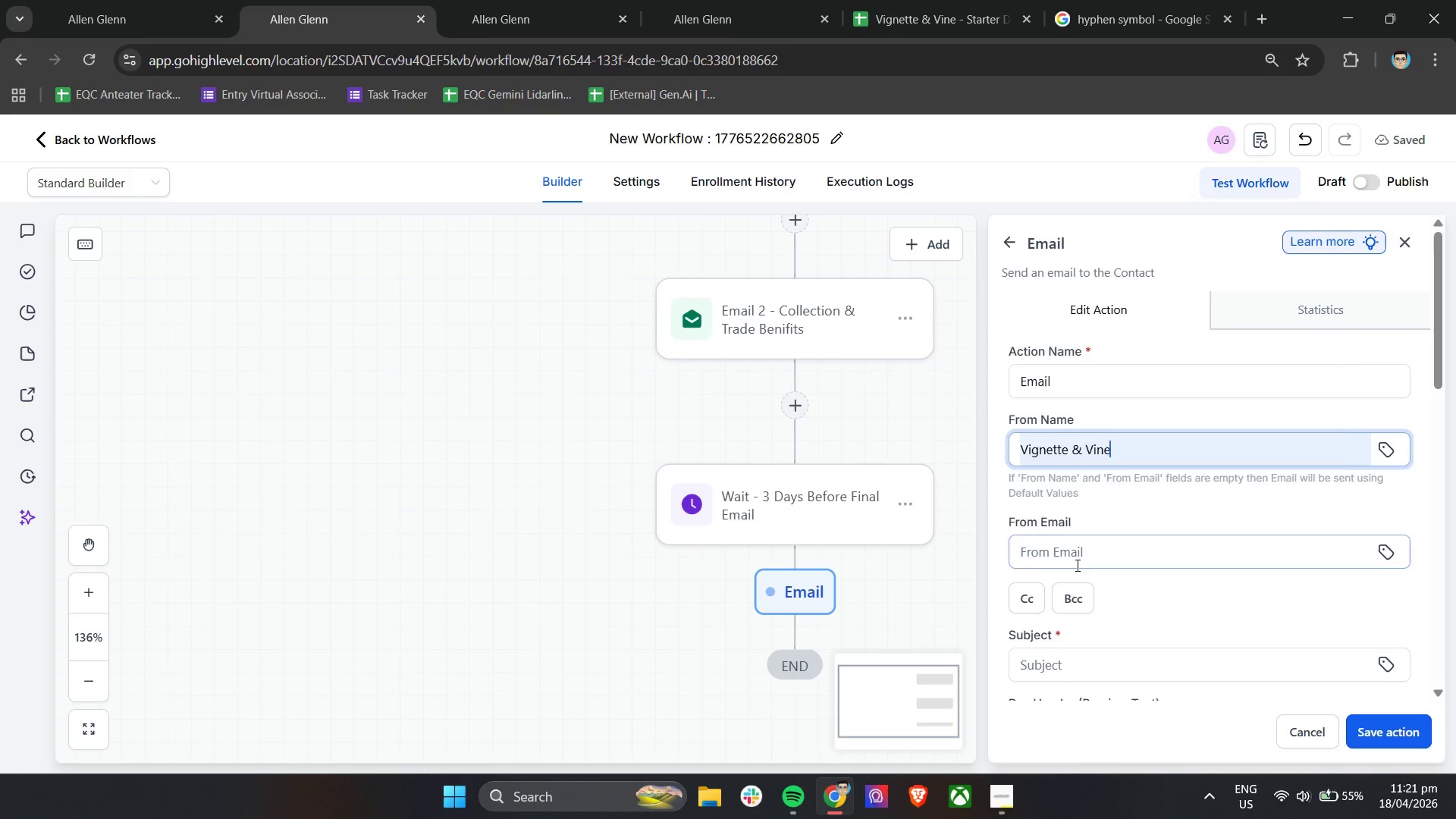 
key(V)
 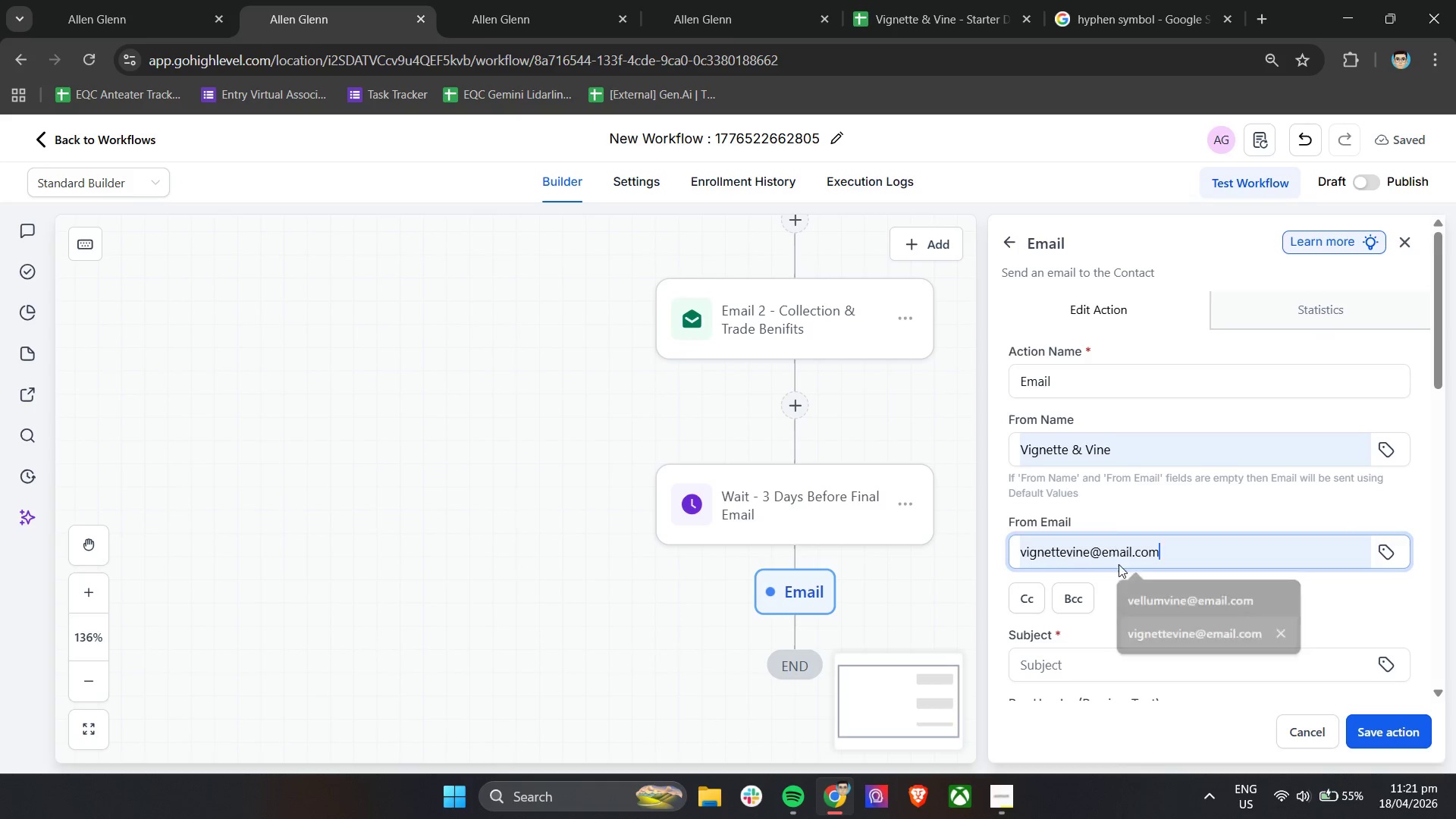 
double_click([1092, 422])
 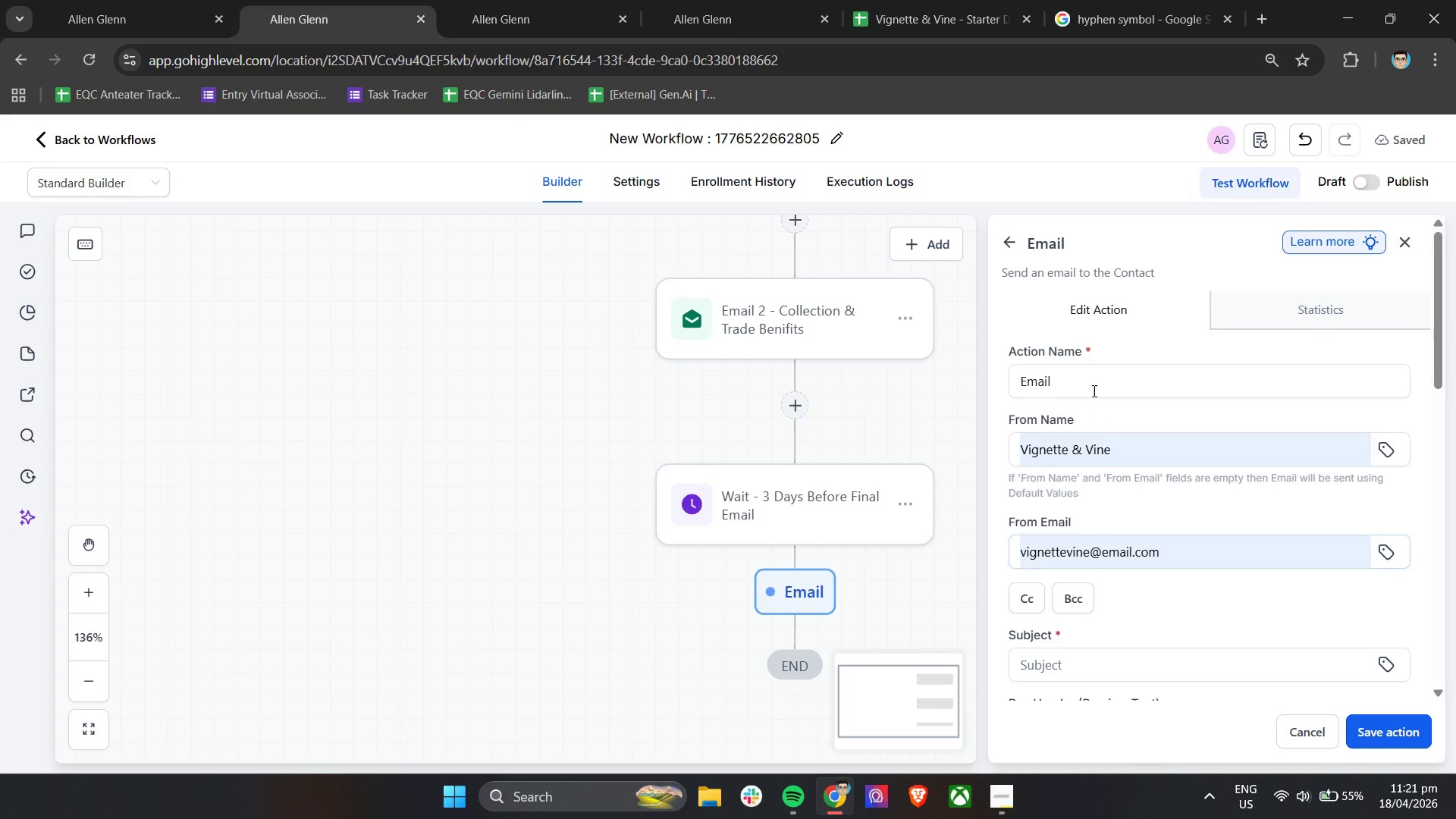 
triple_click([1093, 390])
 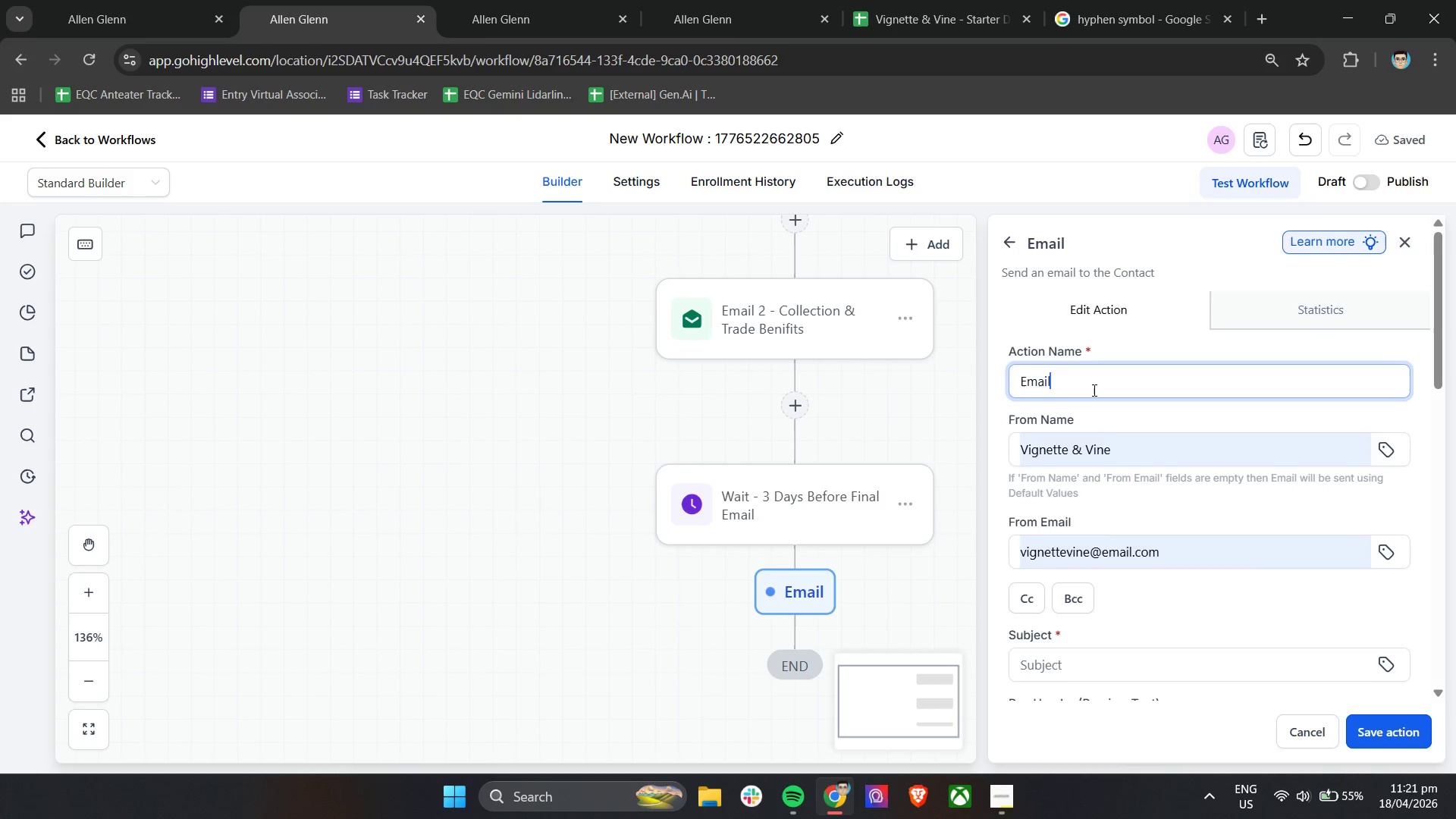 
type( -3 )
key(Backspace)
key(Backspace)
key(Backspace)
type(3 - Walkthrough Invitation)
 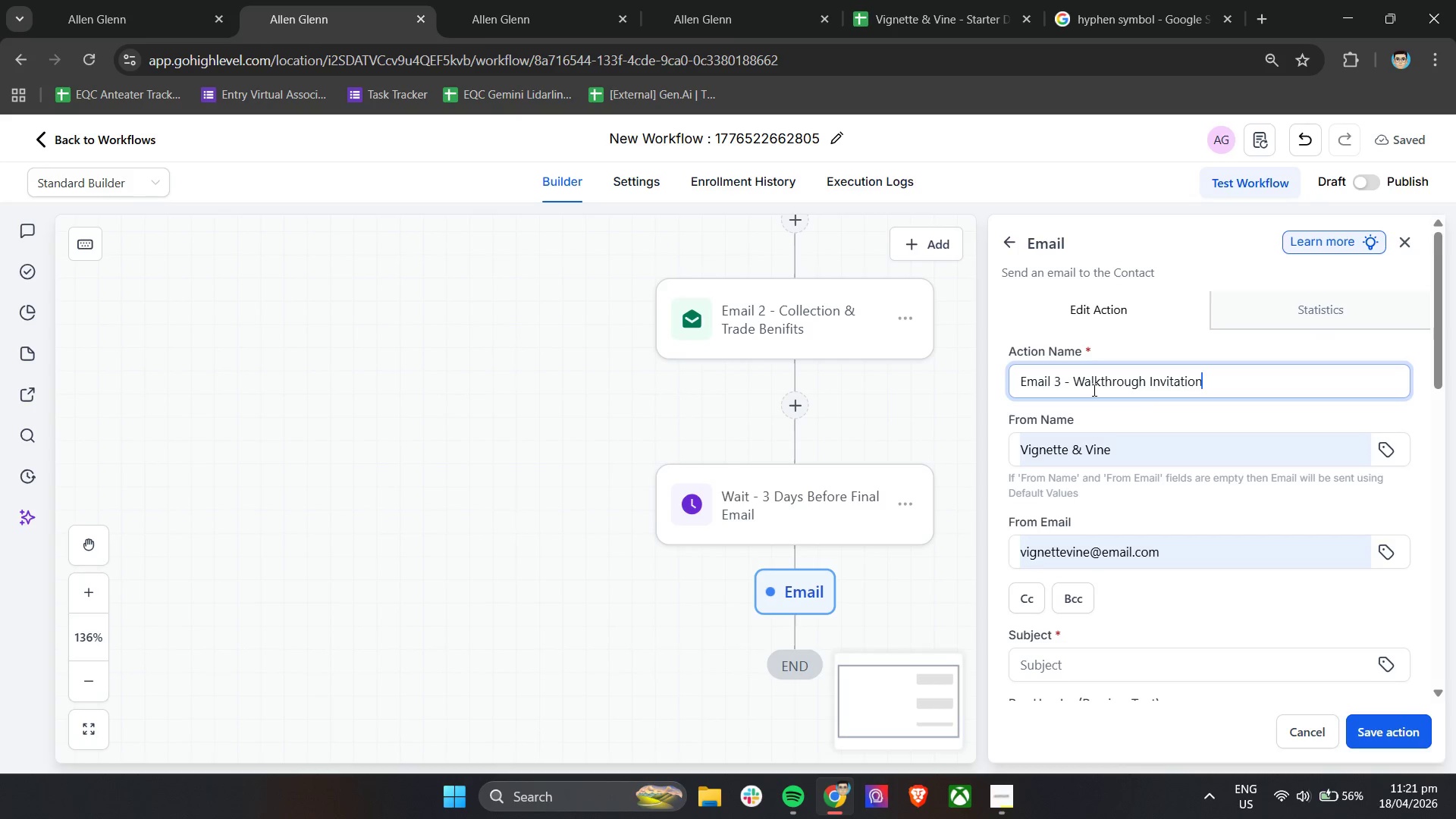 
scroll: coordinate [1119, 424], scroll_direction: down, amount: 5.0
 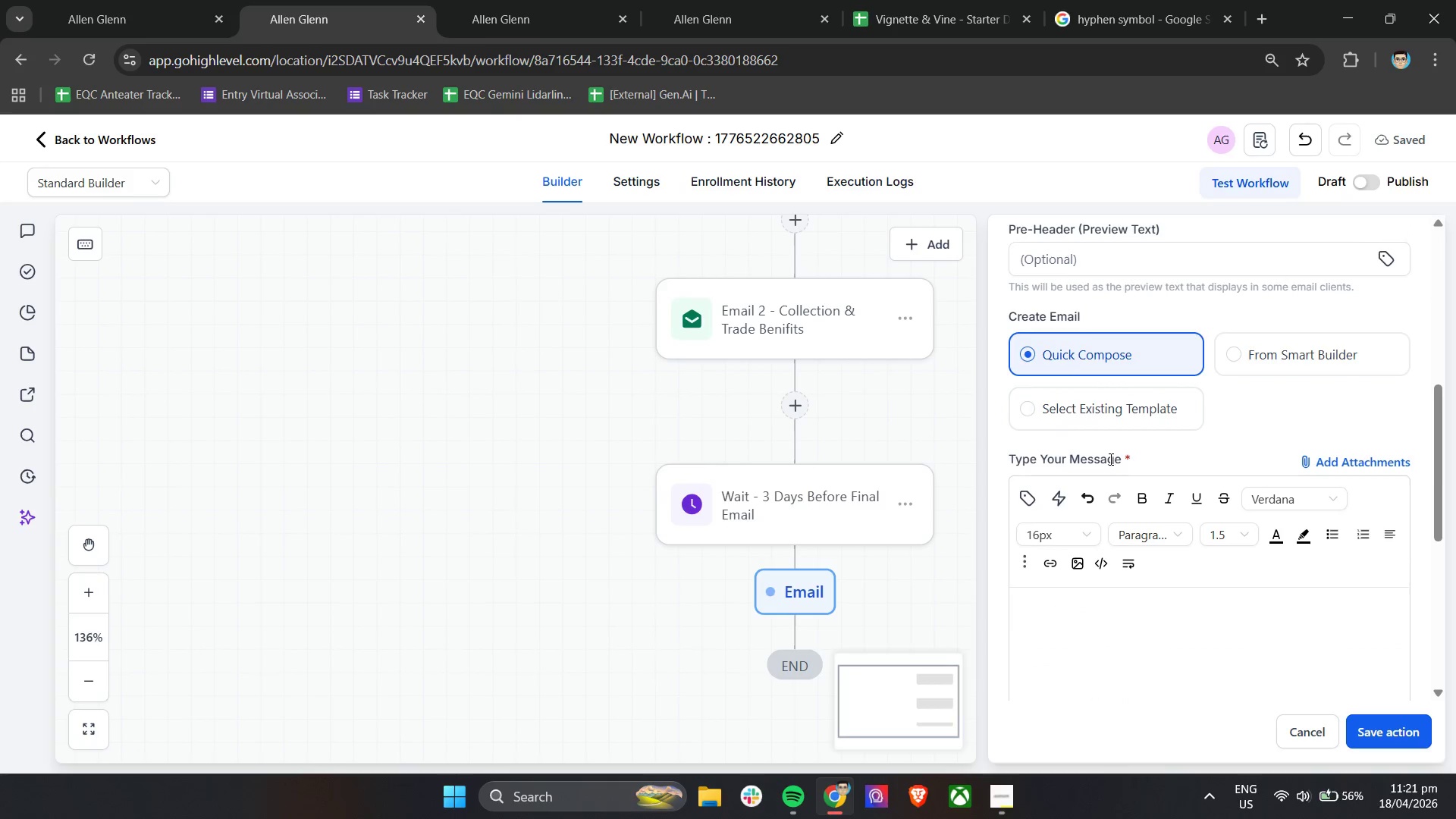 
scroll: coordinate [1101, 457], scroll_direction: up, amount: 2.0
 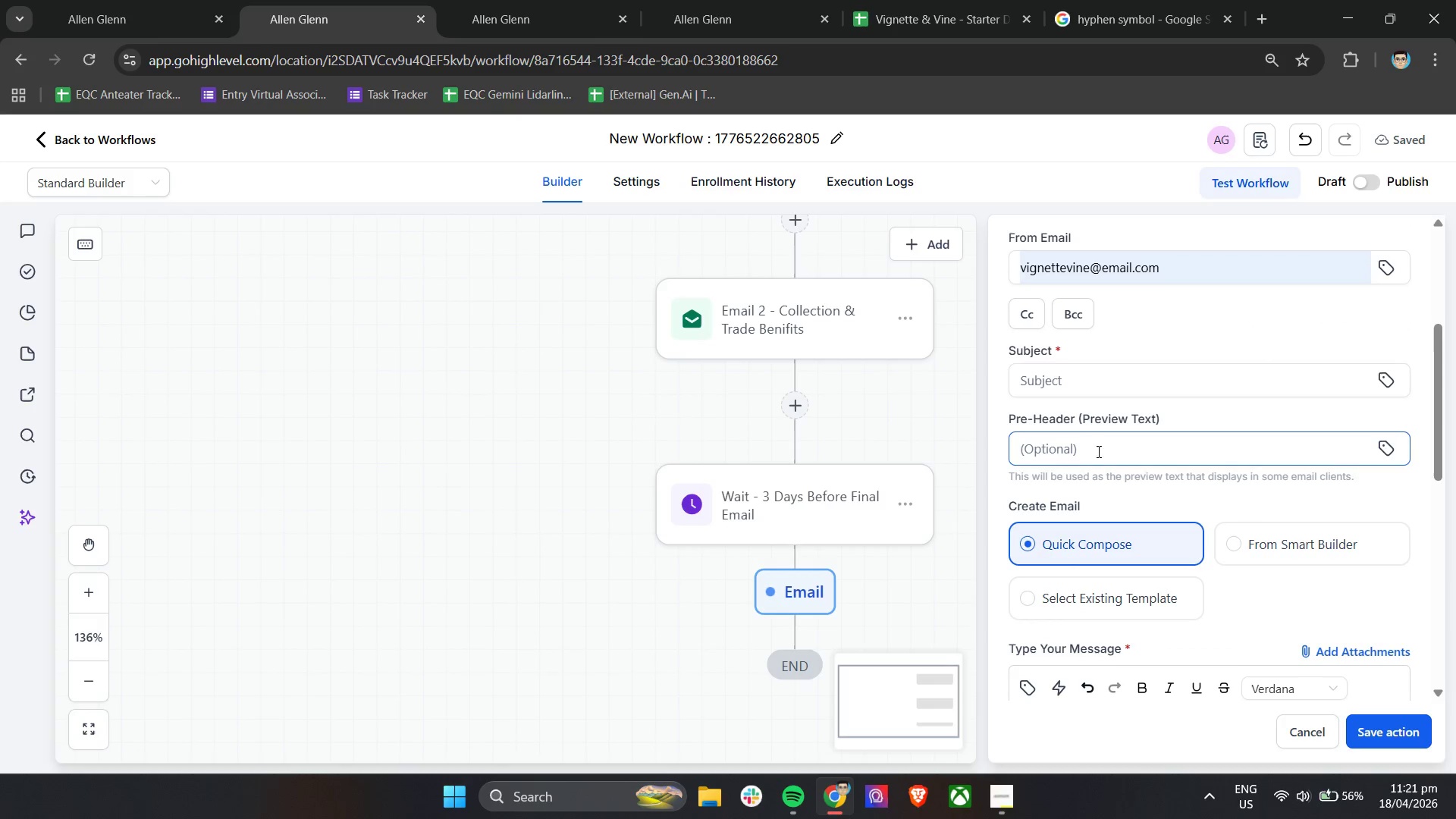 
left_click([1074, 381])
 